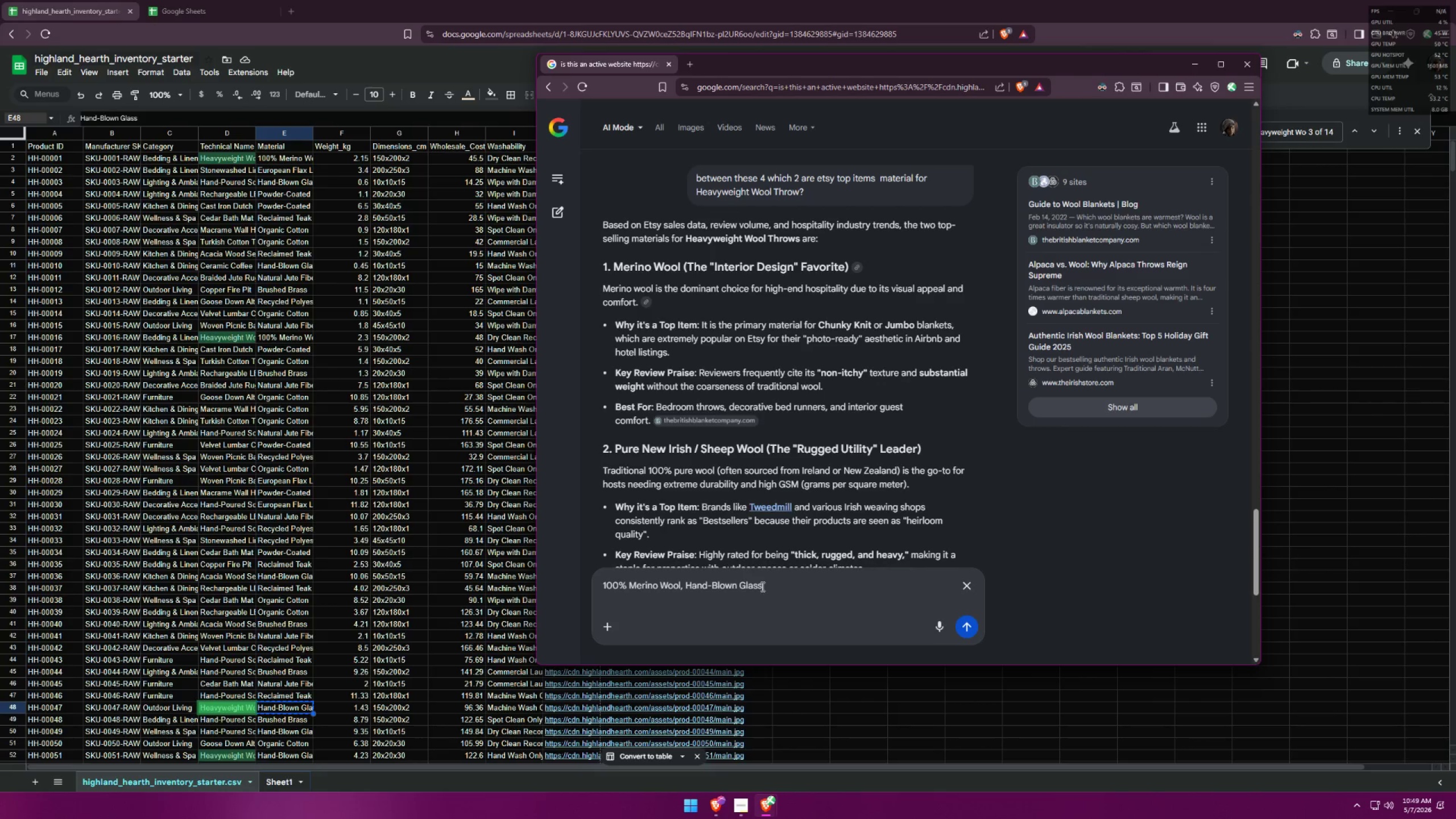 
key(Comma)
 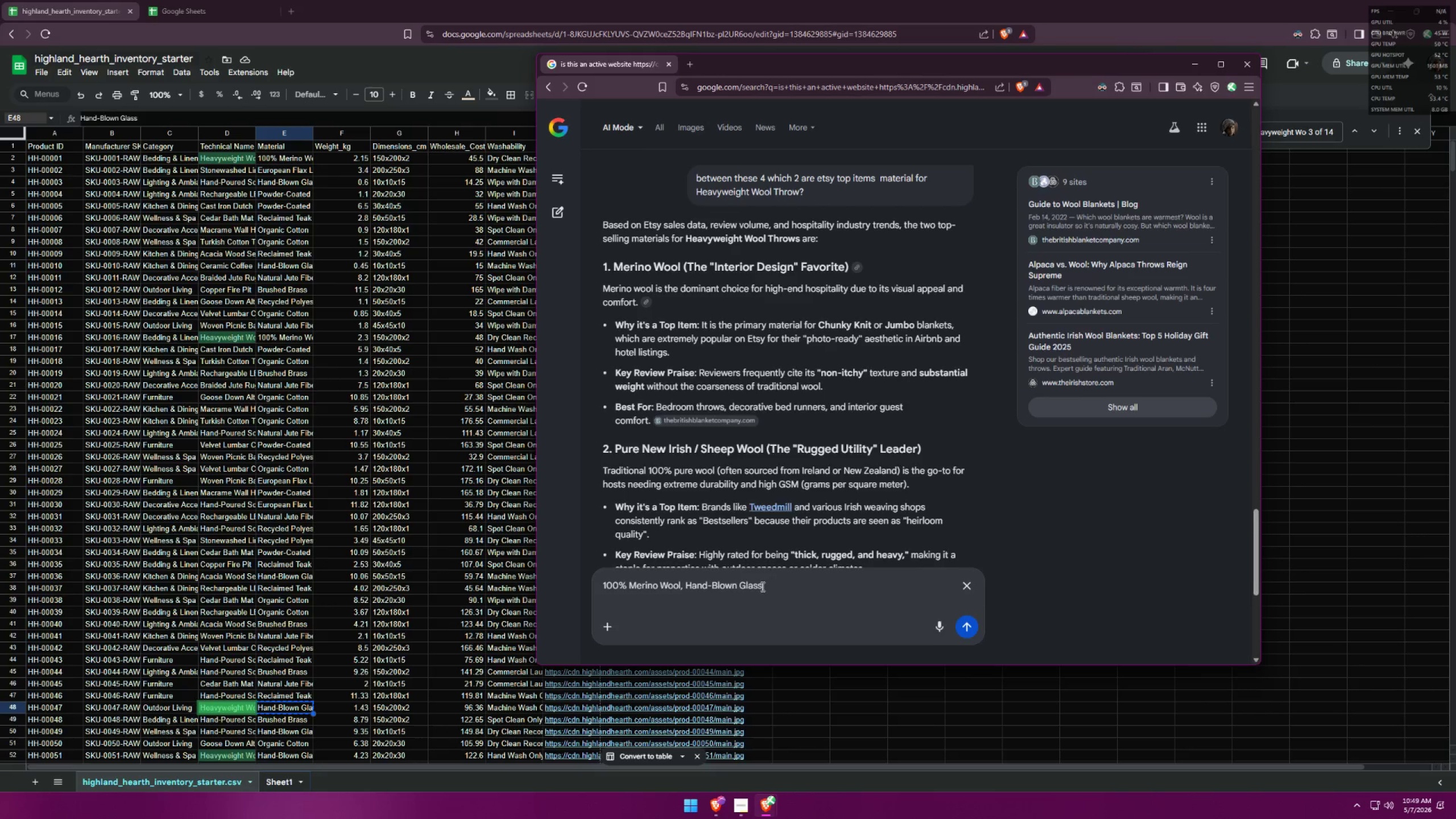 
key(Alt+AltLeft)
 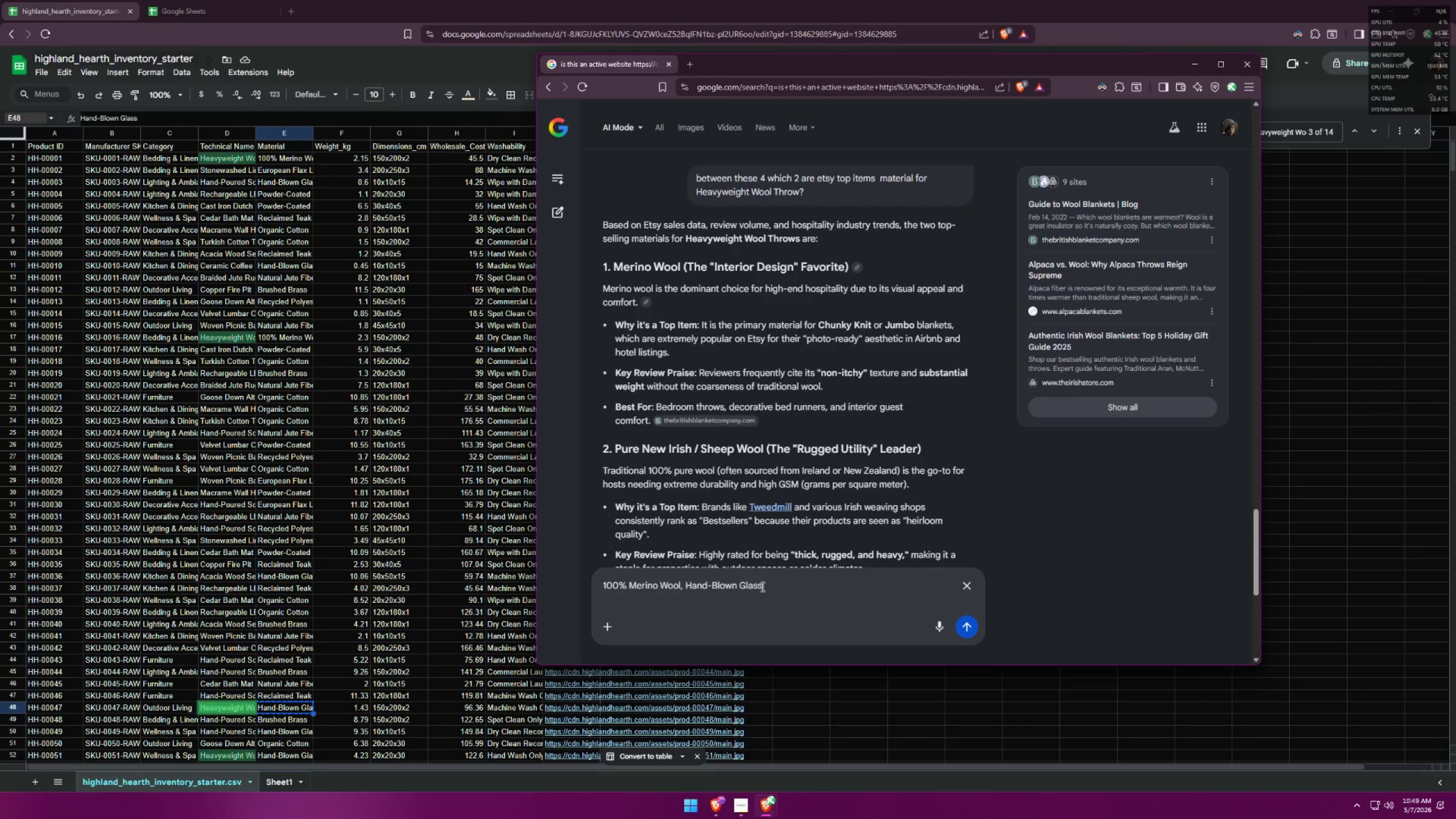 
key(Alt+Tab)
 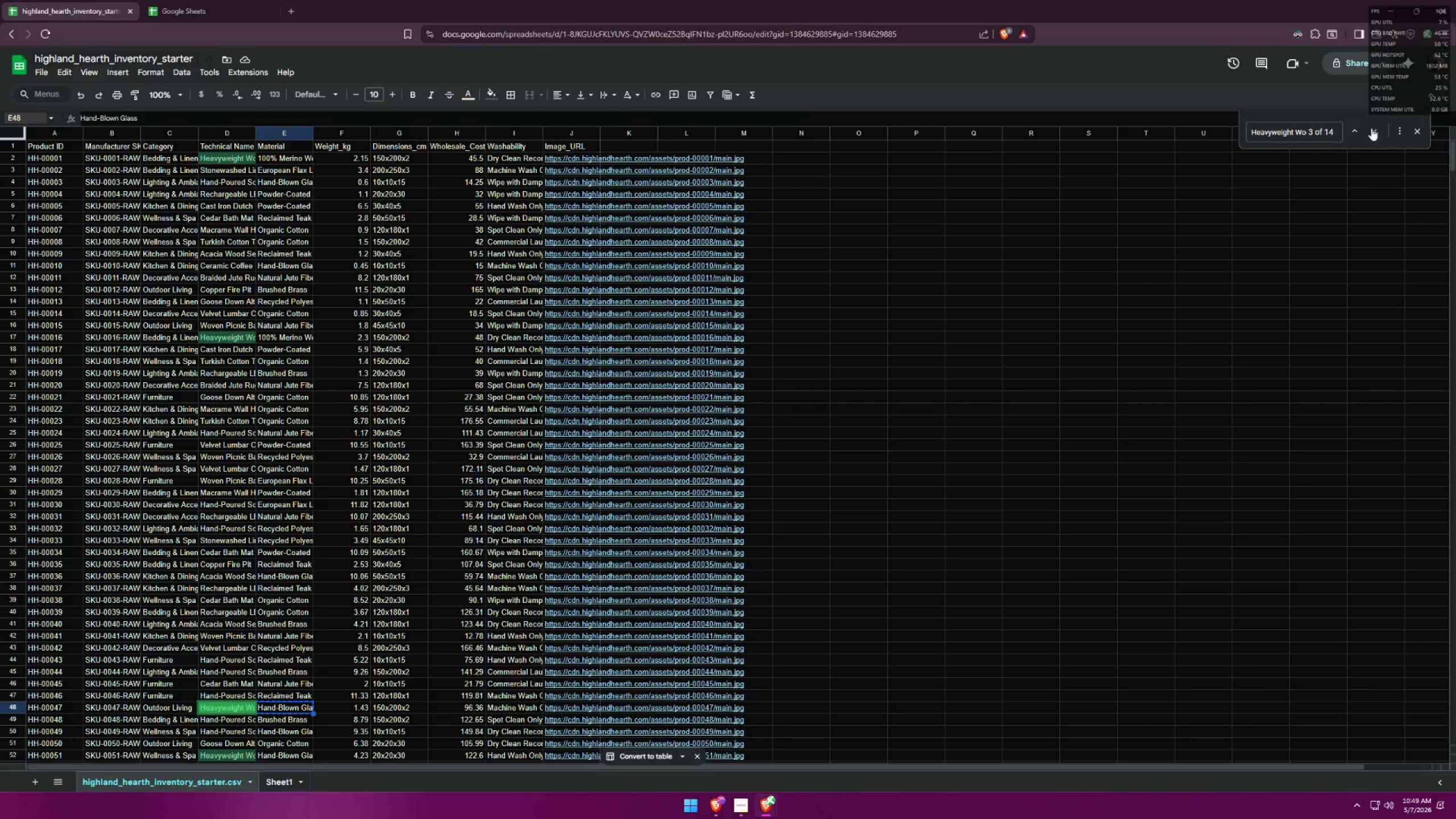 
left_click([1371, 128])
 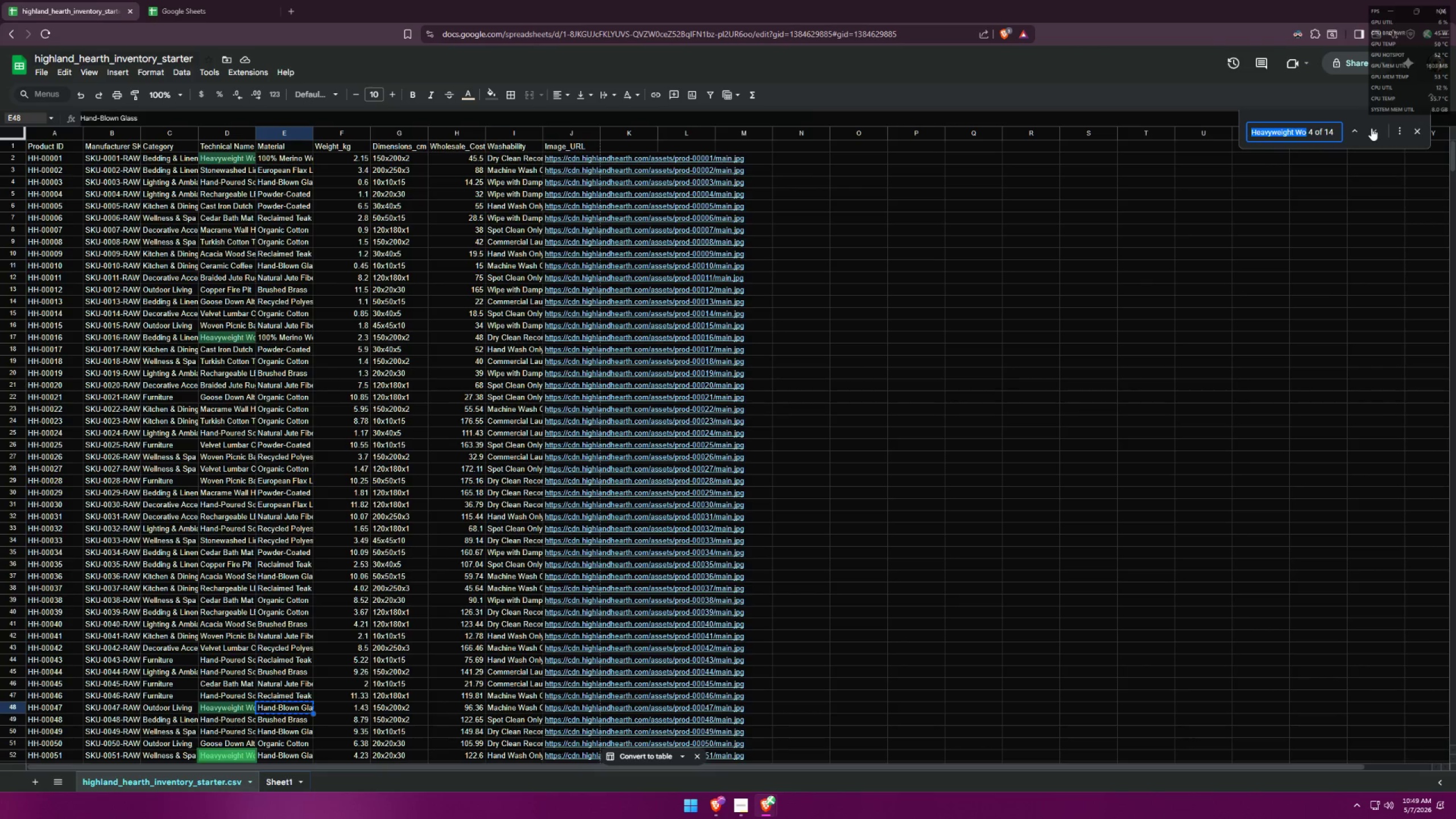 
scroll: coordinate [1339, 184], scroll_direction: down, amount: 5.0
 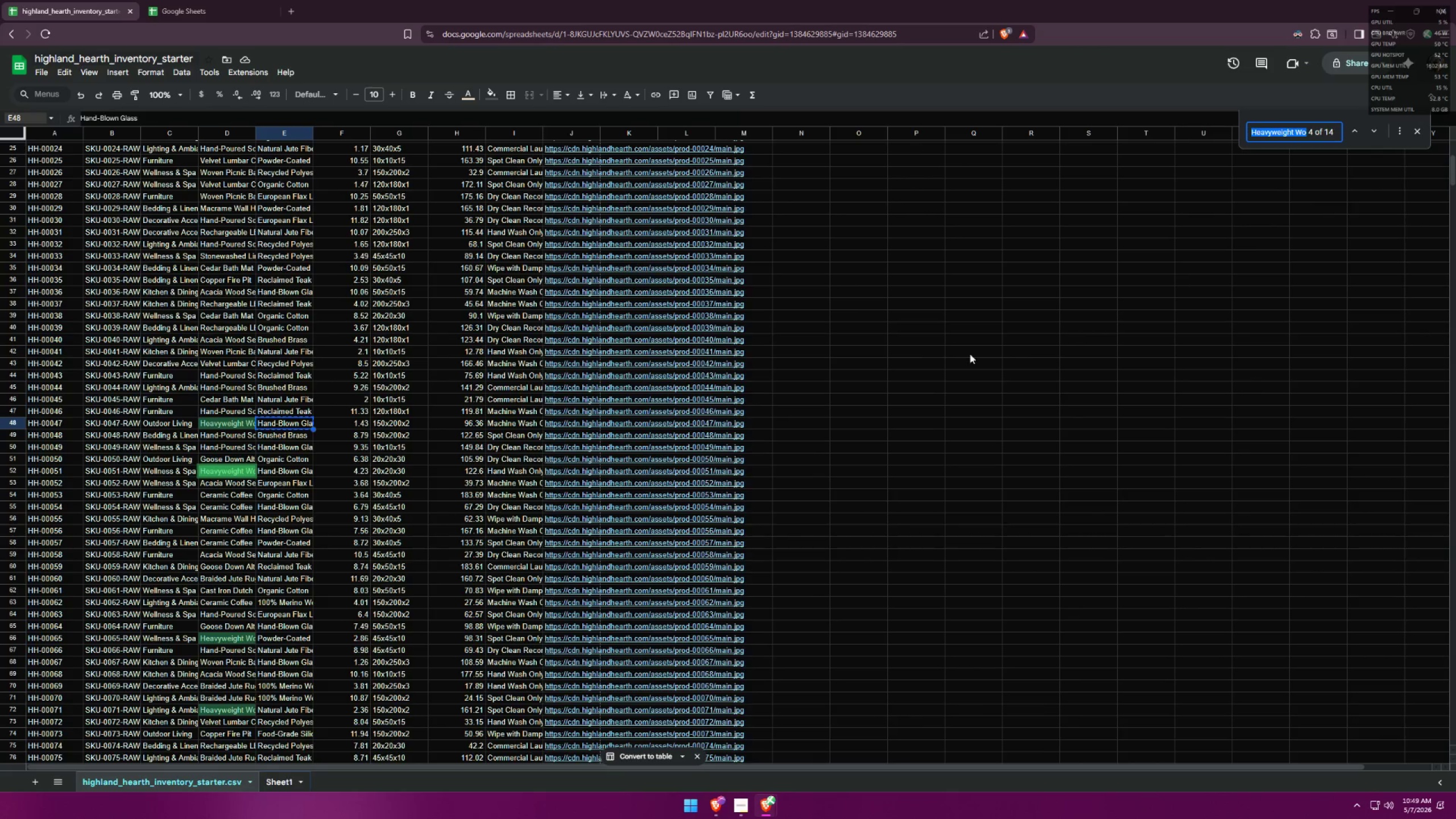 
key(Alt+AltLeft)
 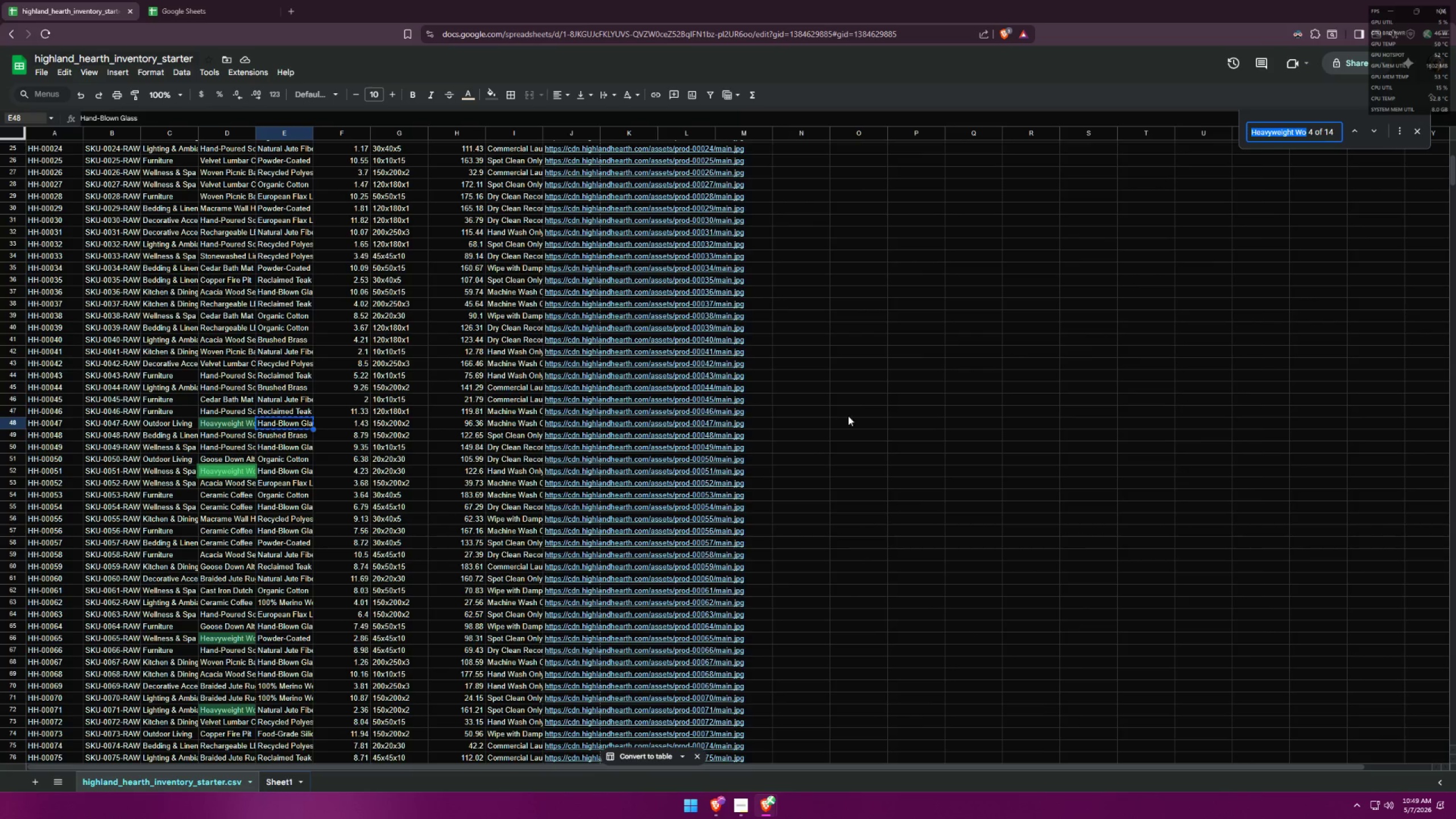 
key(Alt+Tab)
 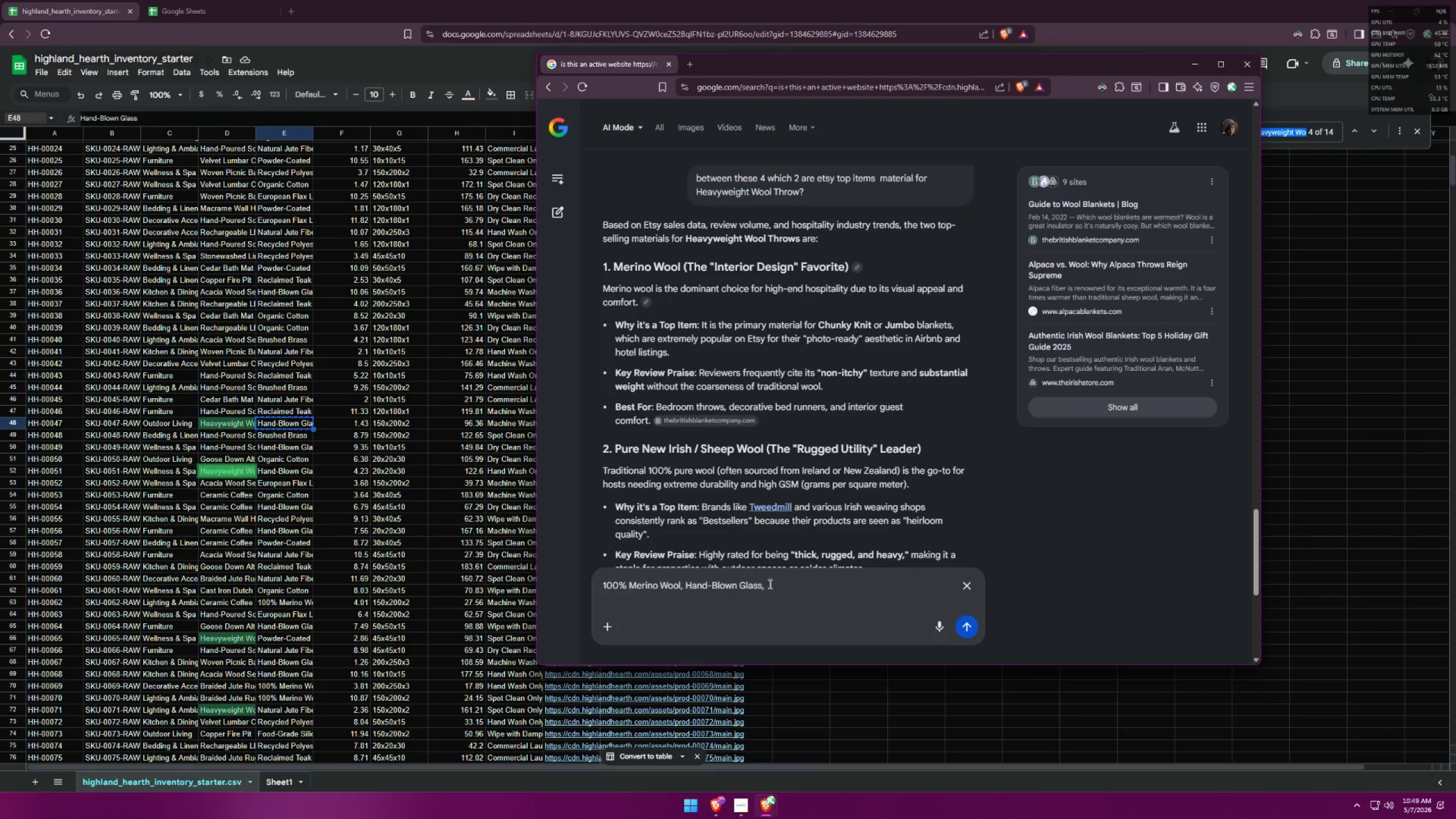 
left_click([772, 586])
 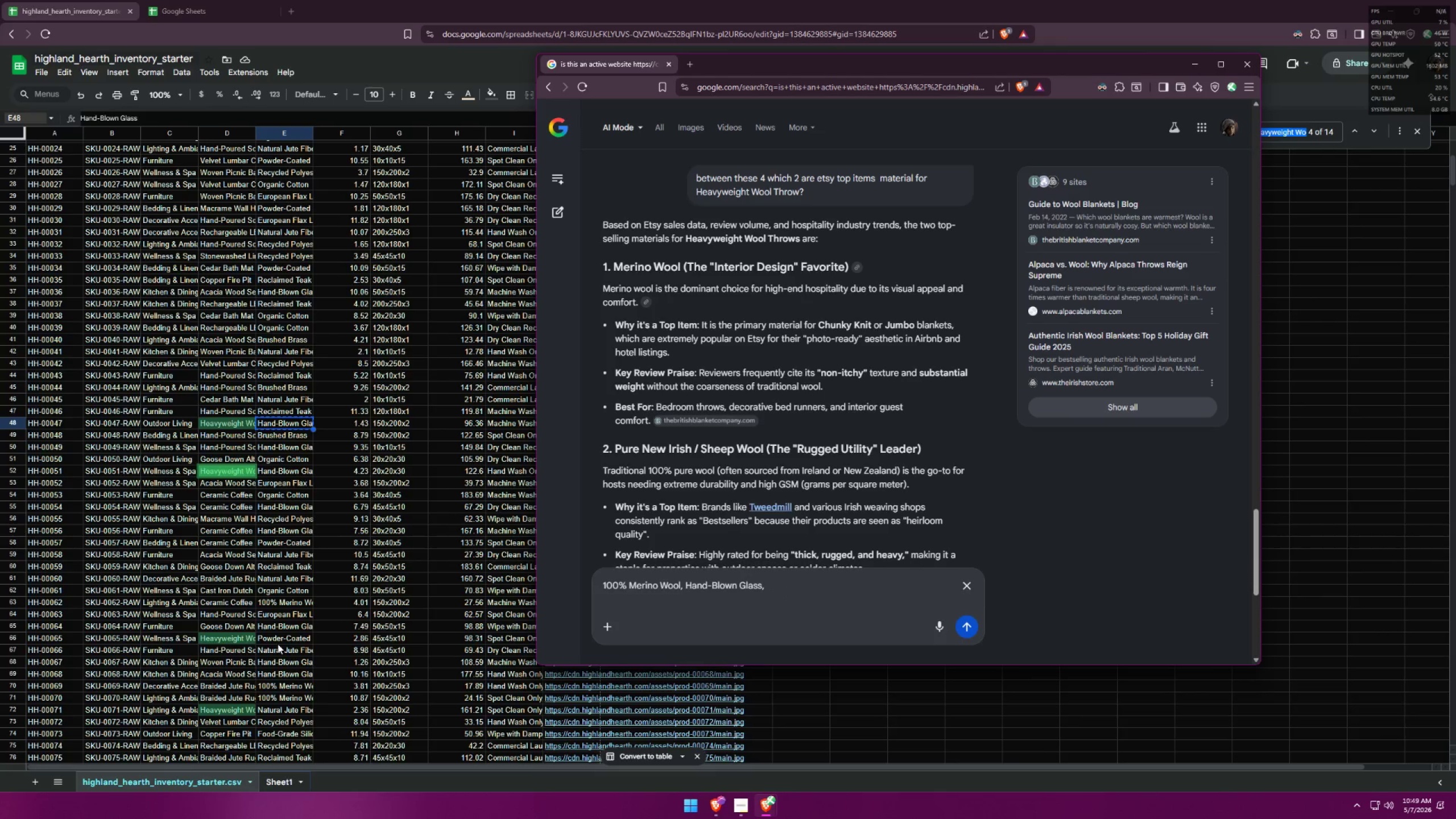 
left_click([286, 635])
 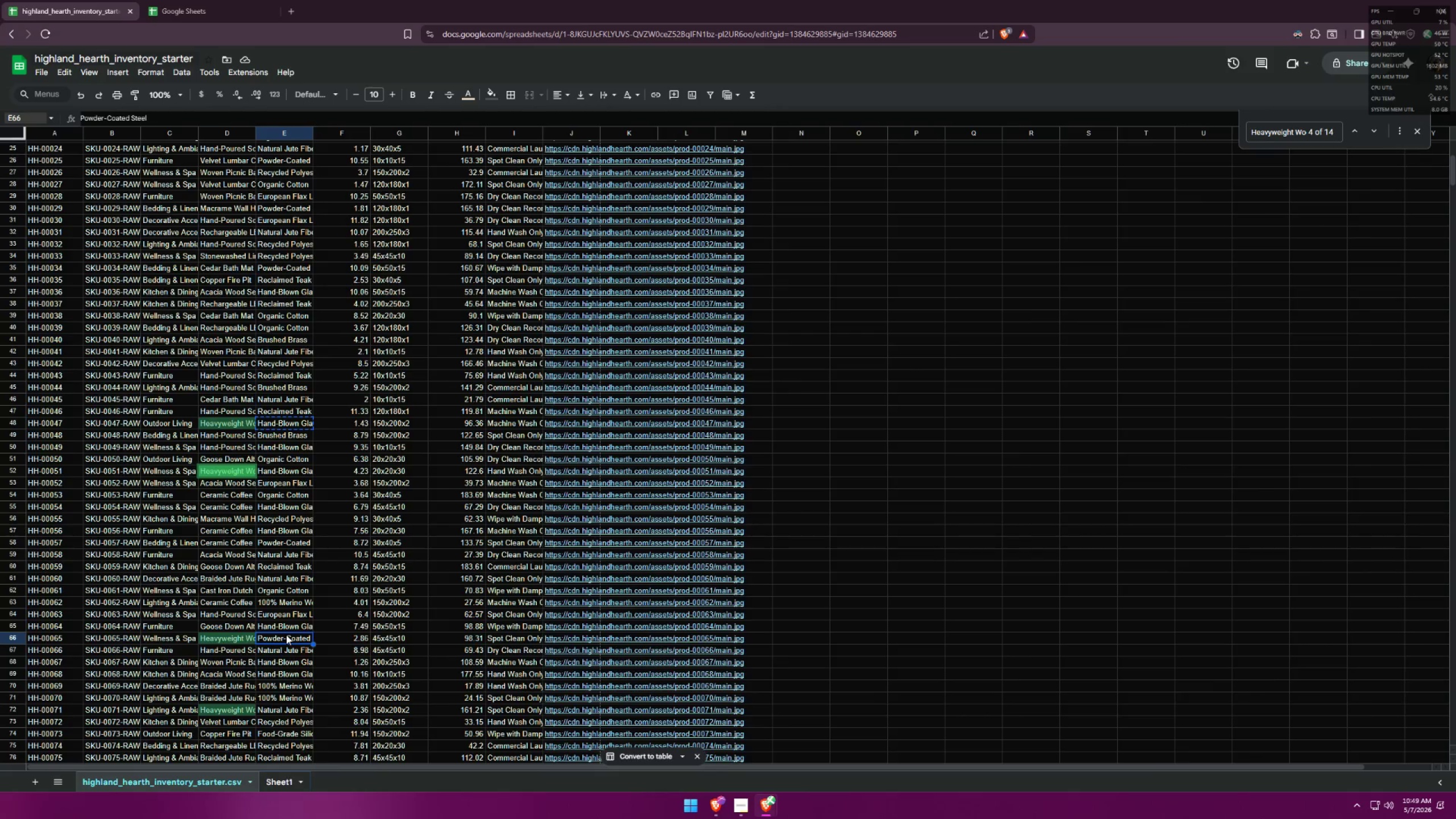 
key(Control+ControlLeft)
 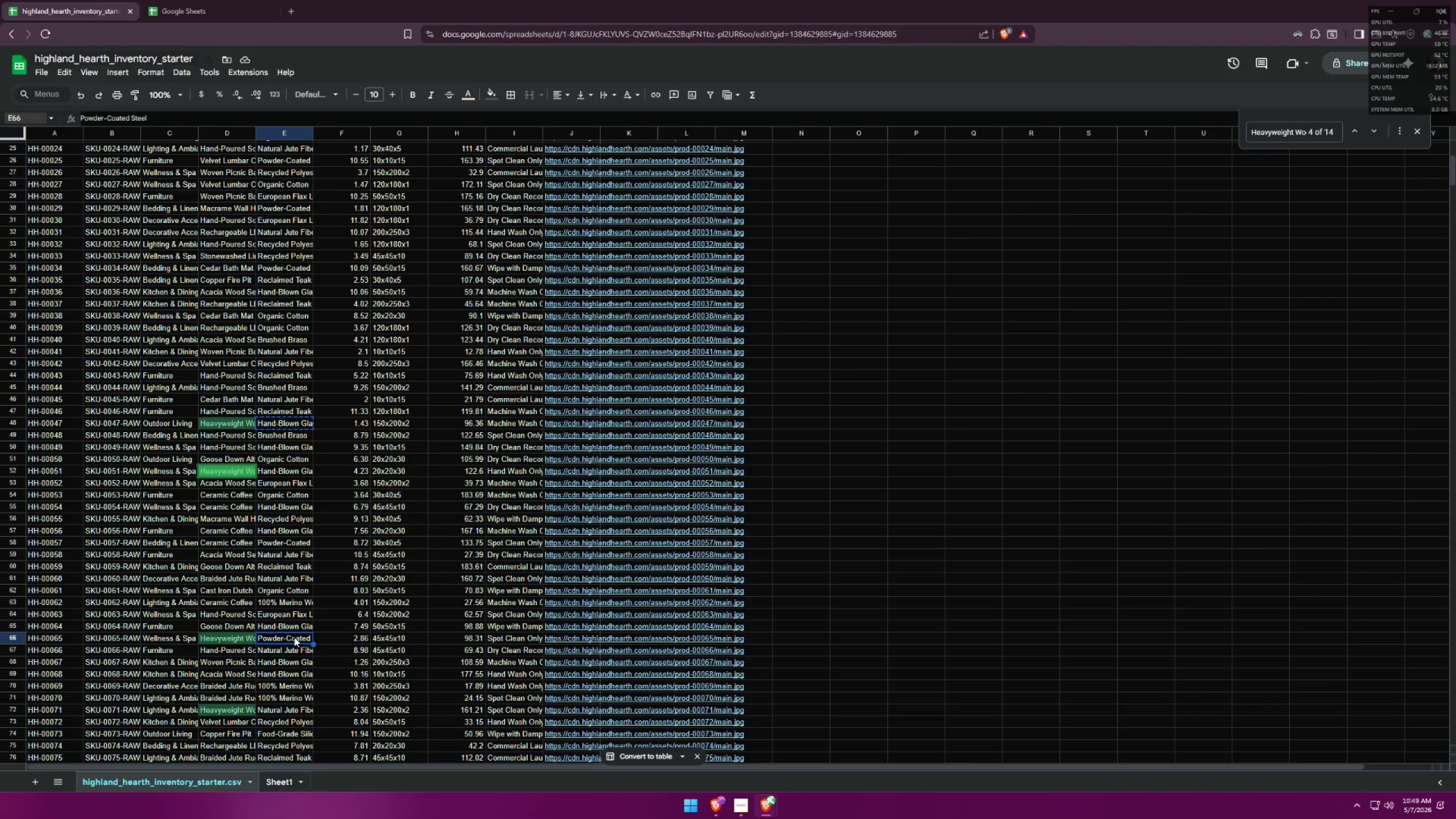 
key(Control+C)
 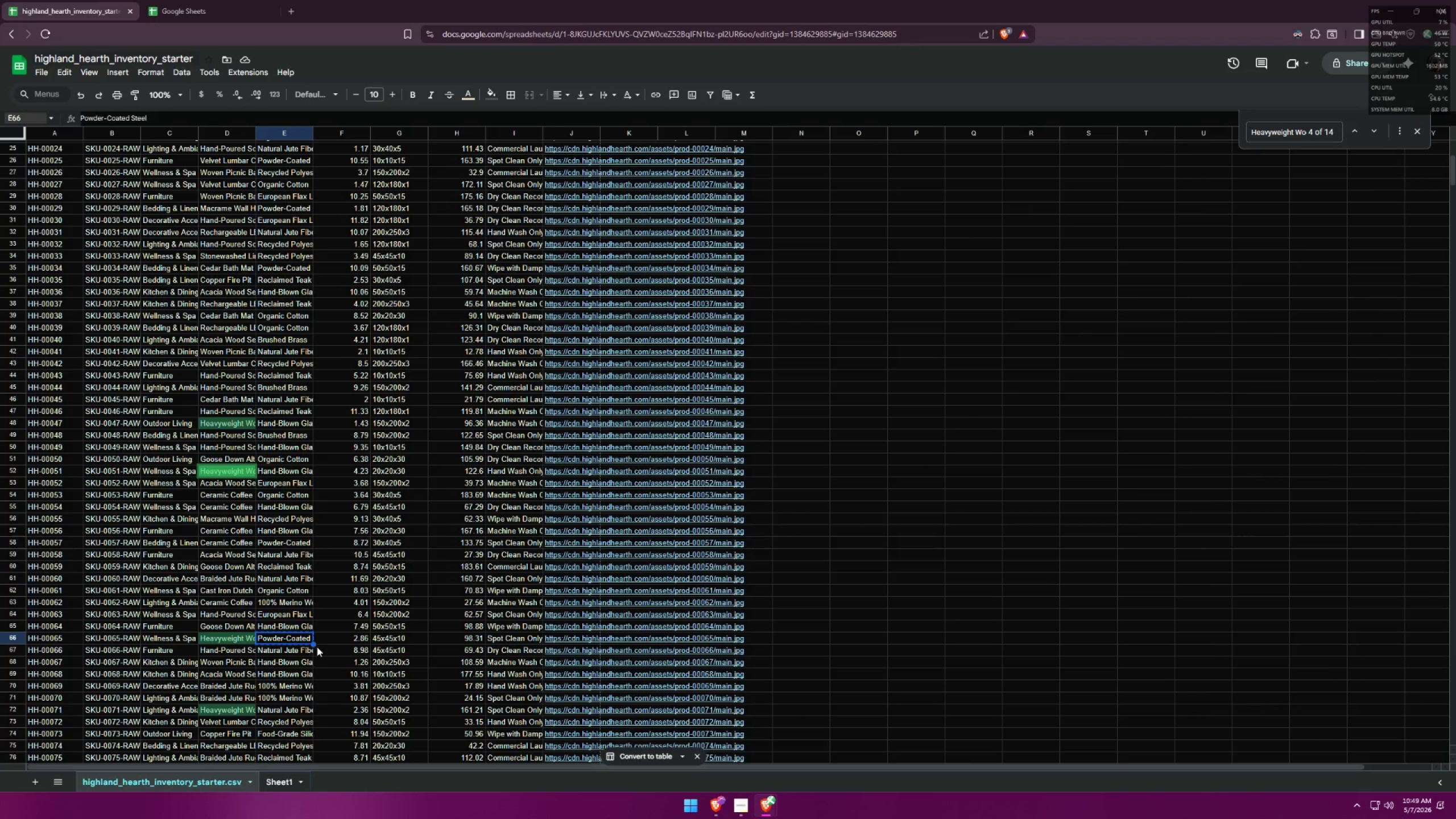 
key(Alt+AltLeft)
 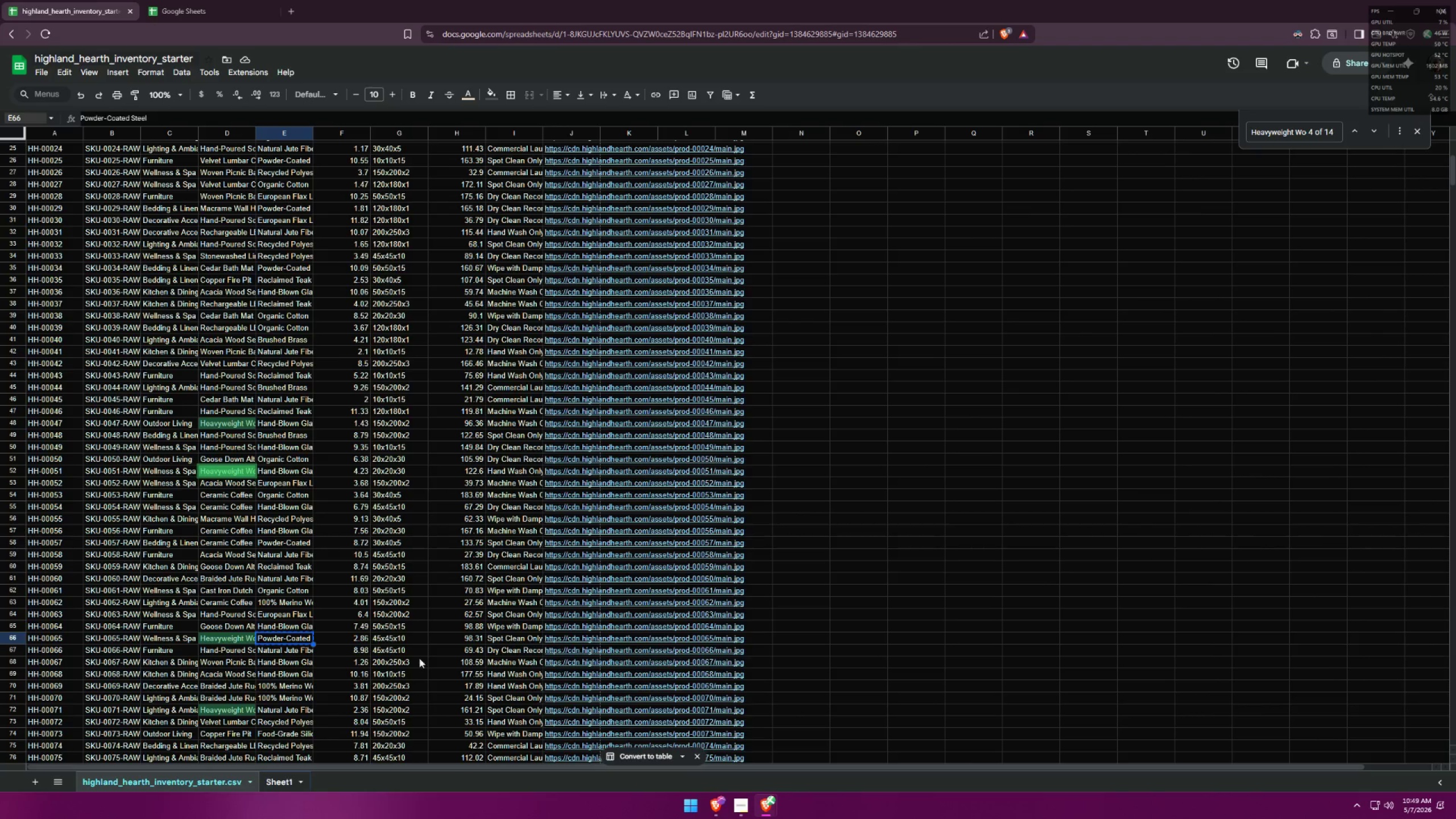 
key(Alt+Tab)
 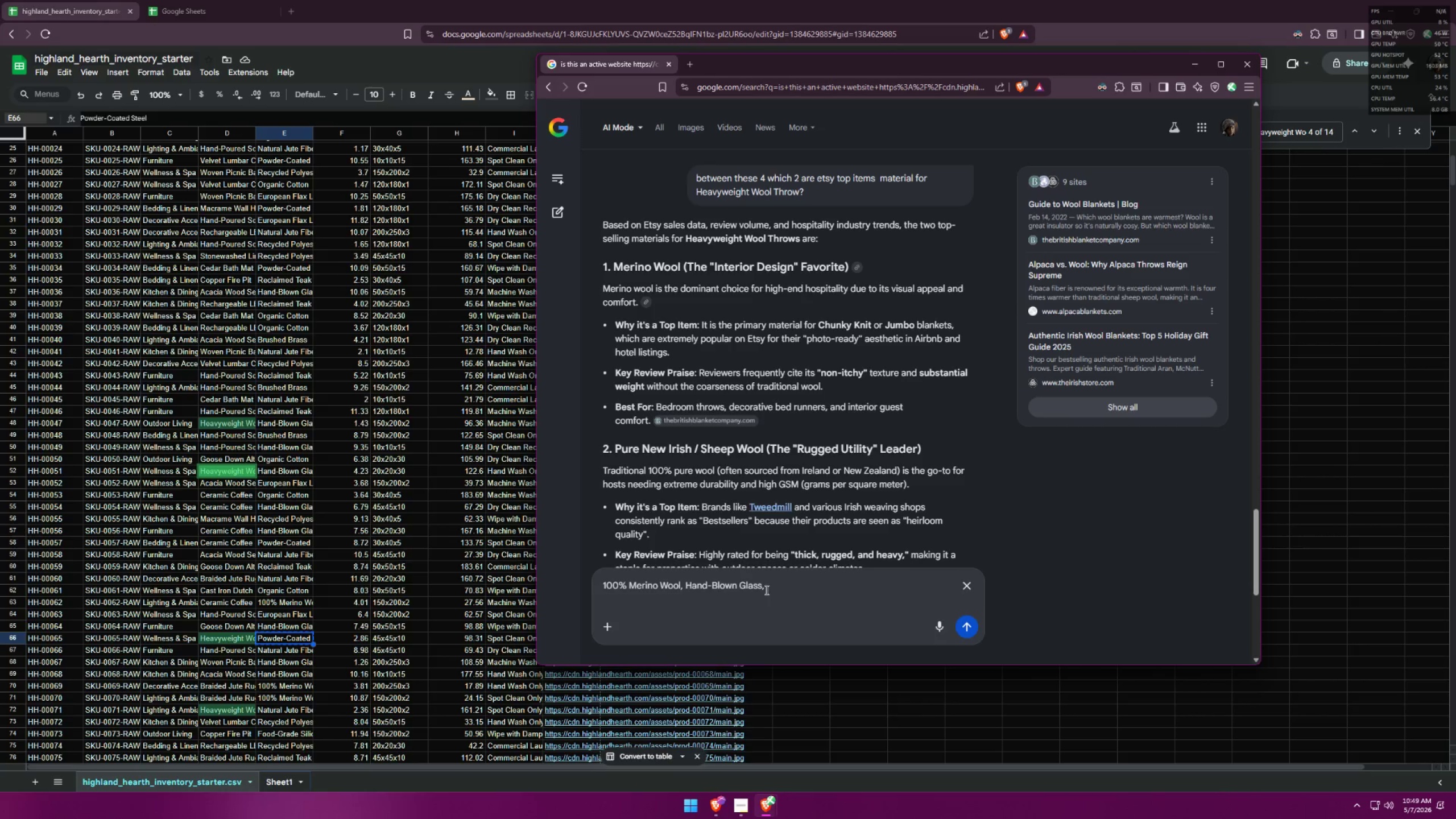 
key(Control+ControlLeft)
 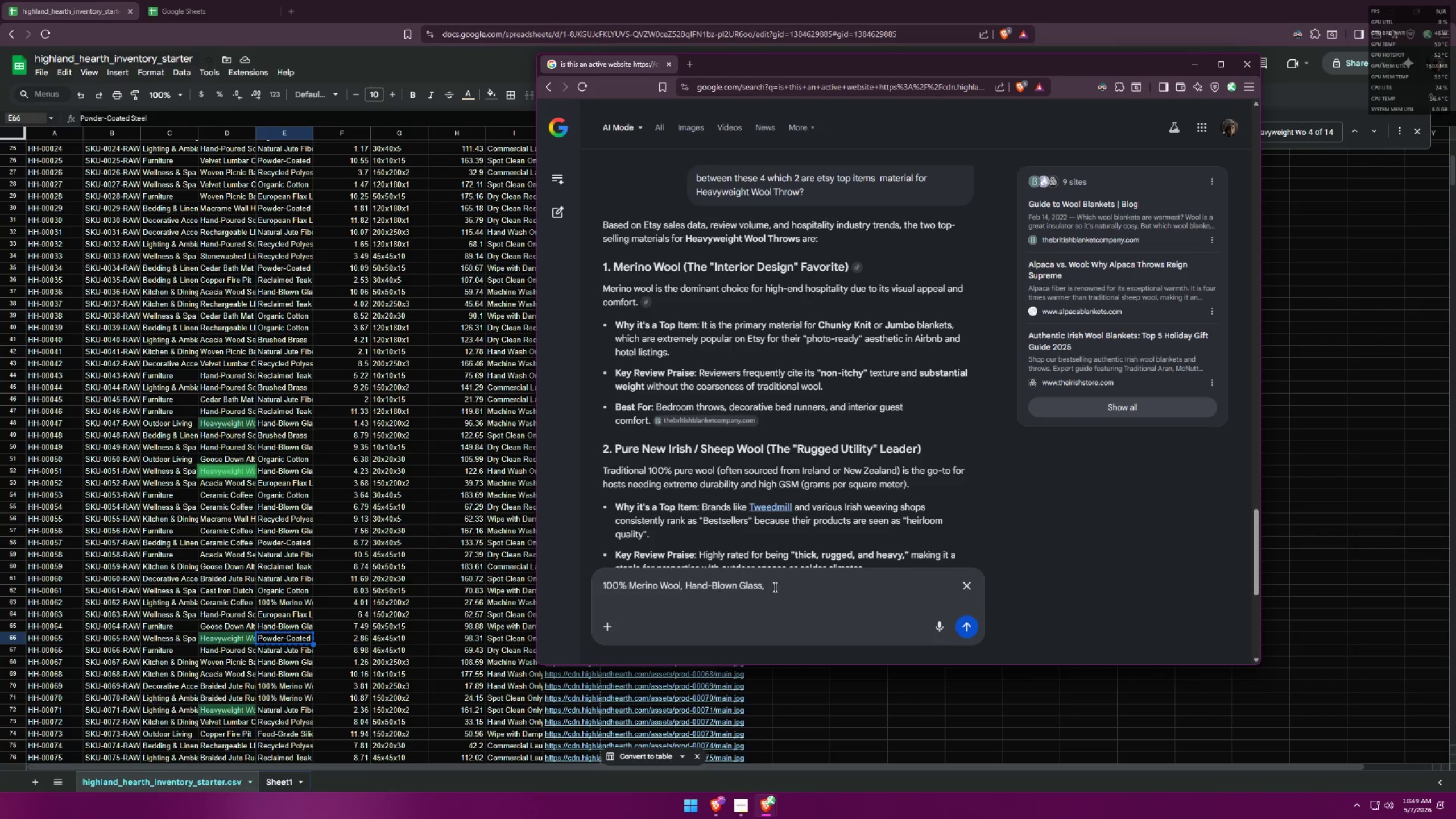 
key(Control+V)
 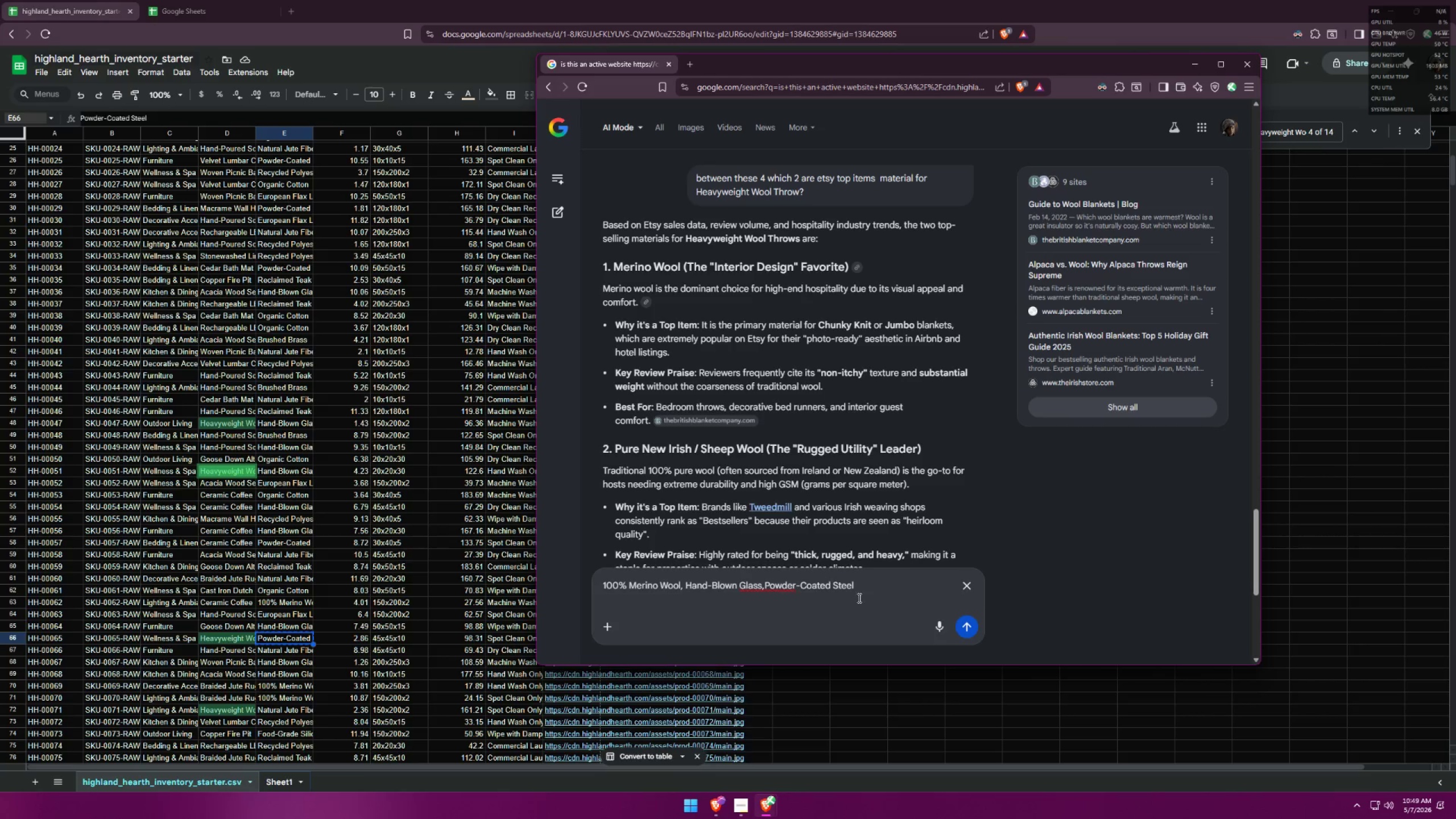 
left_click([863, 585])
 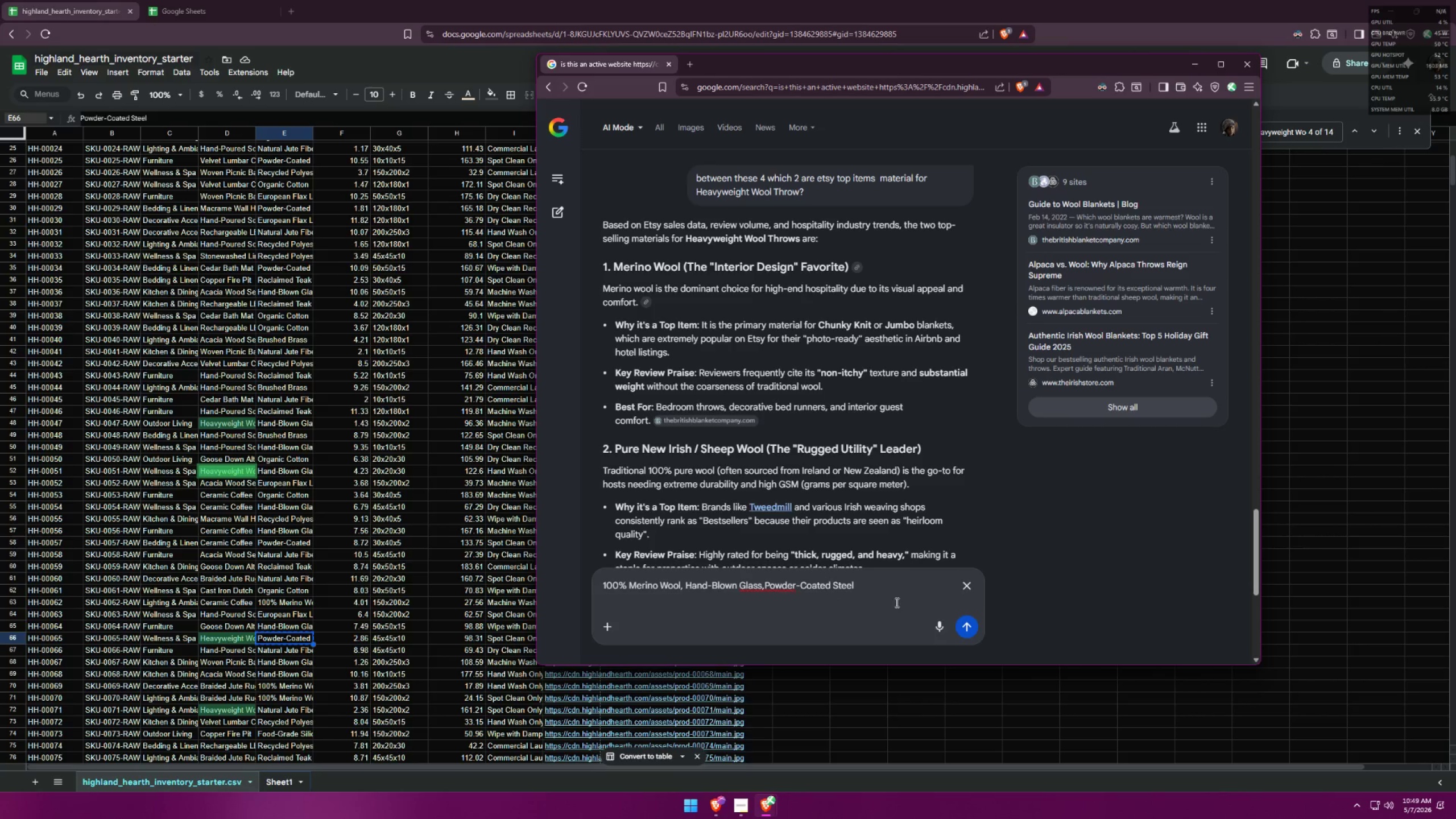 
key(Comma)
 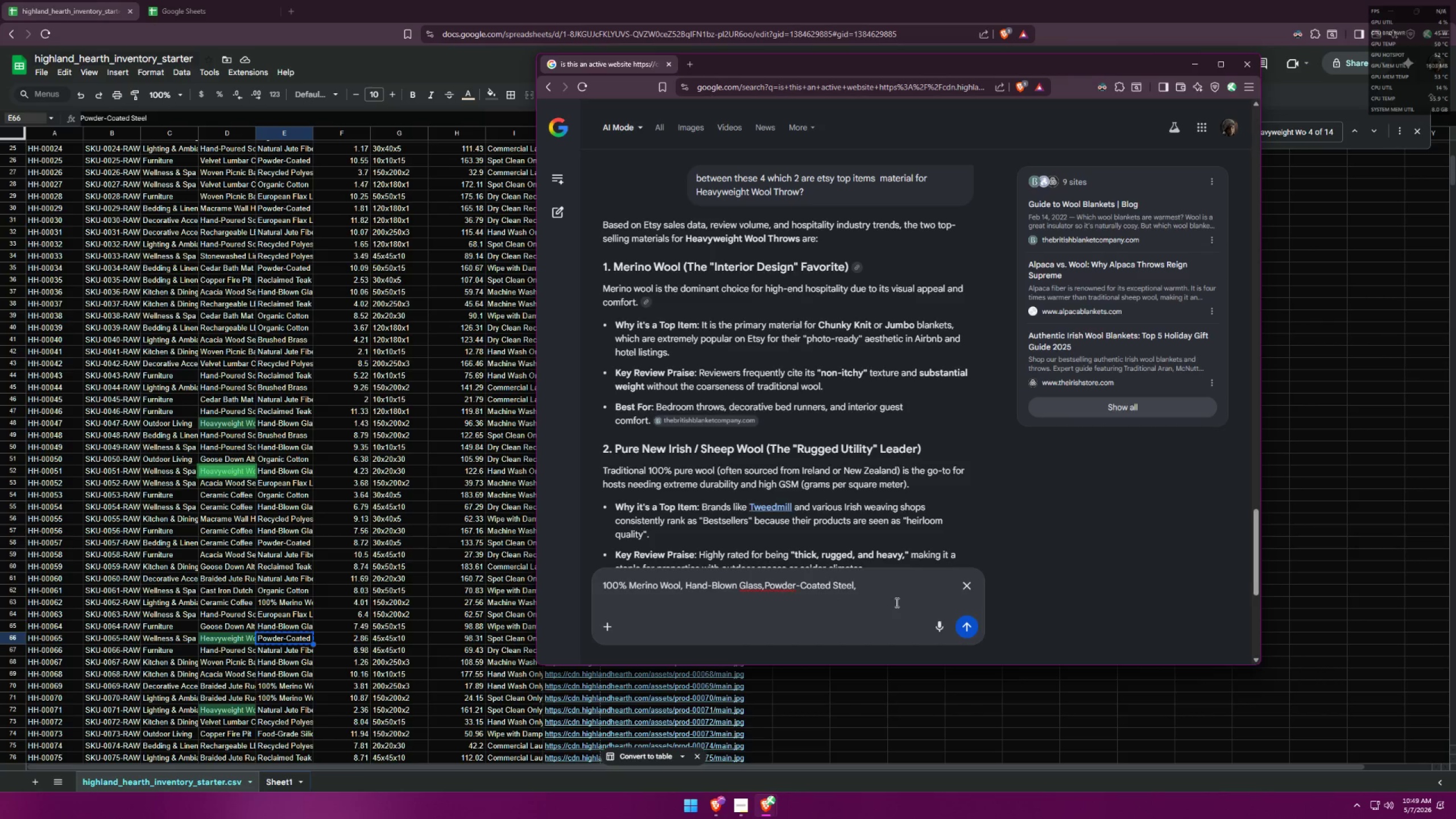 
key(Alt+AltLeft)
 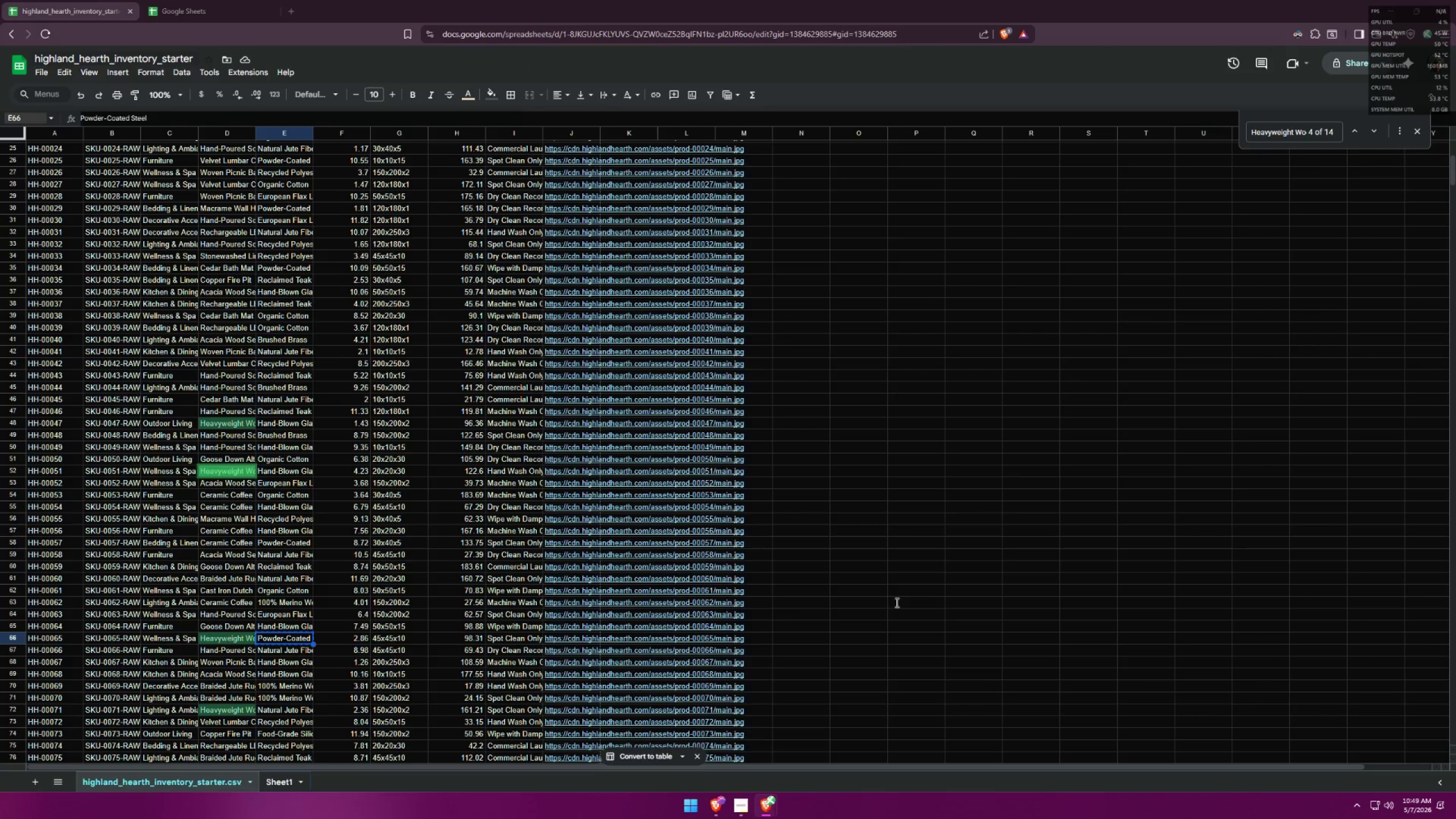 
key(Alt+Tab)
 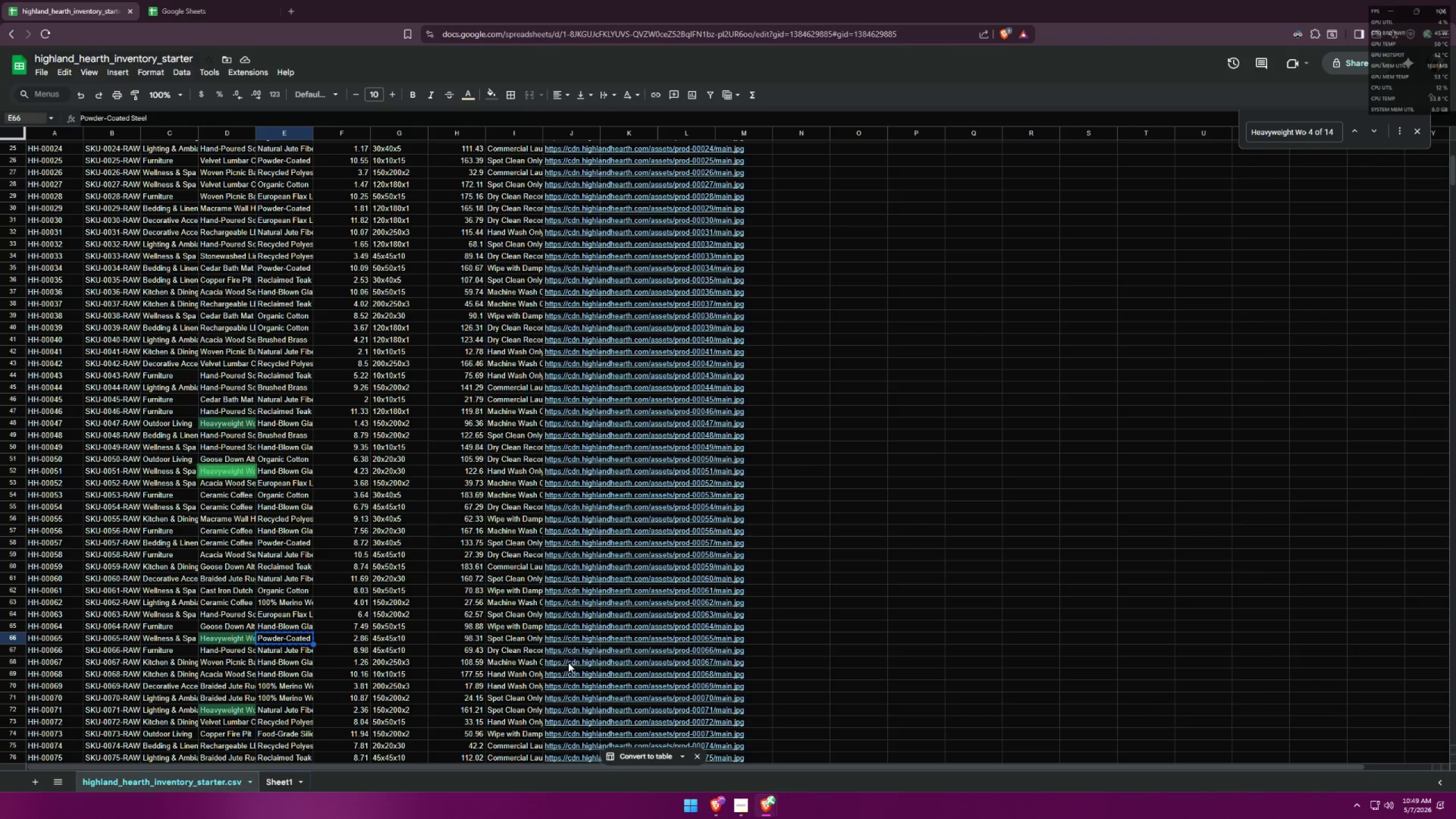 
scroll: coordinate [267, 580], scroll_direction: down, amount: 6.0
 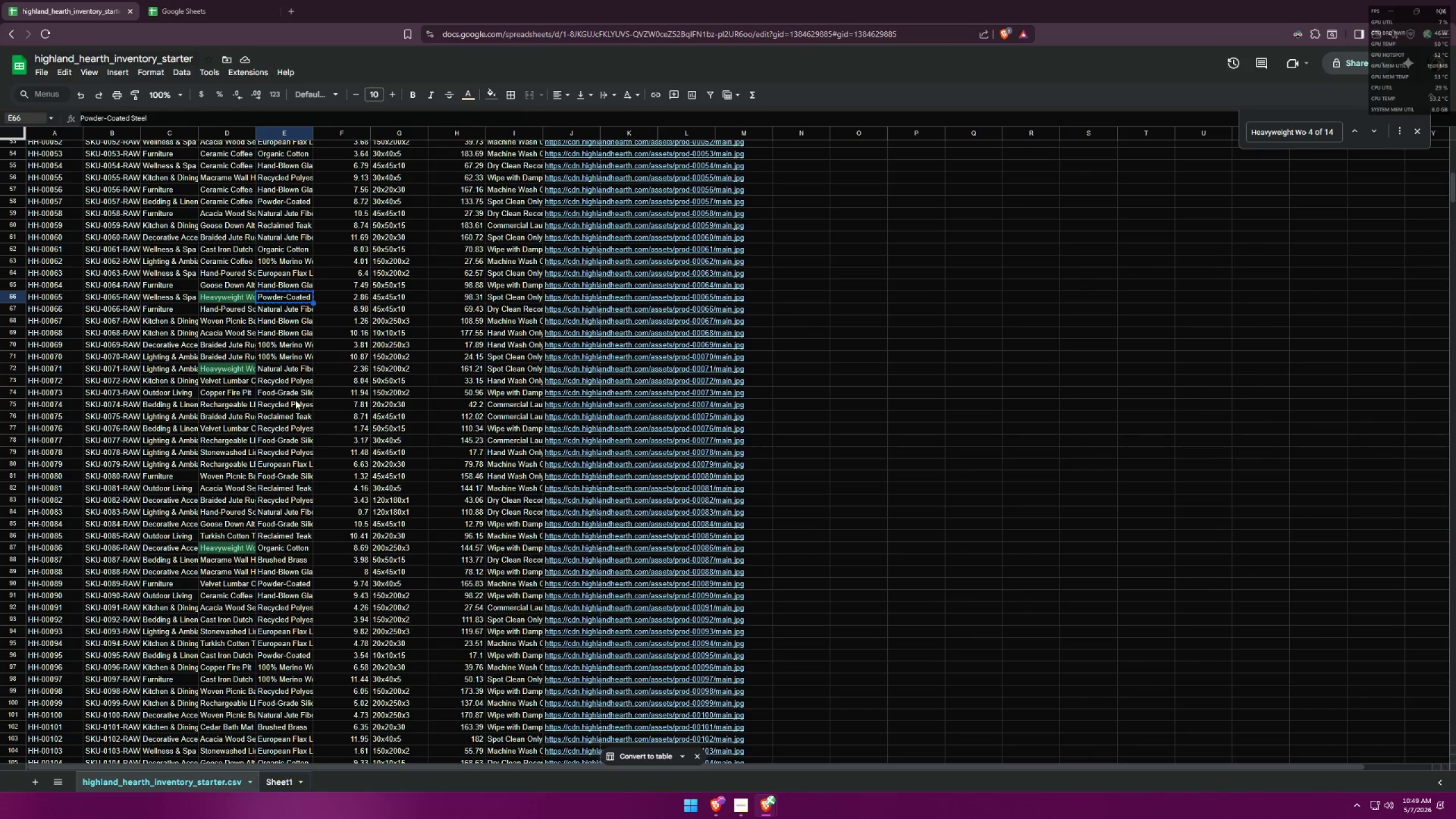 
left_click([287, 368])
 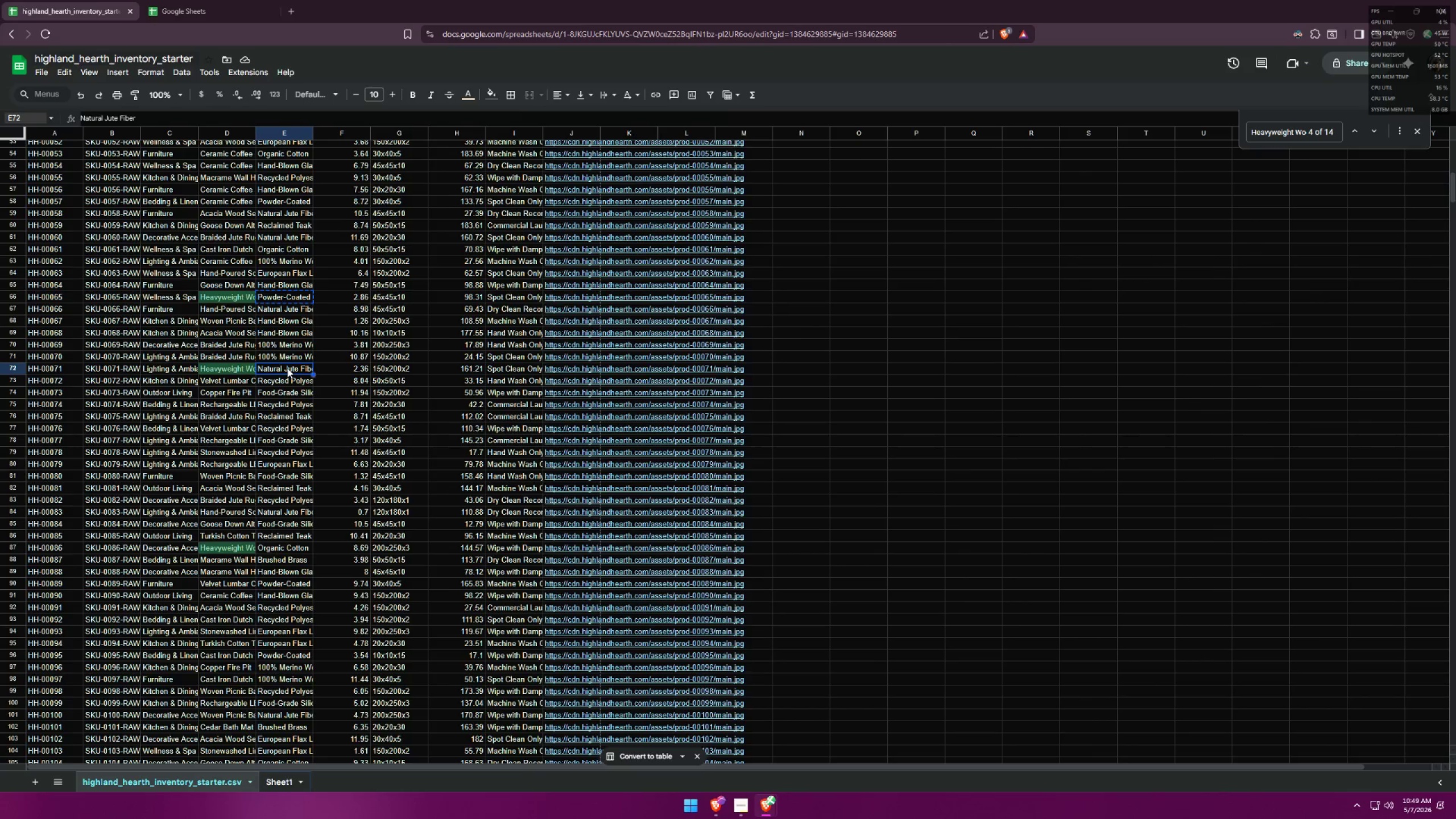 
key(Control+ControlLeft)
 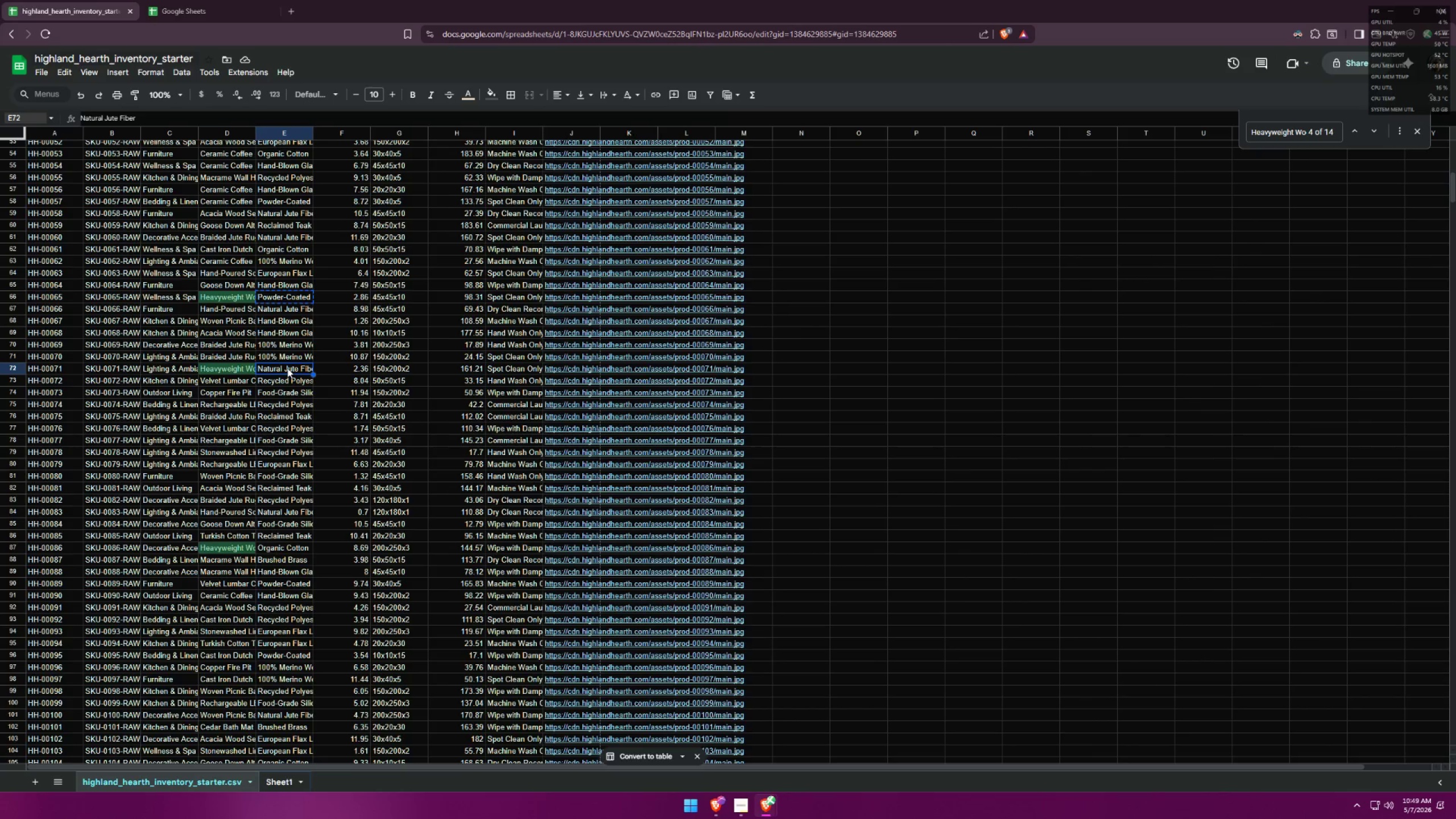 
key(Control+C)
 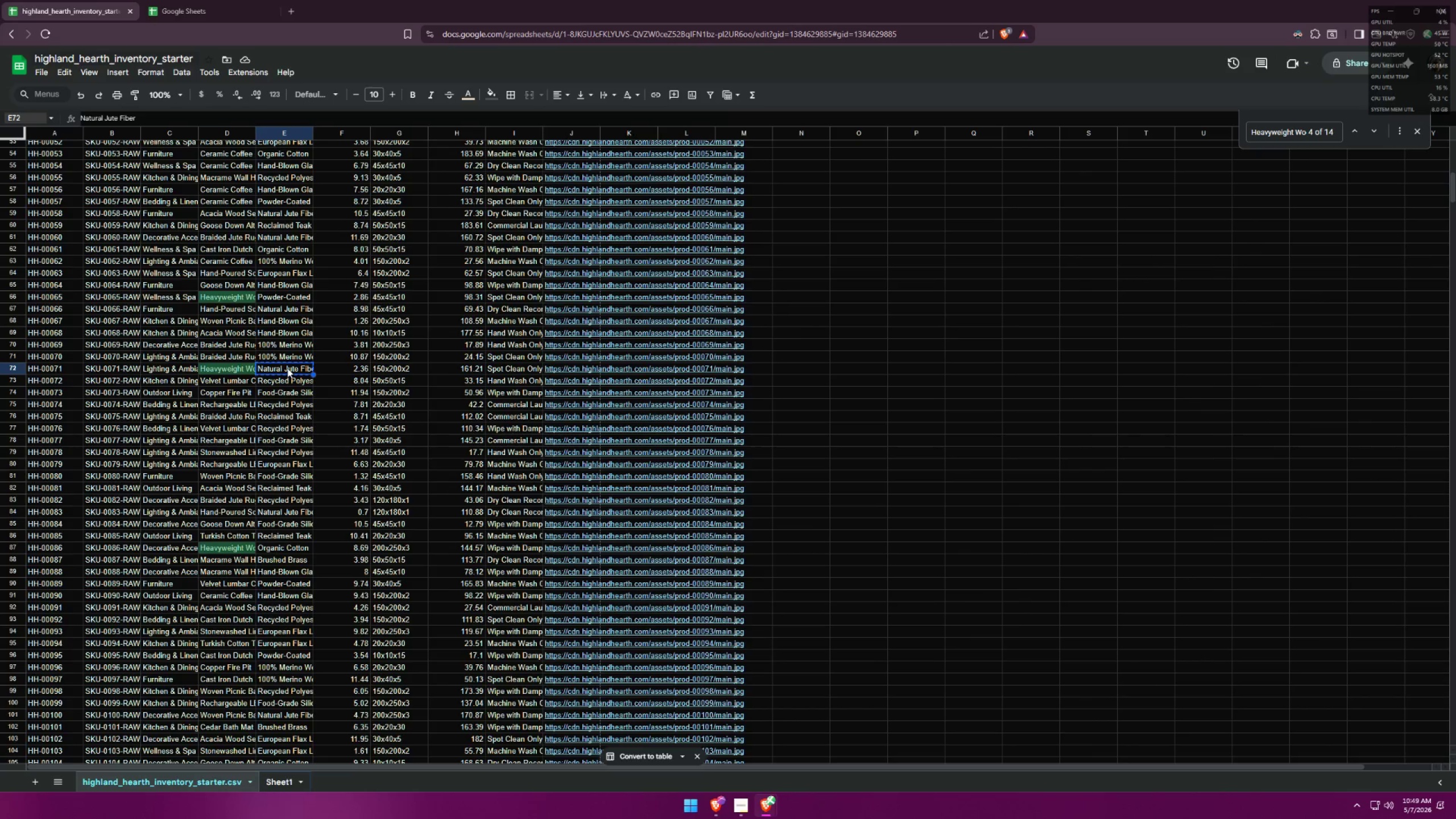 
key(Alt+AltLeft)
 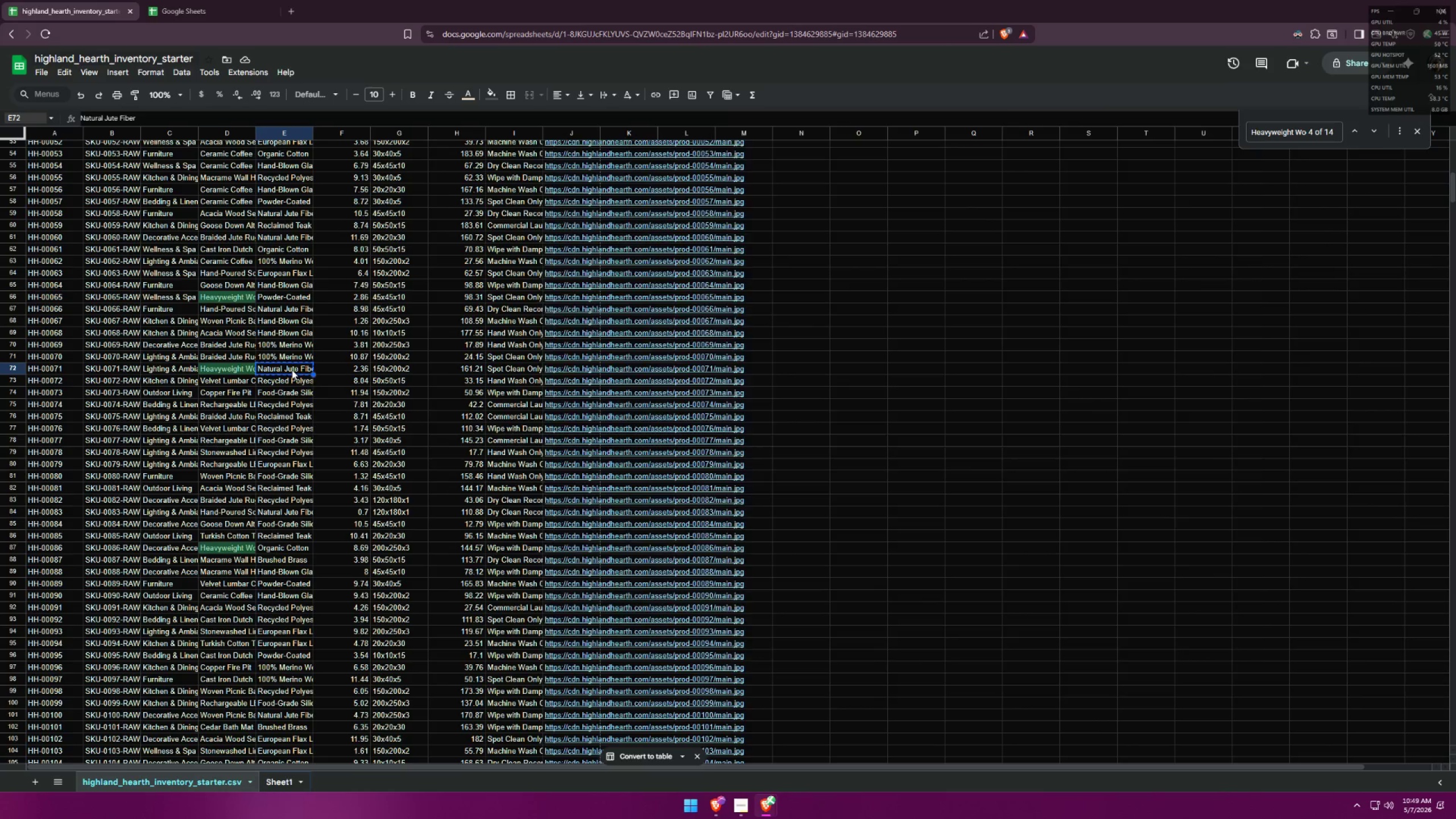 
key(Alt+Tab)
 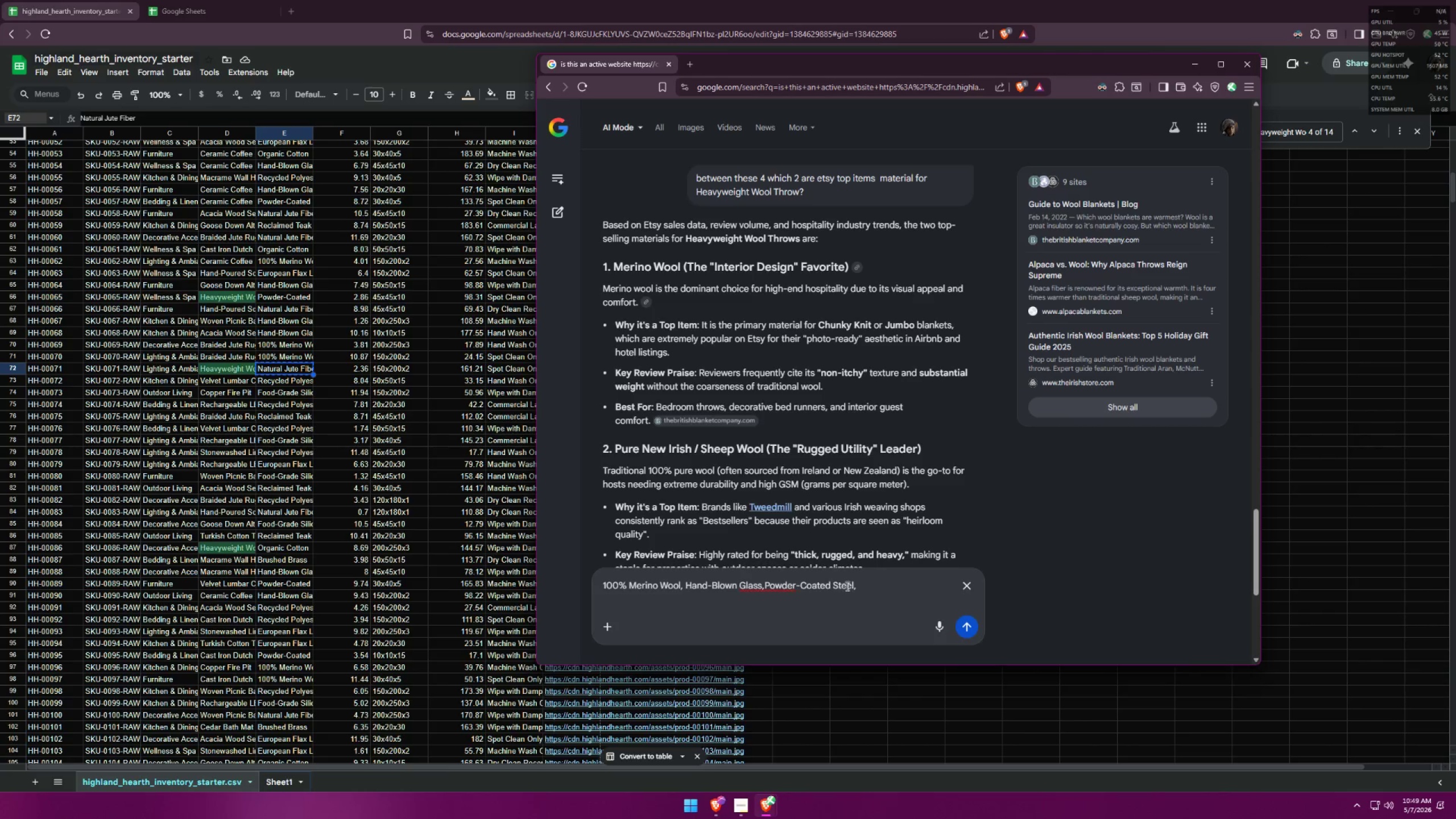 
left_click([859, 588])
 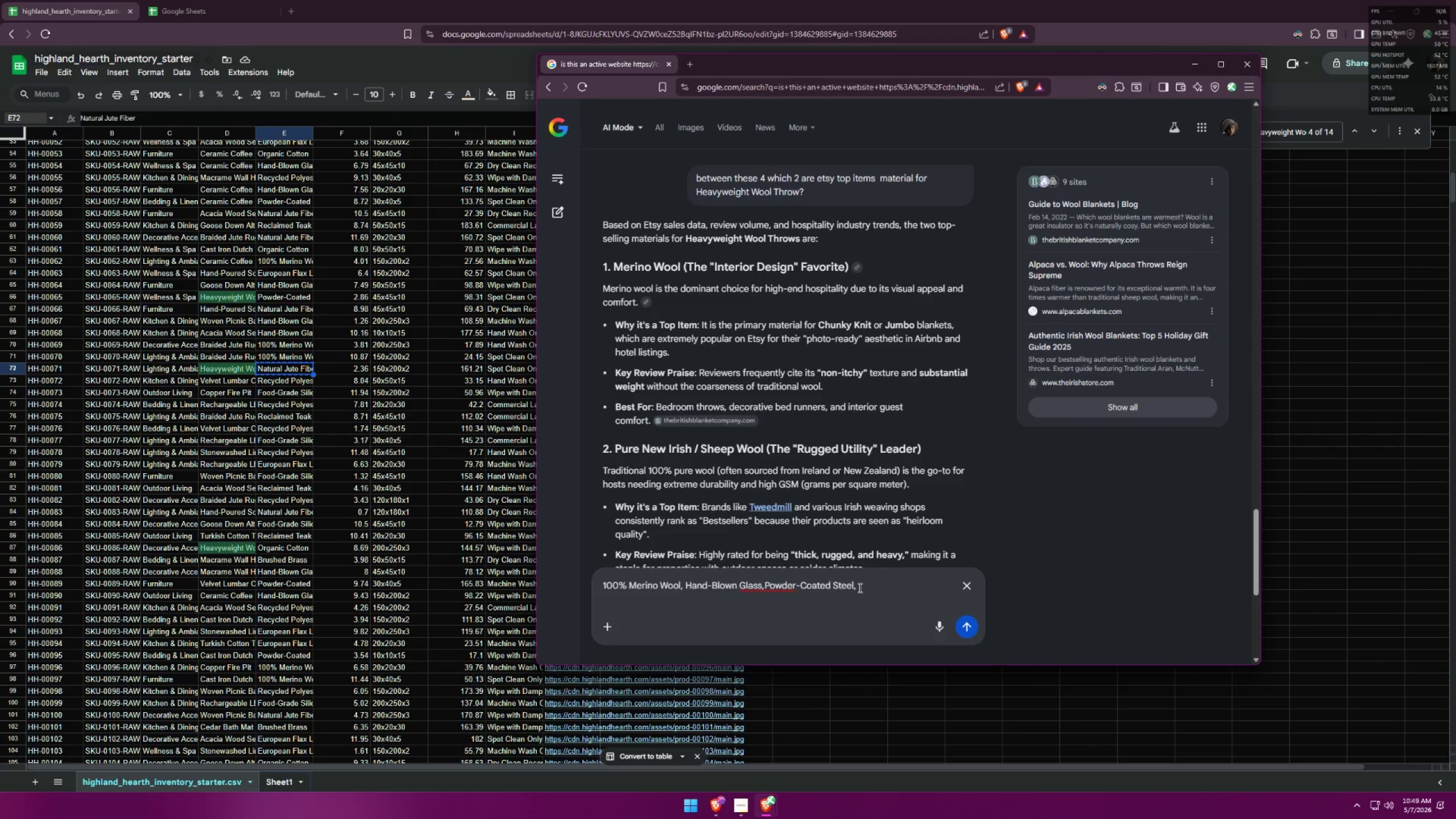 
key(Control+ControlLeft)
 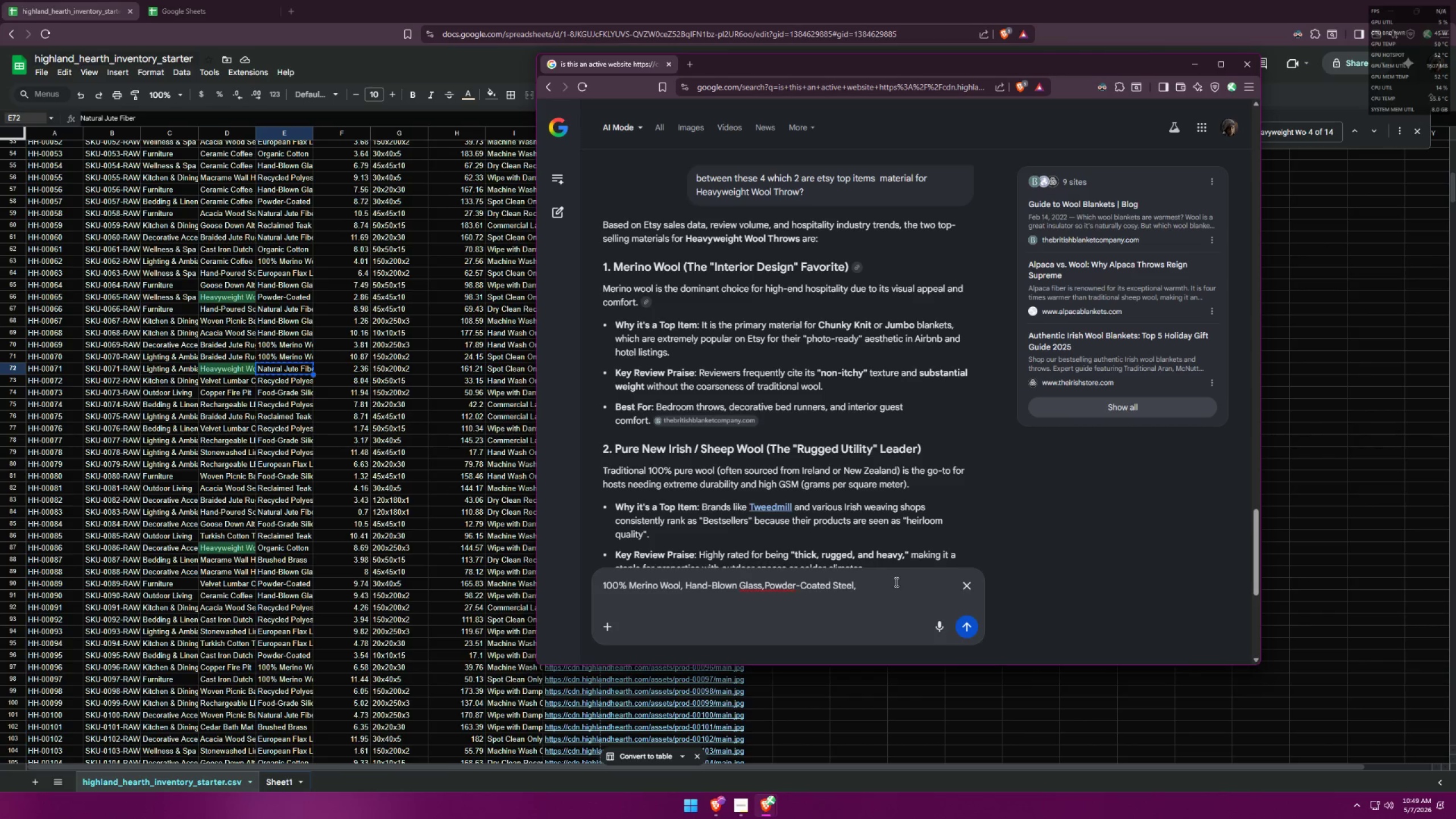 
key(Control+V)
 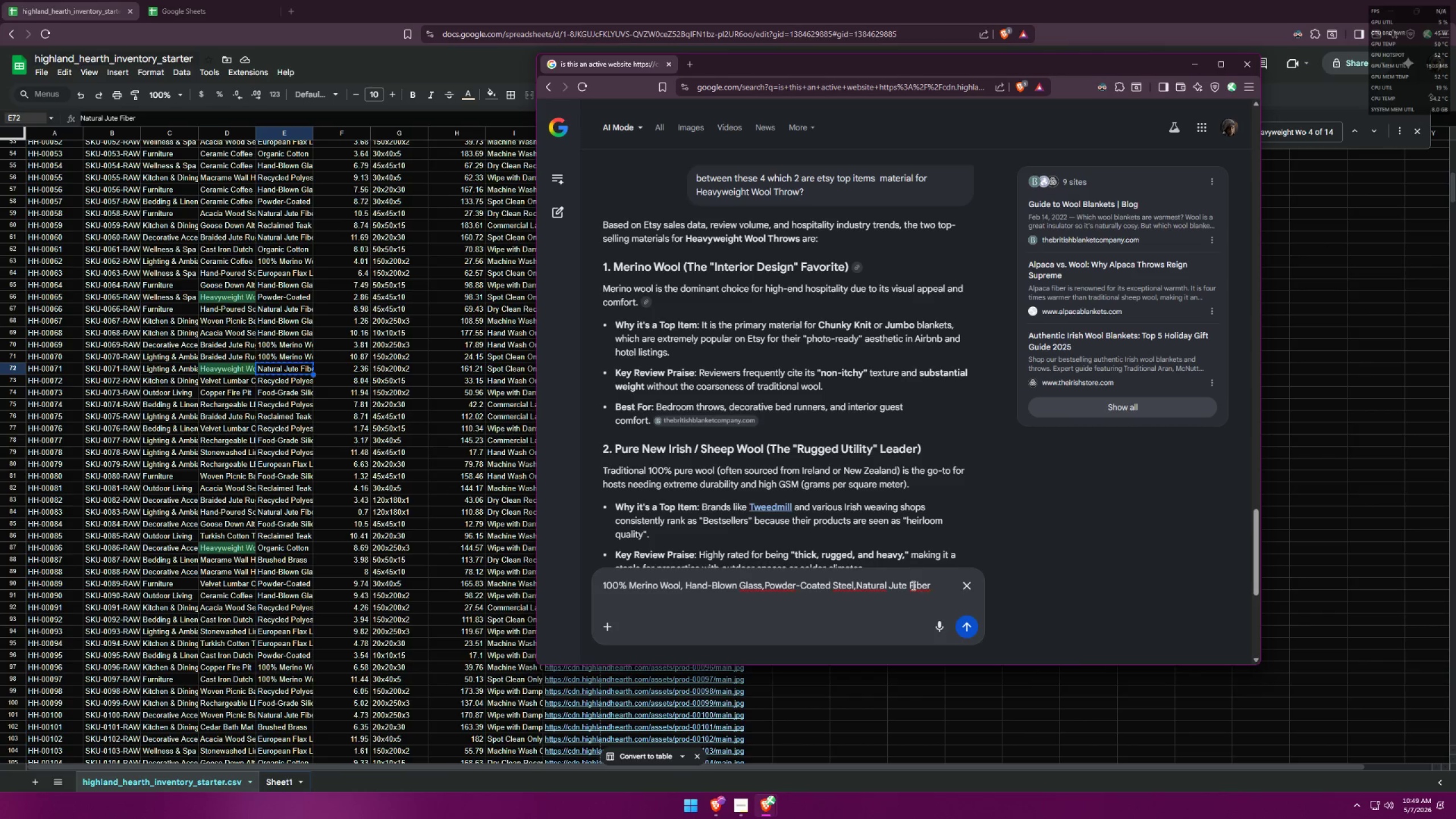 
key(Comma)
 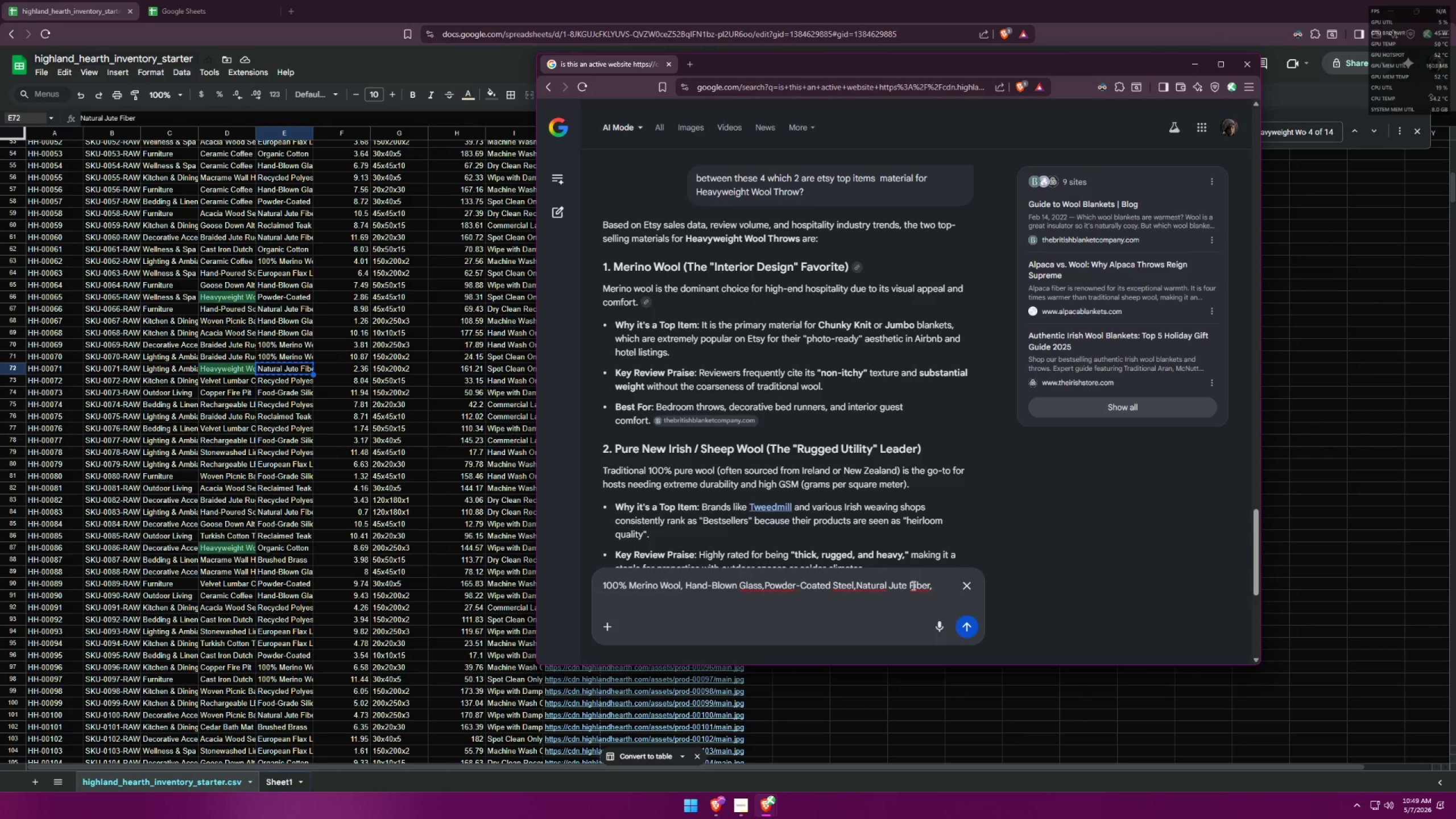 
key(Alt+AltLeft)
 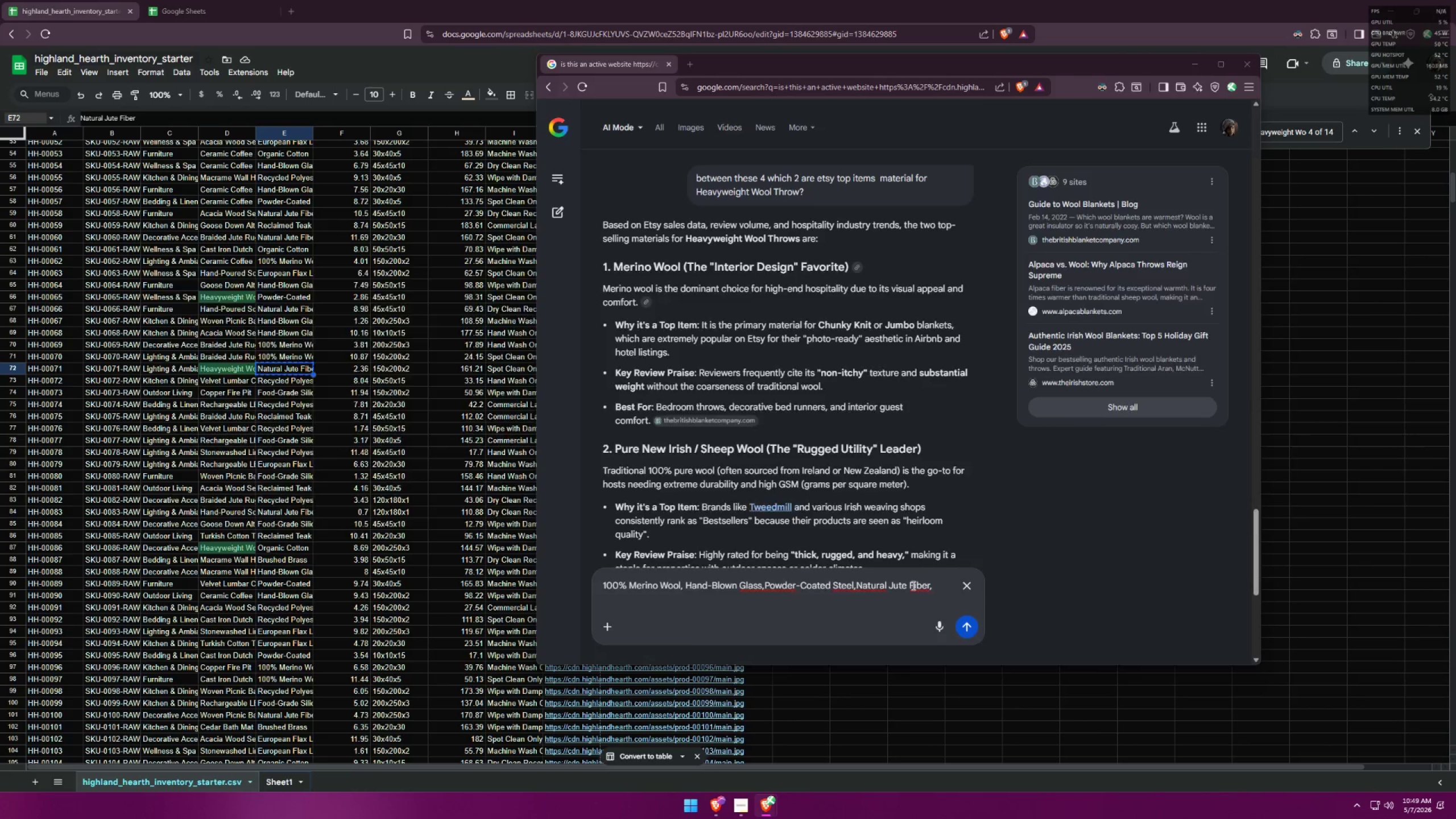 
key(Alt+Tab)
 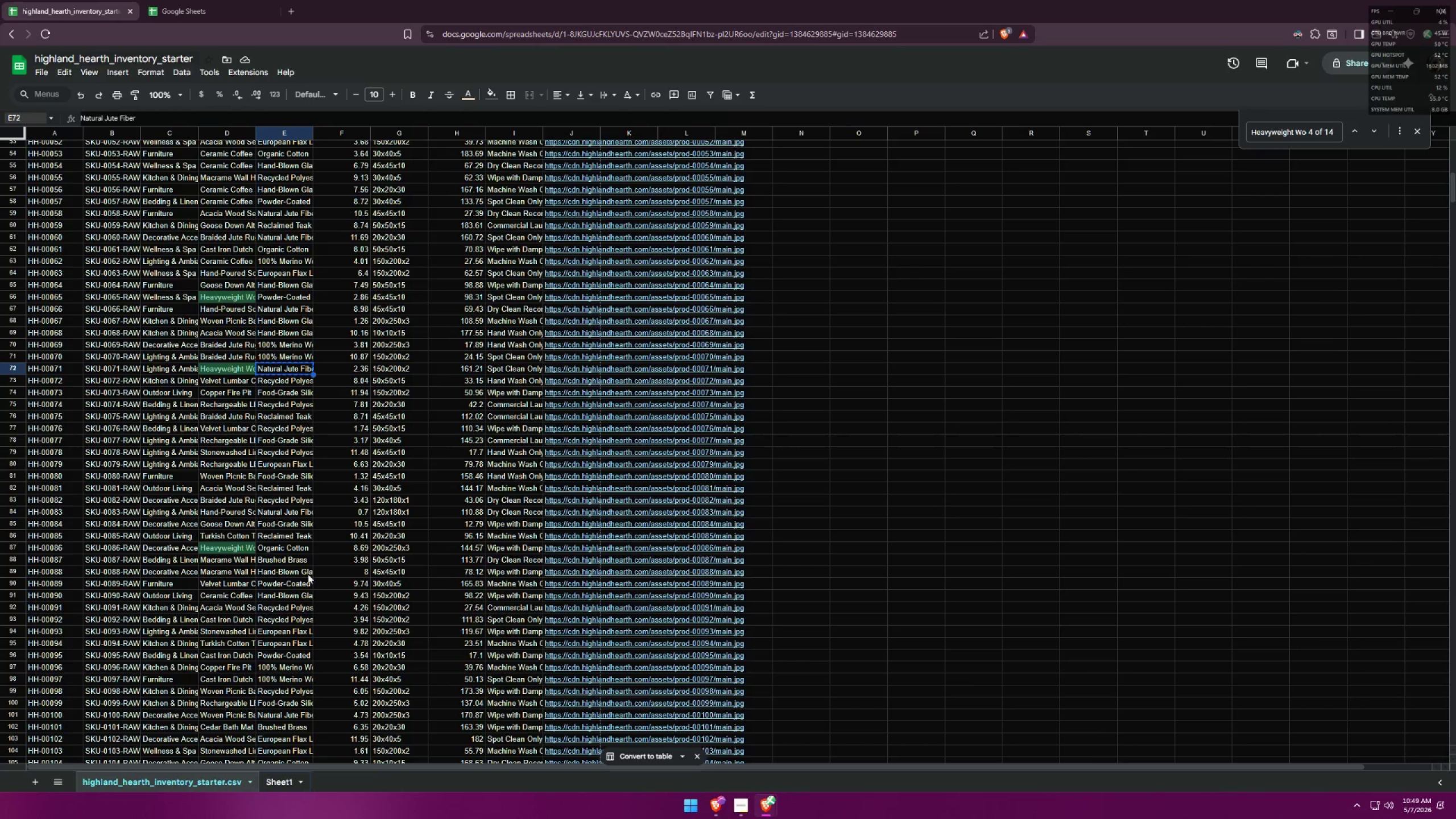 
left_click([293, 551])
 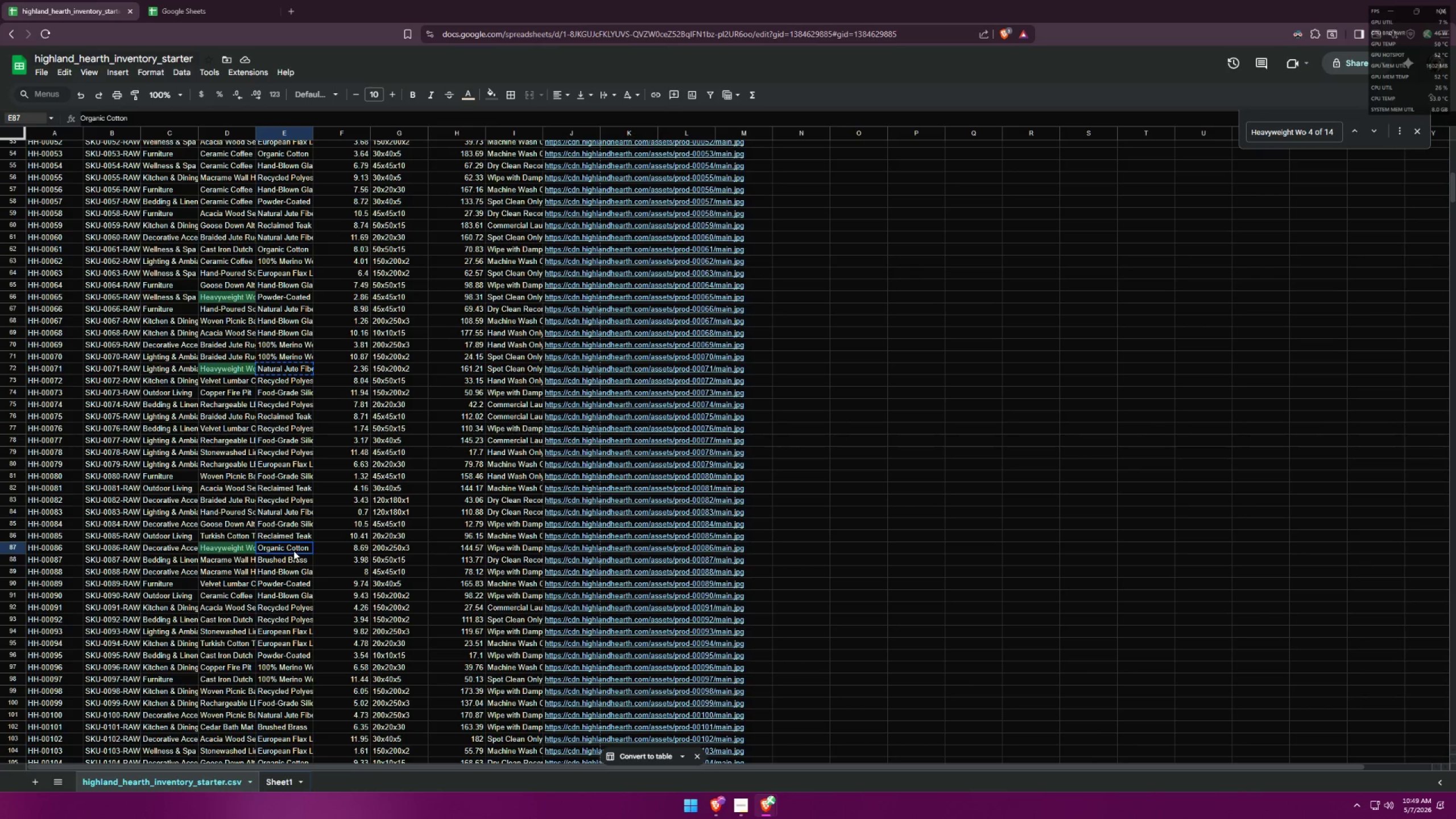 
key(Control+ControlLeft)
 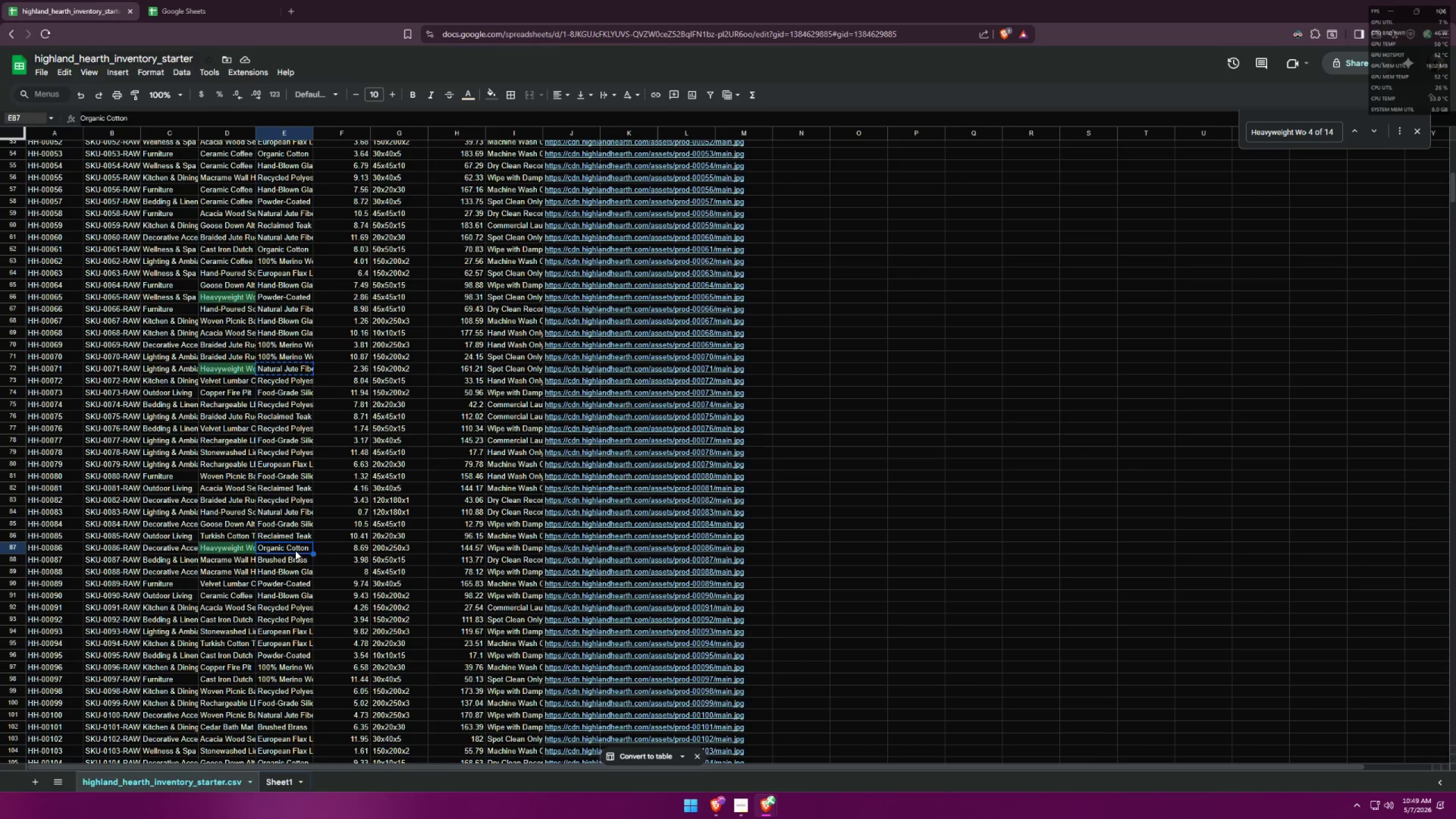 
key(Control+C)
 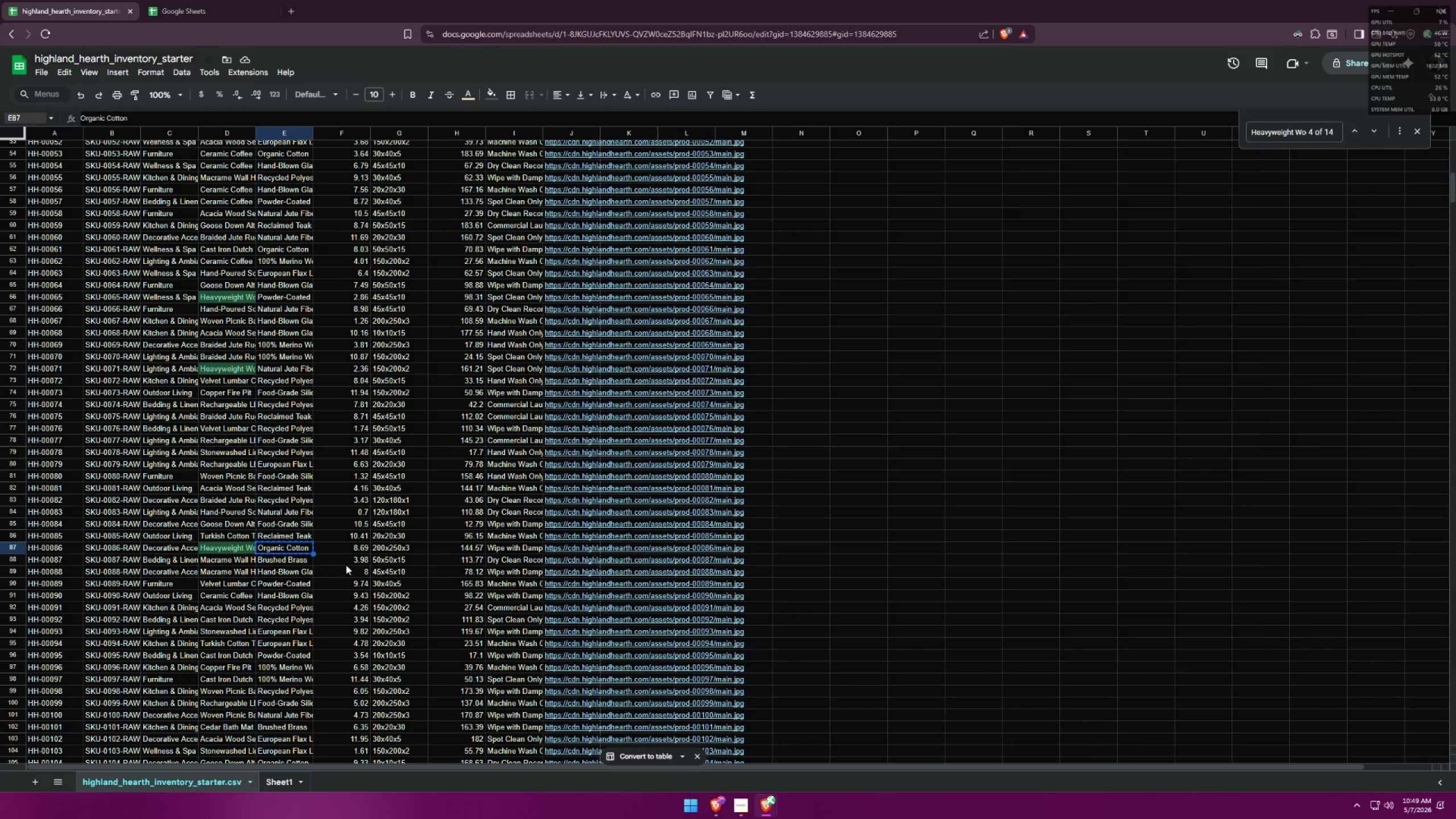 
key(Alt+AltLeft)
 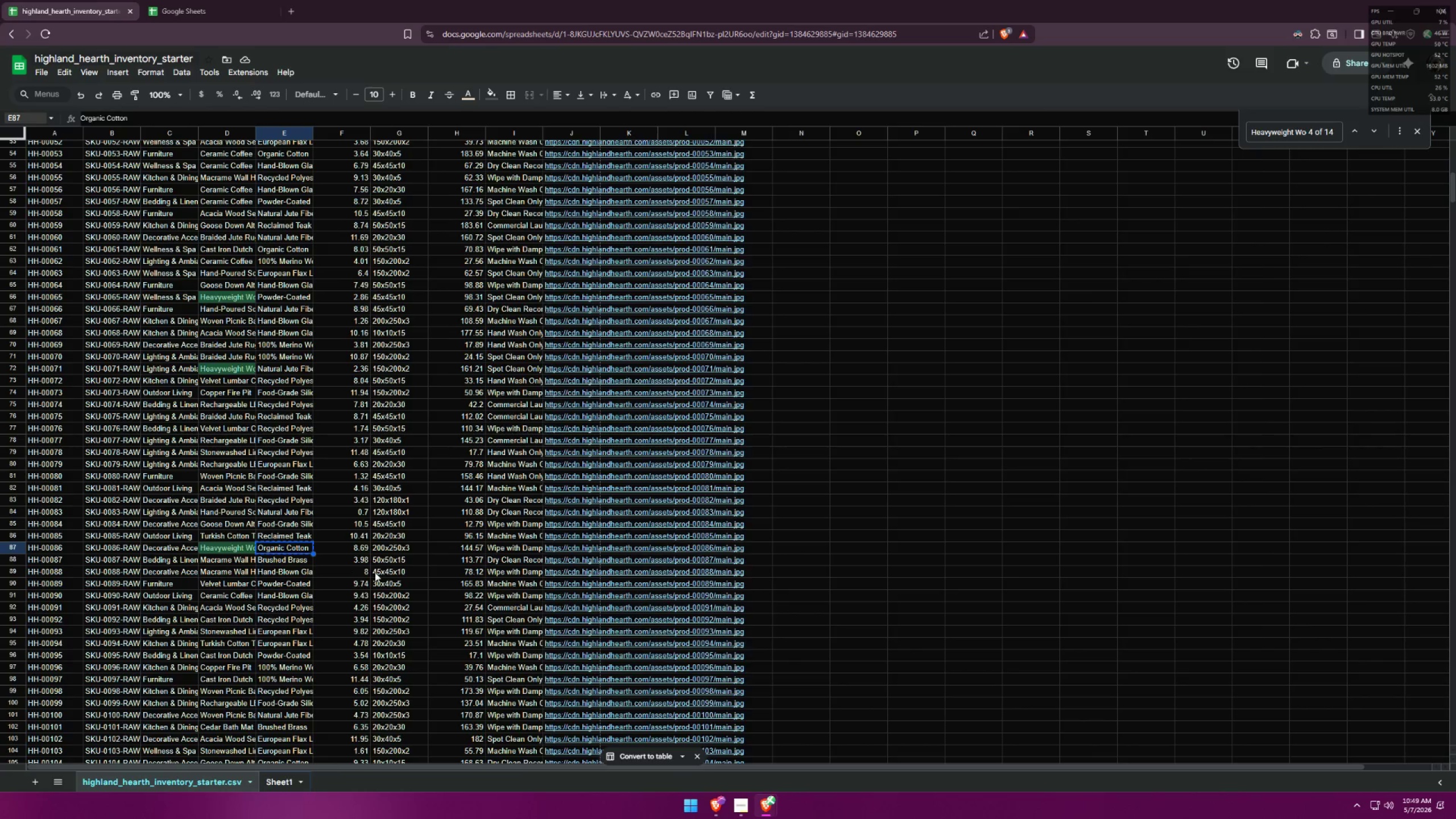 
key(Alt+Tab)
 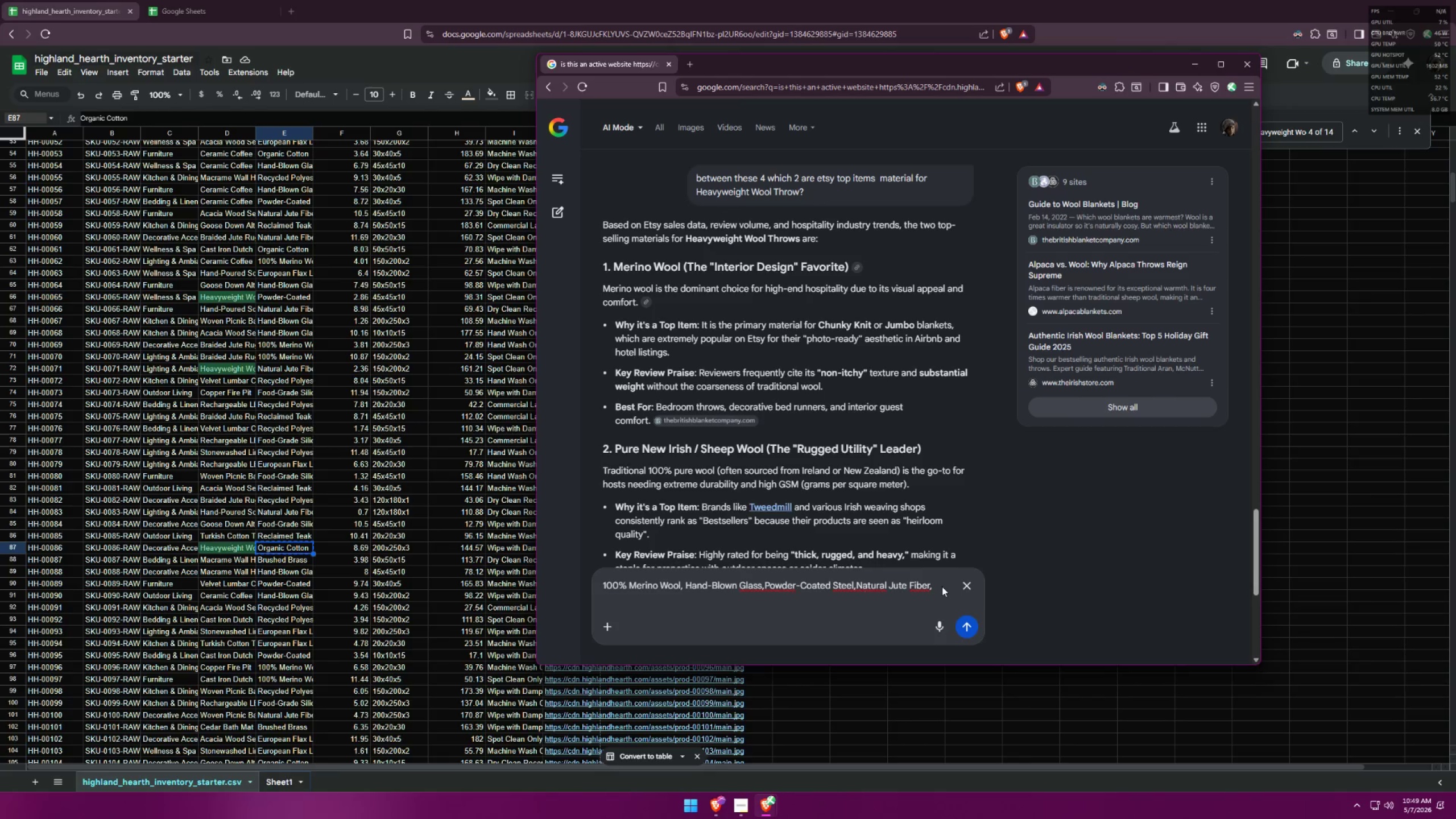 
double_click([935, 584])
 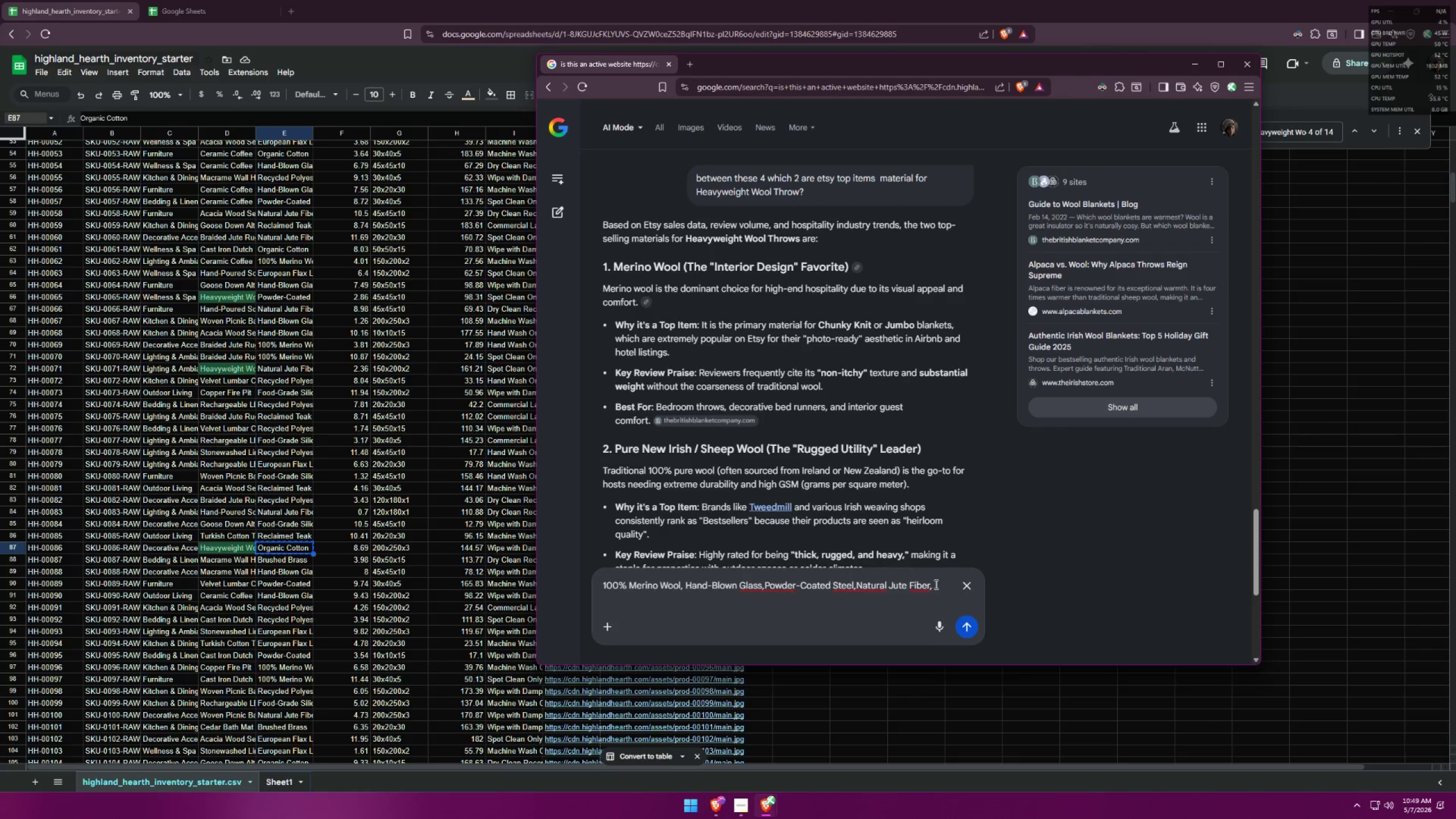 
key(Control+ControlLeft)
 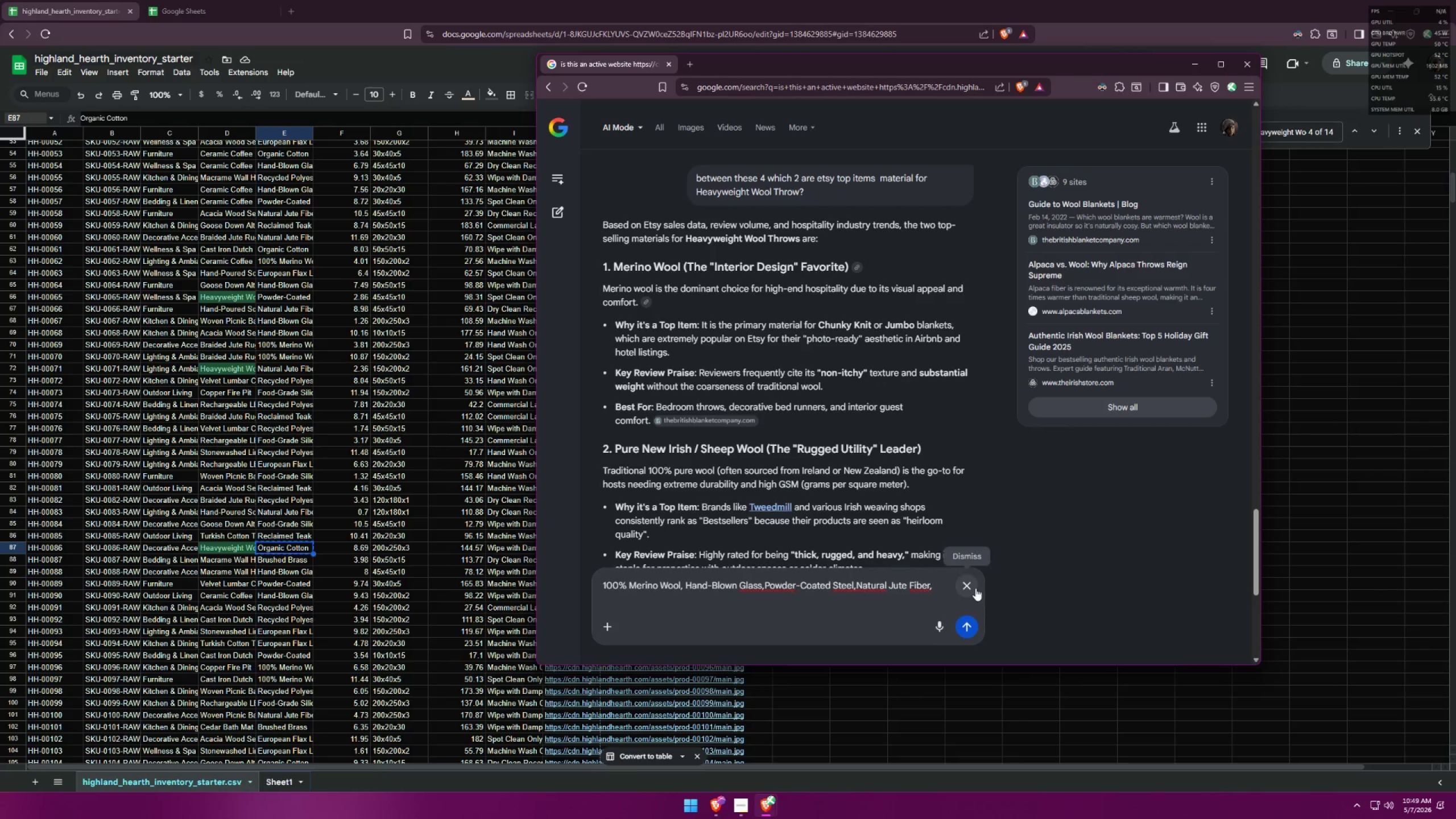 
key(Control+V)
 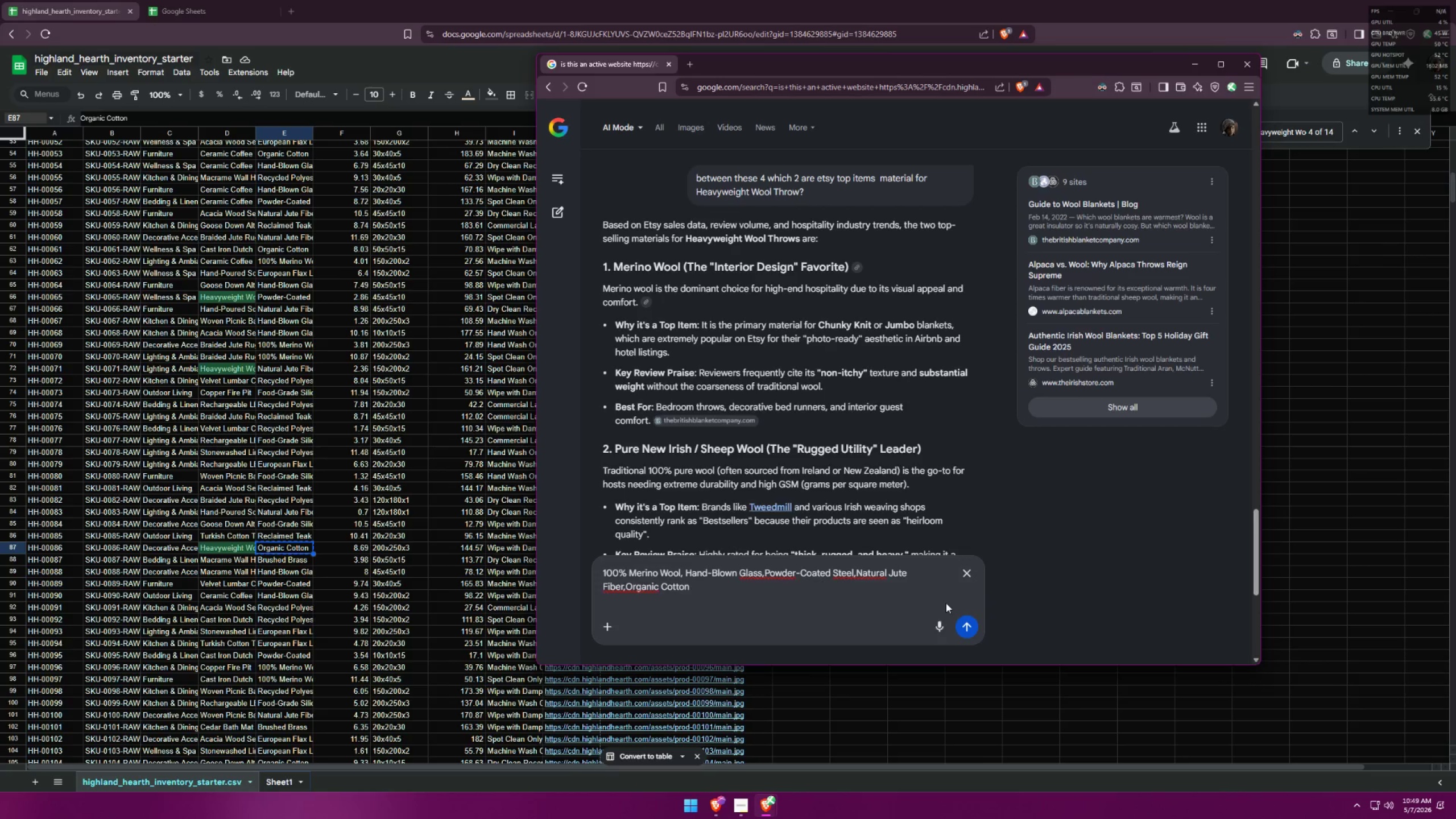 
key(Alt+AltLeft)
 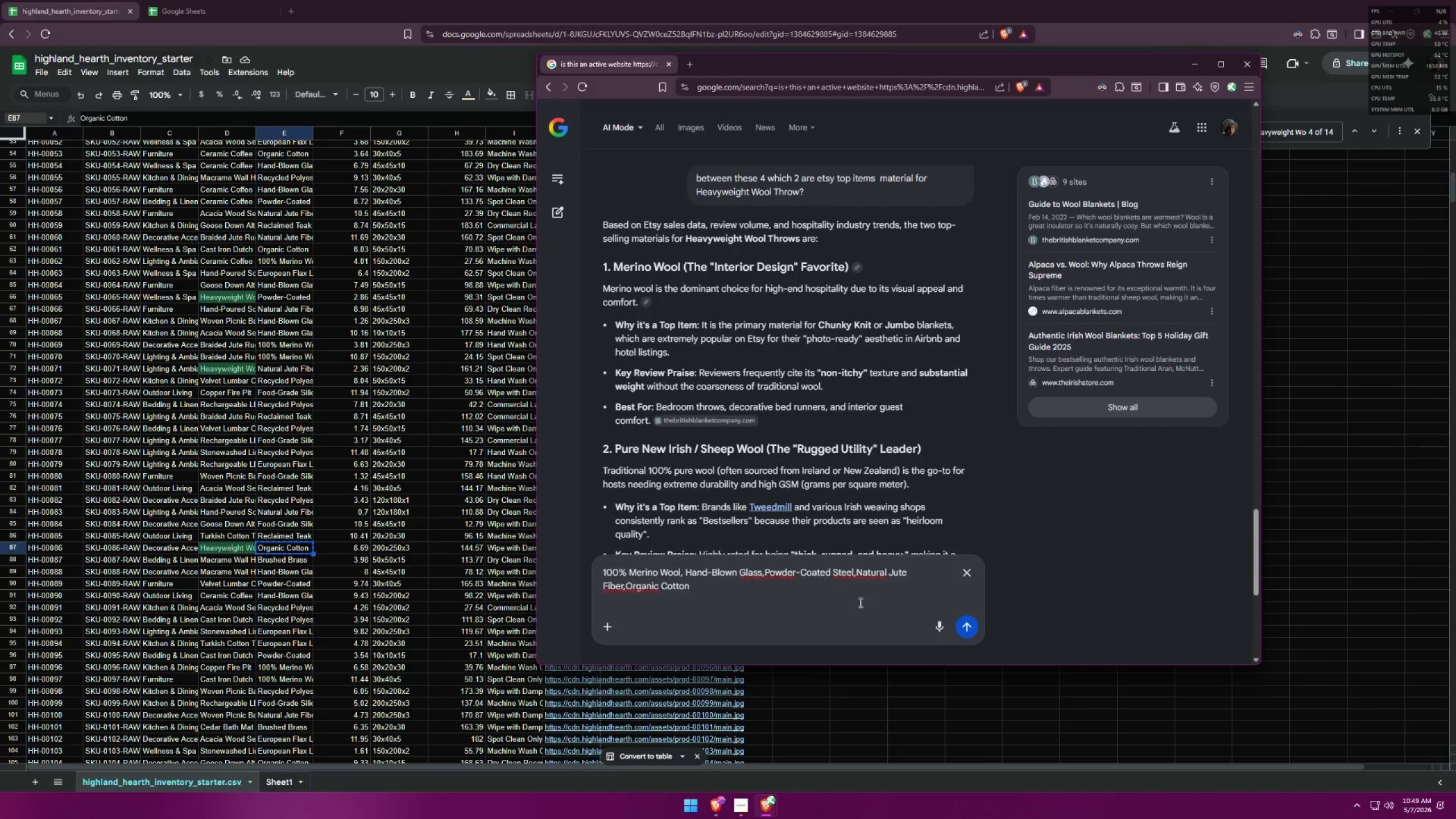 
key(Alt+Tab)
 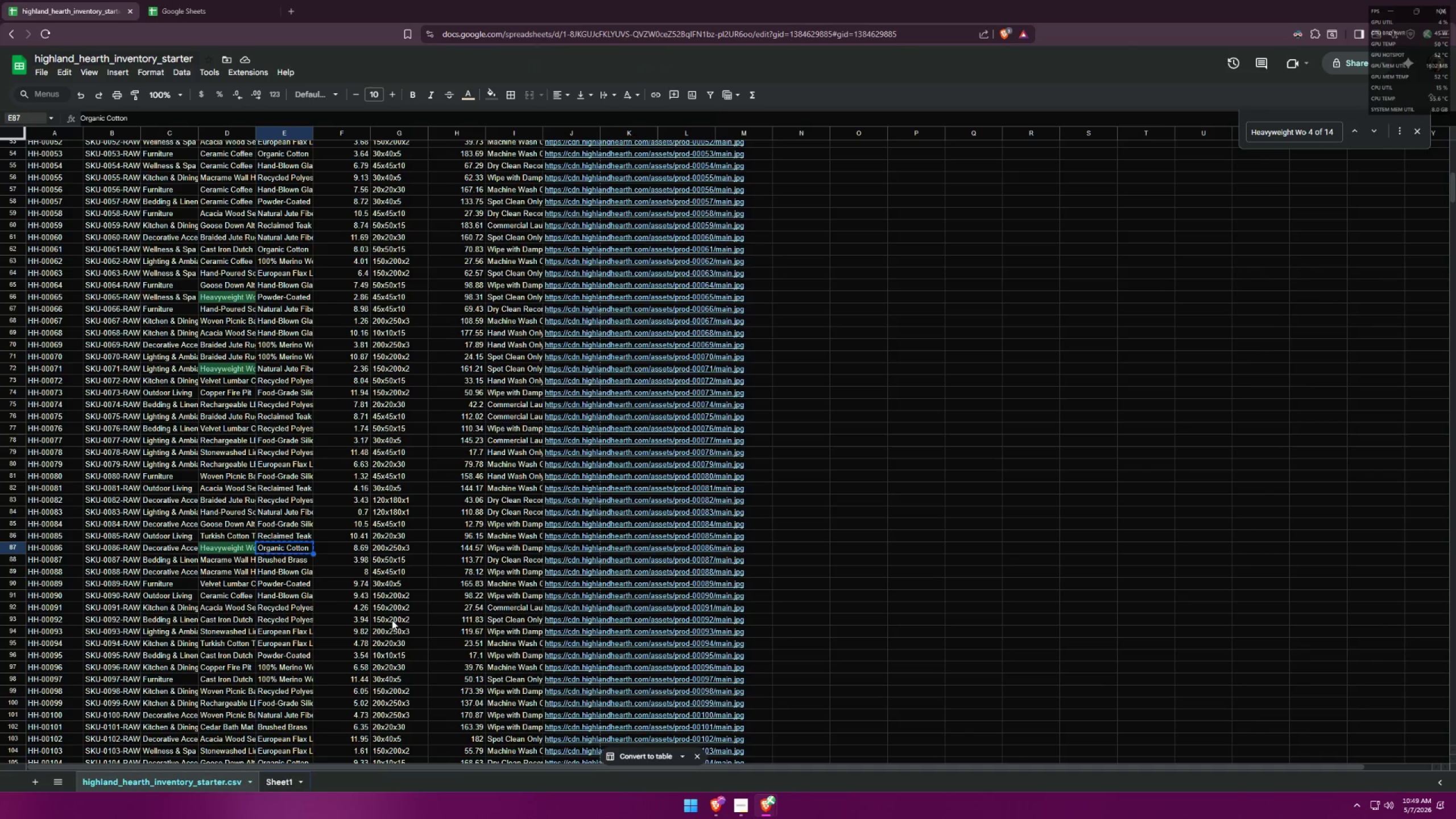 
scroll: coordinate [383, 599], scroll_direction: down, amount: 7.0
 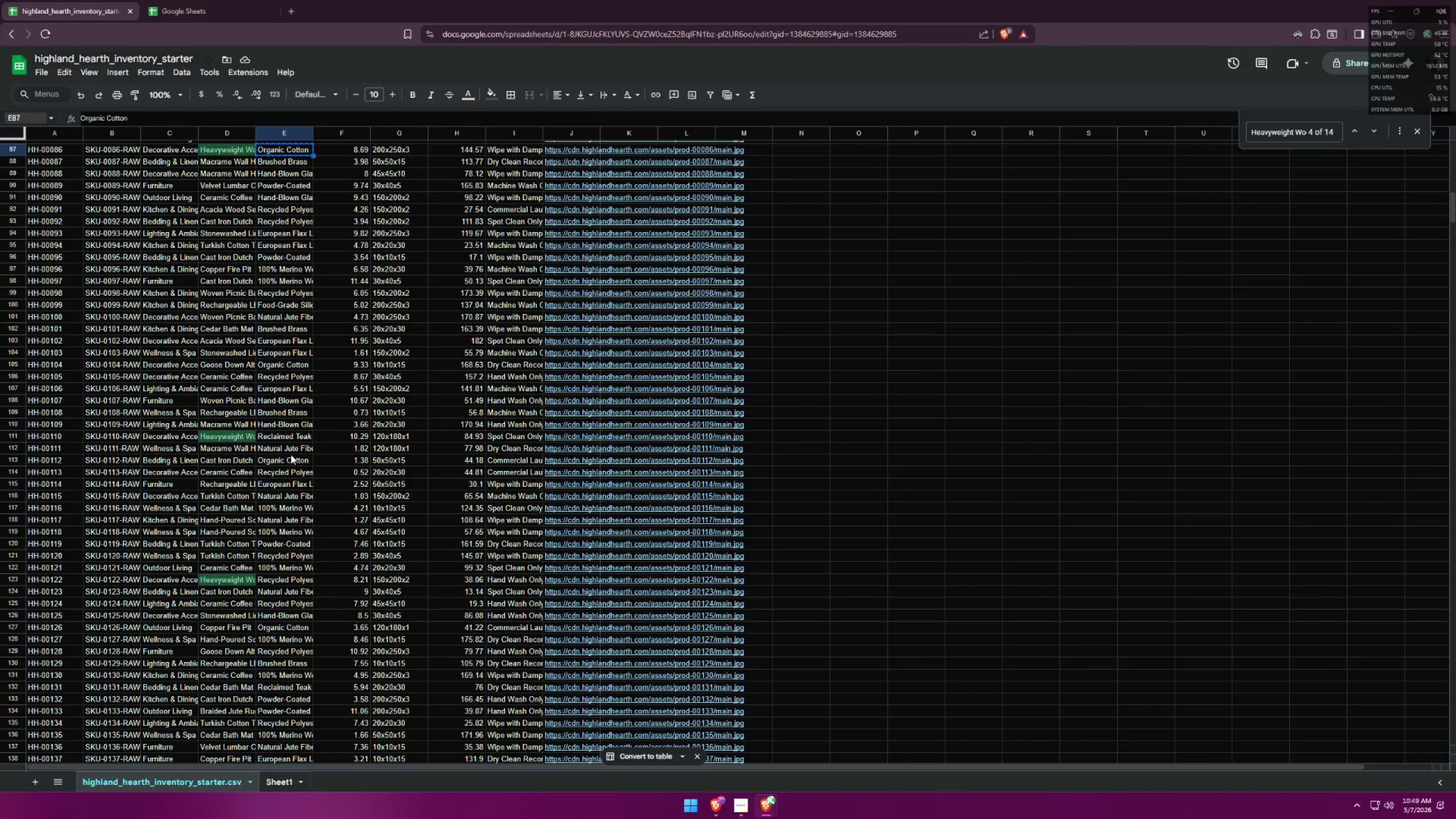 
left_click([284, 438])
 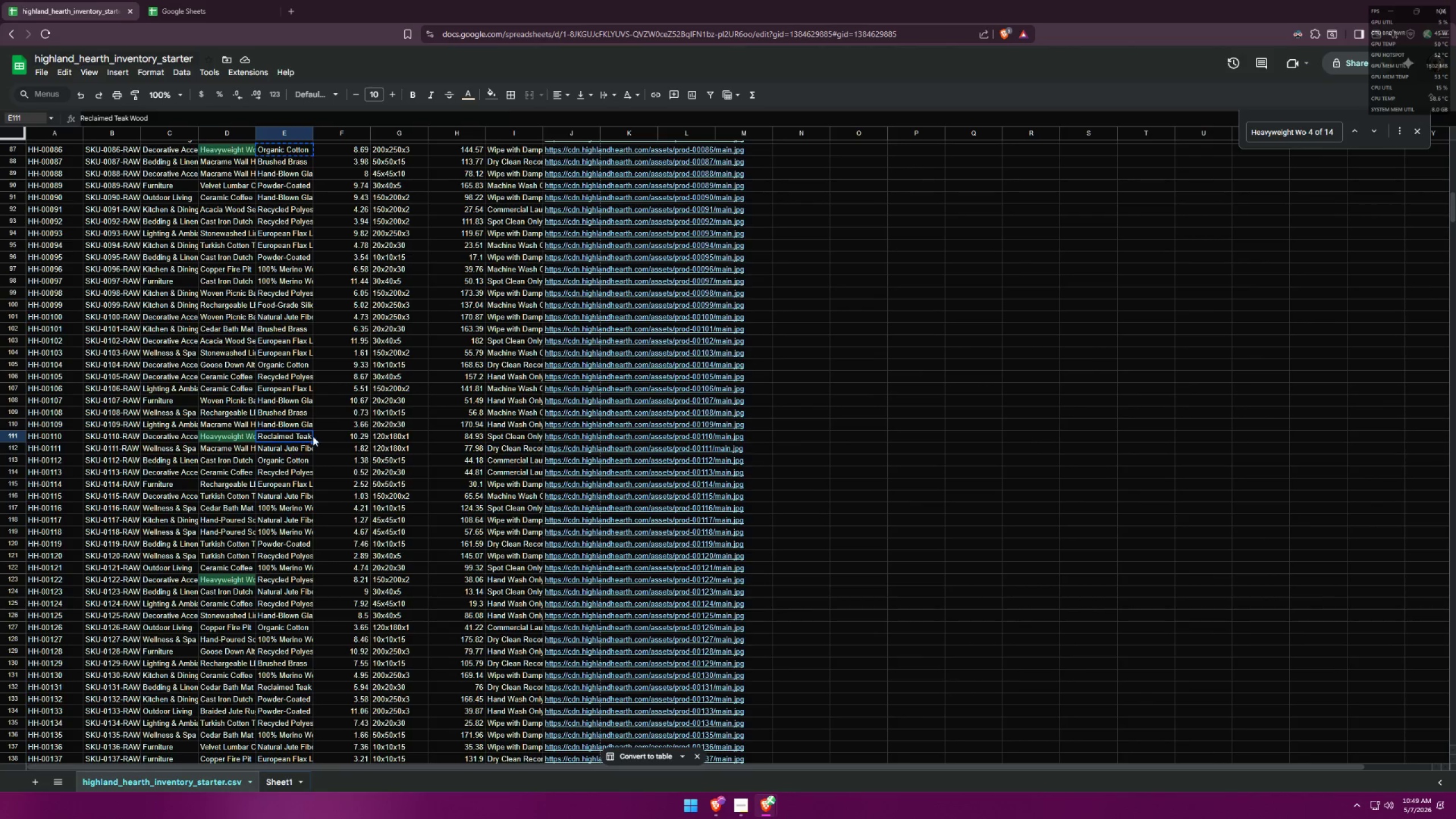 
key(Control+ControlLeft)
 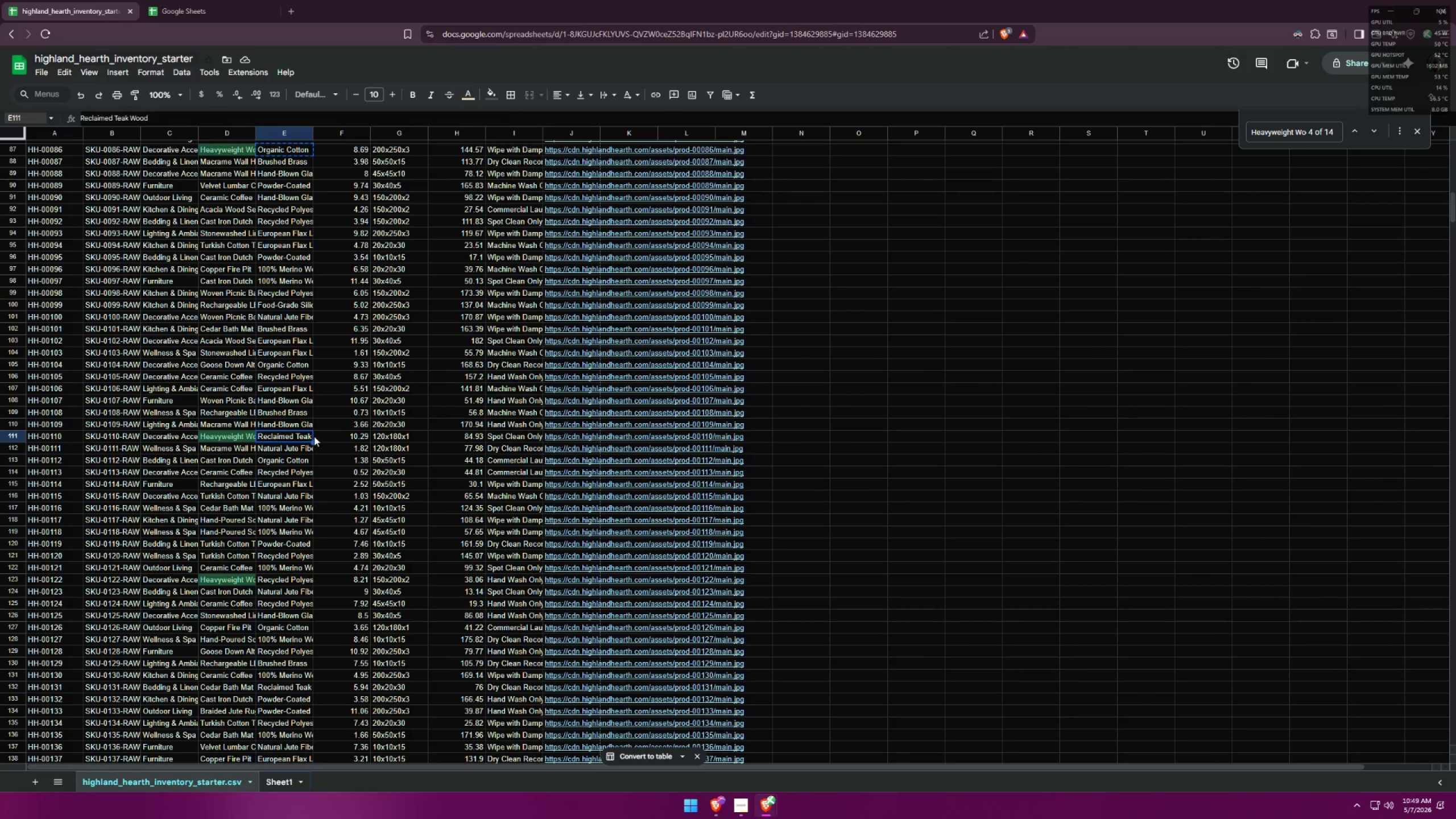 
key(Control+C)
 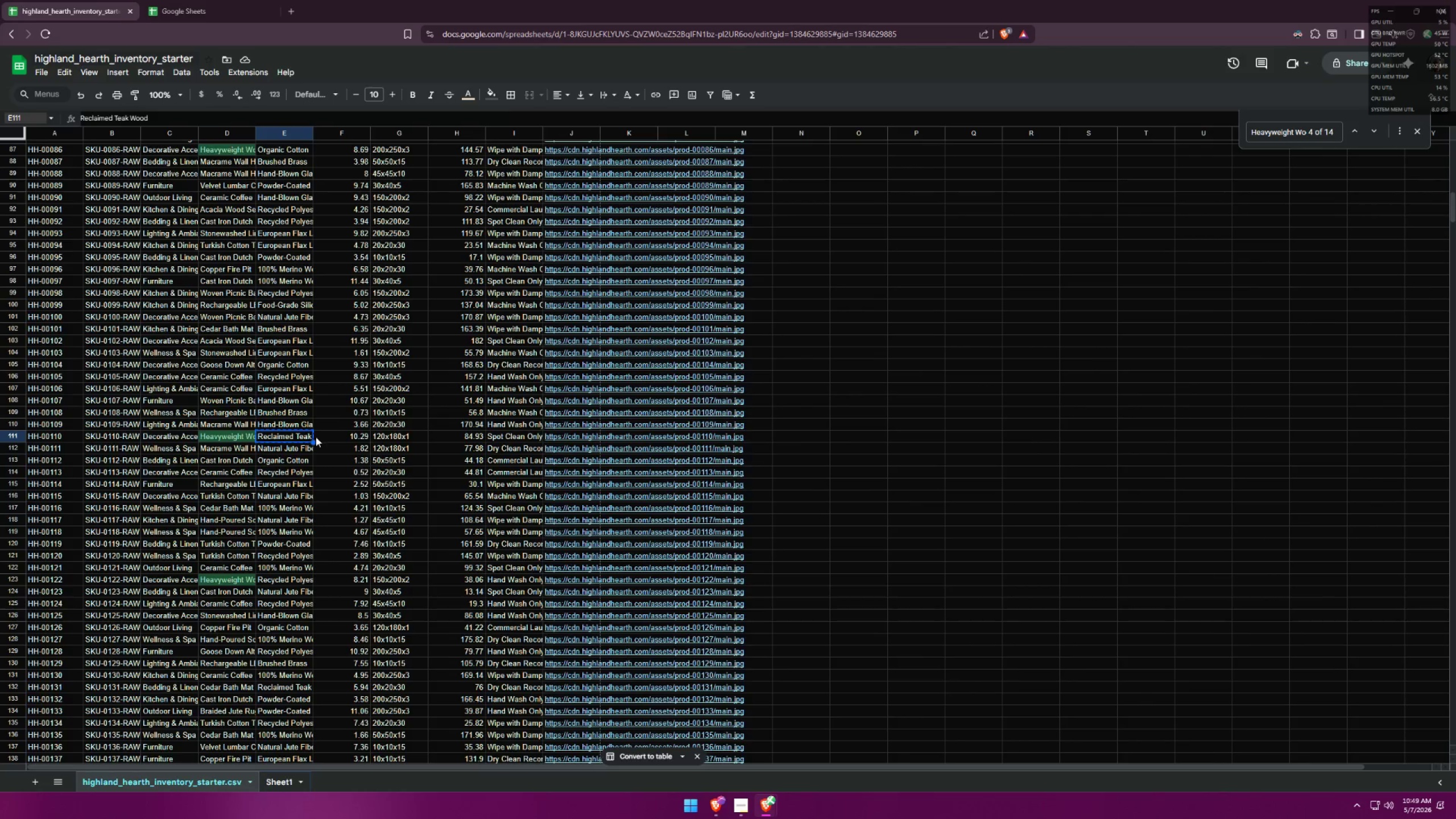 
key(Alt+AltLeft)
 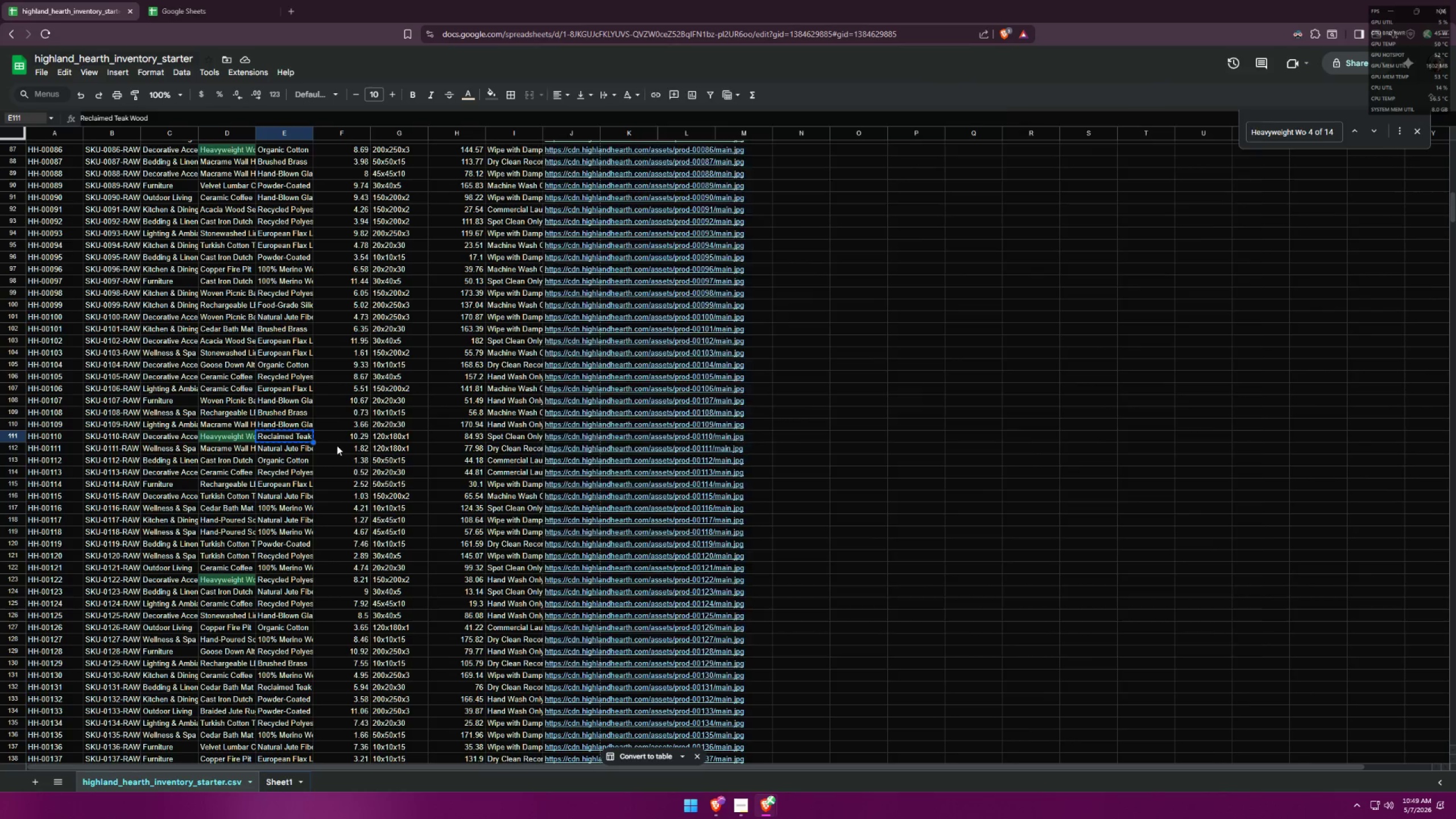 
key(Alt+Tab)
 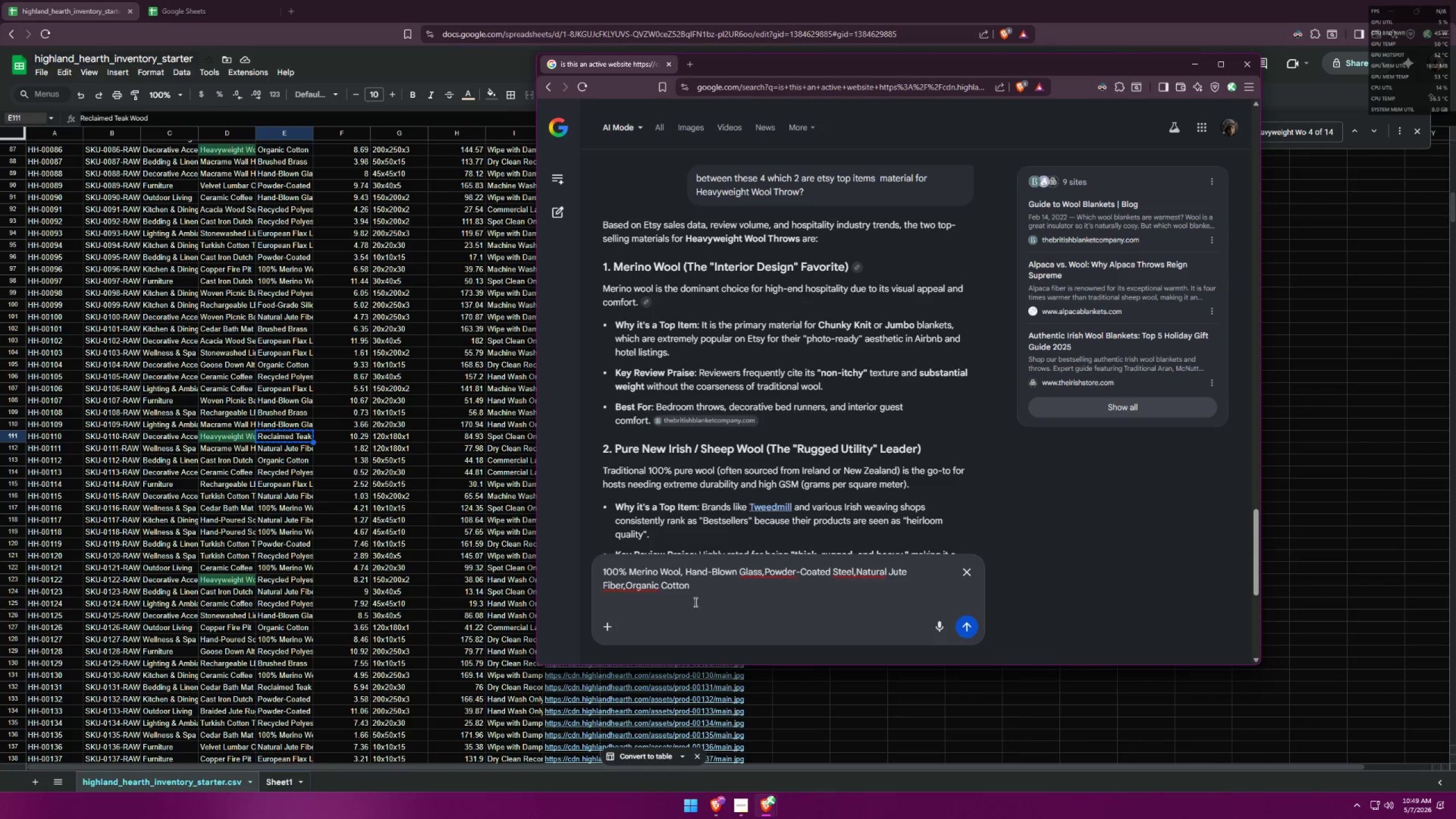 
left_click([697, 588])
 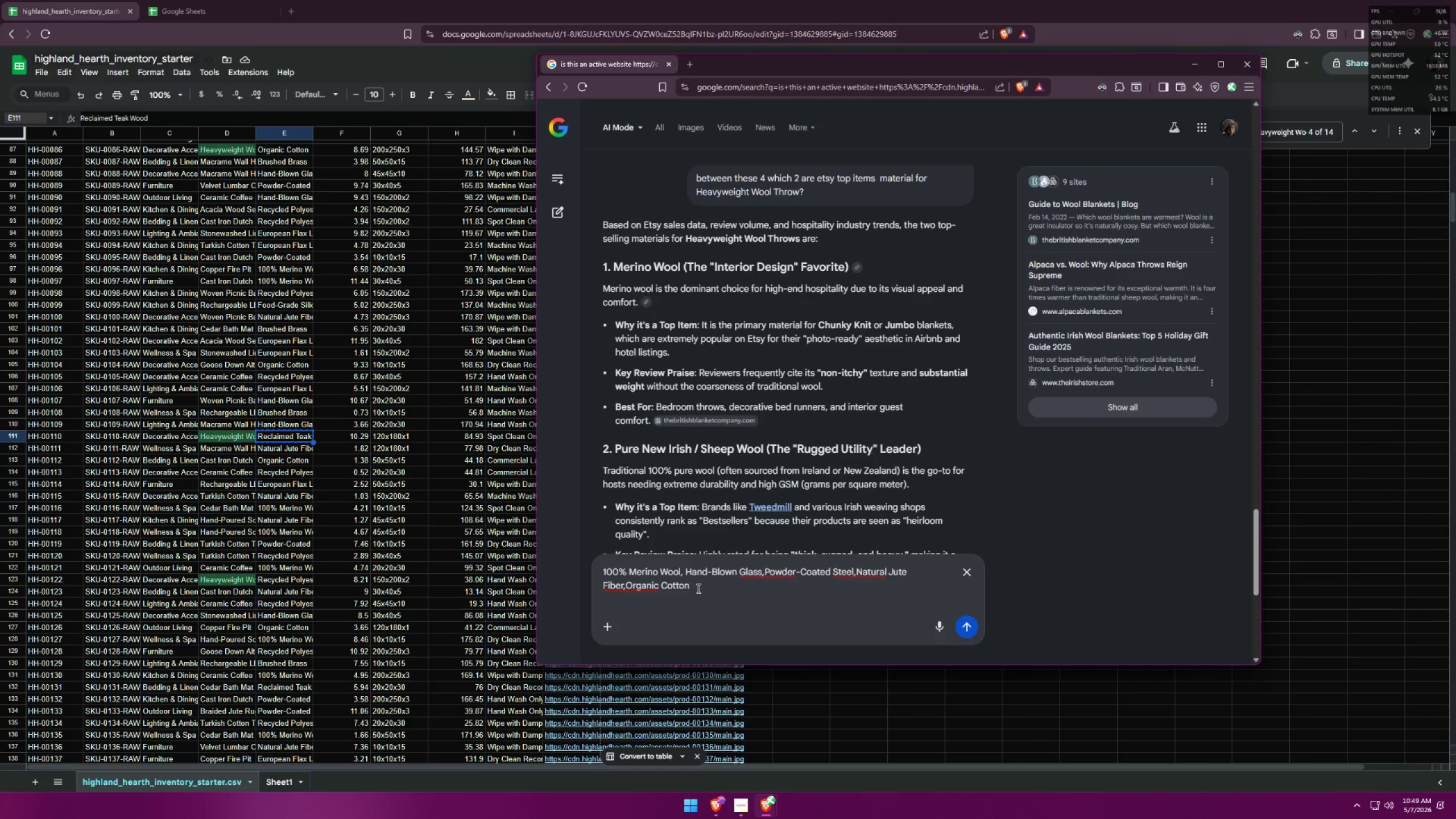 
key(Comma)
 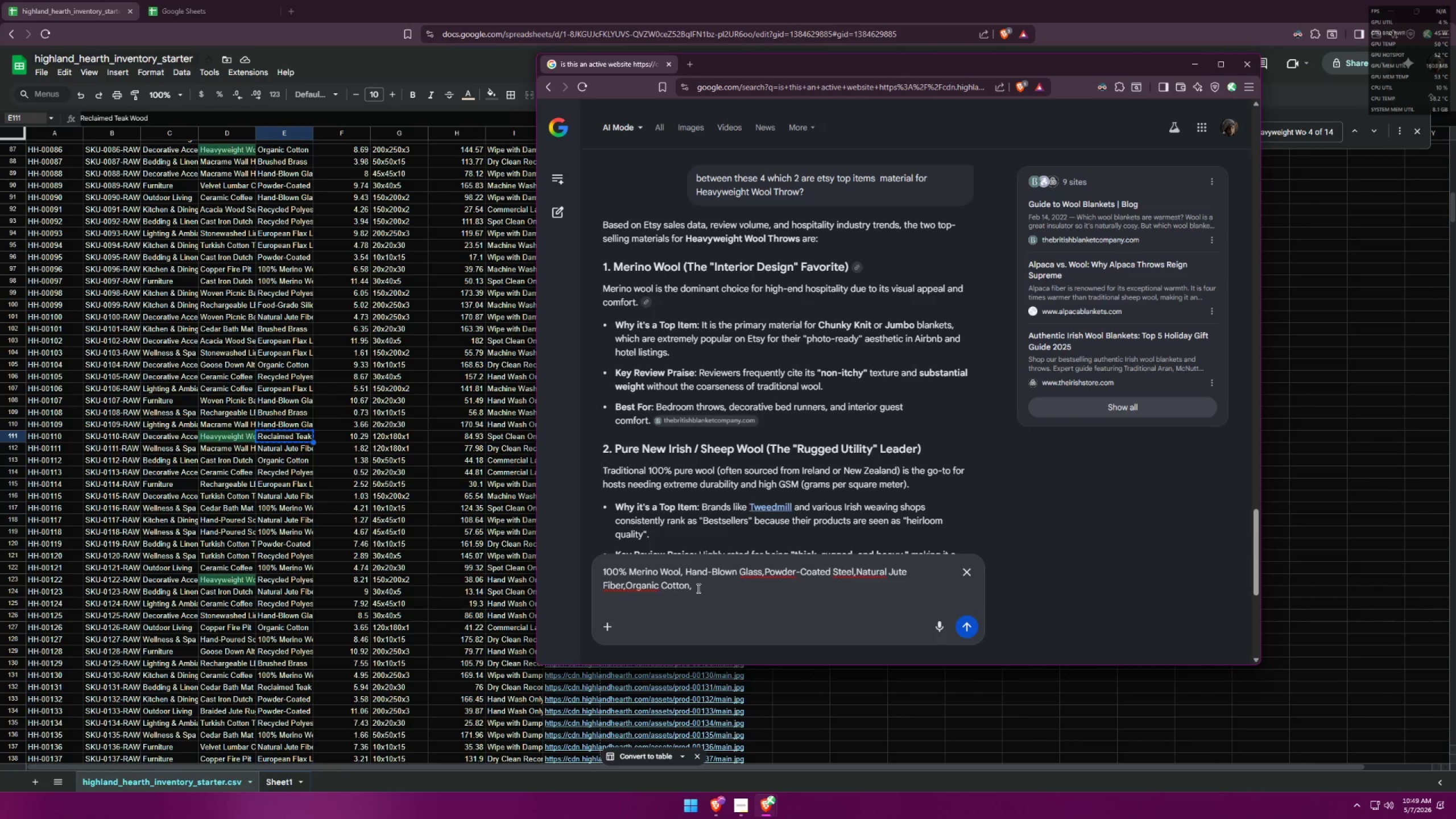 
key(Control+ControlLeft)
 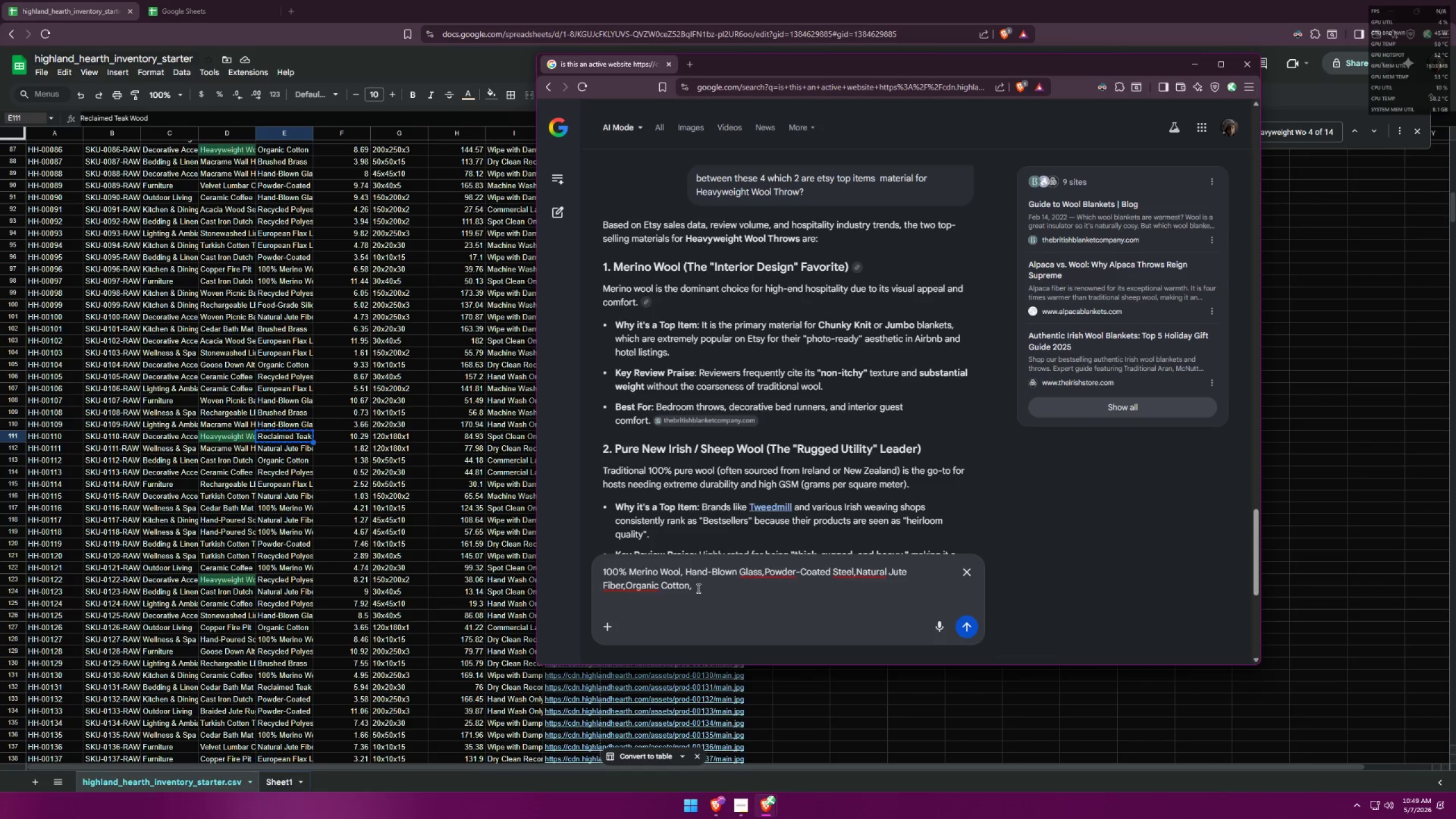 
key(Control+V)
 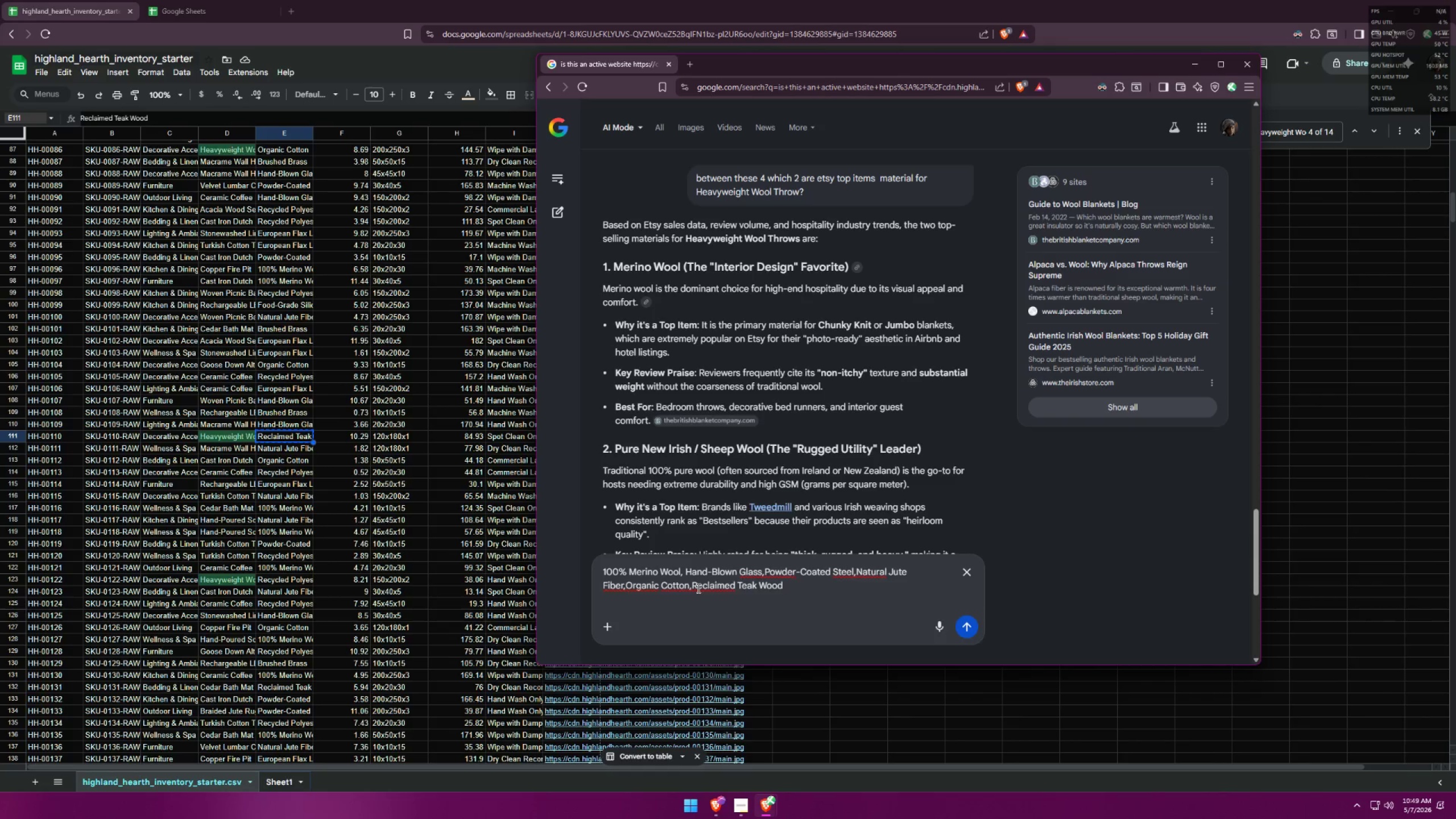 
key(Alt+AltLeft)
 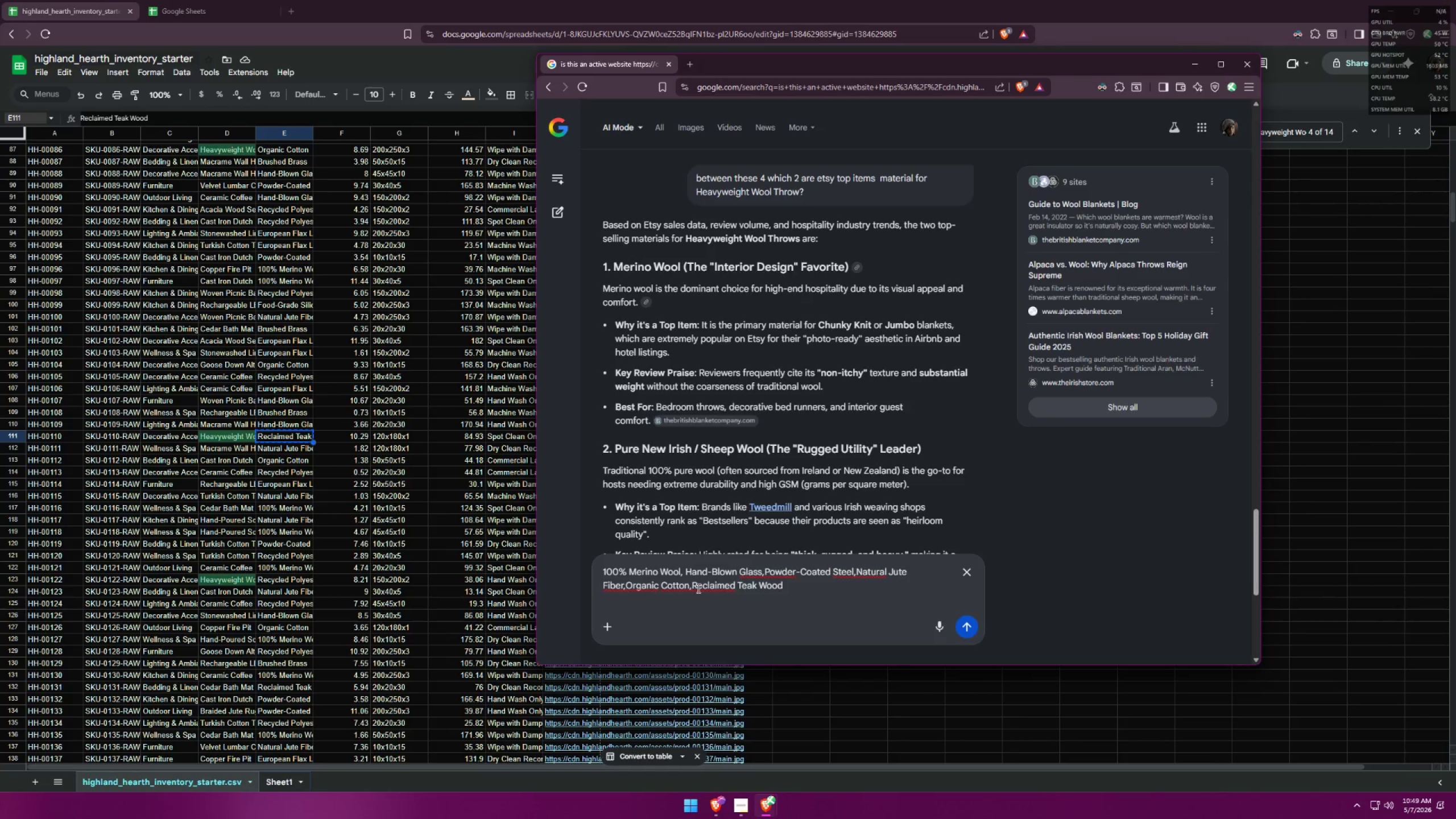 
key(Alt+Tab)
 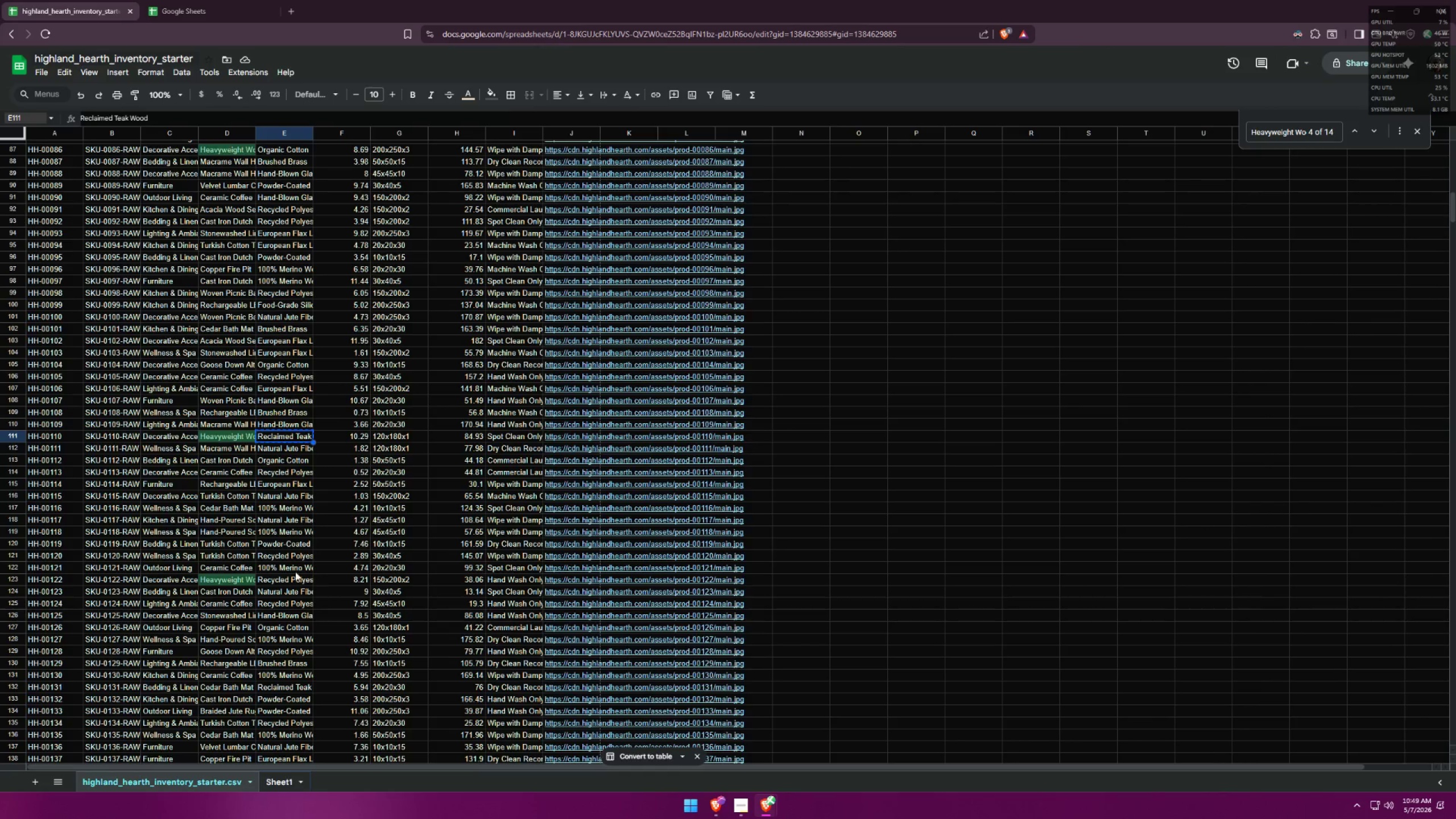 
left_click([278, 577])
 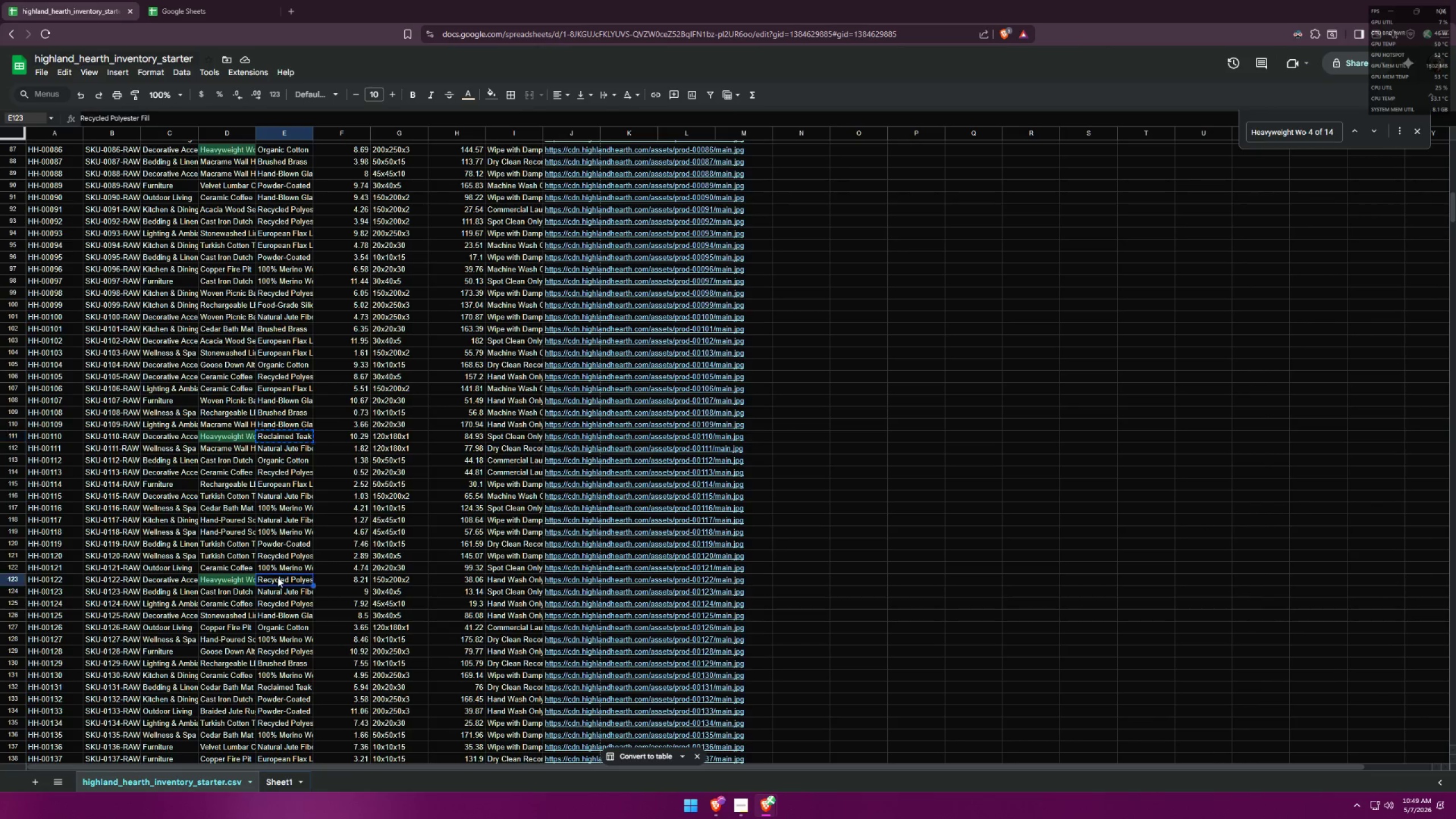 
key(Control+ControlLeft)
 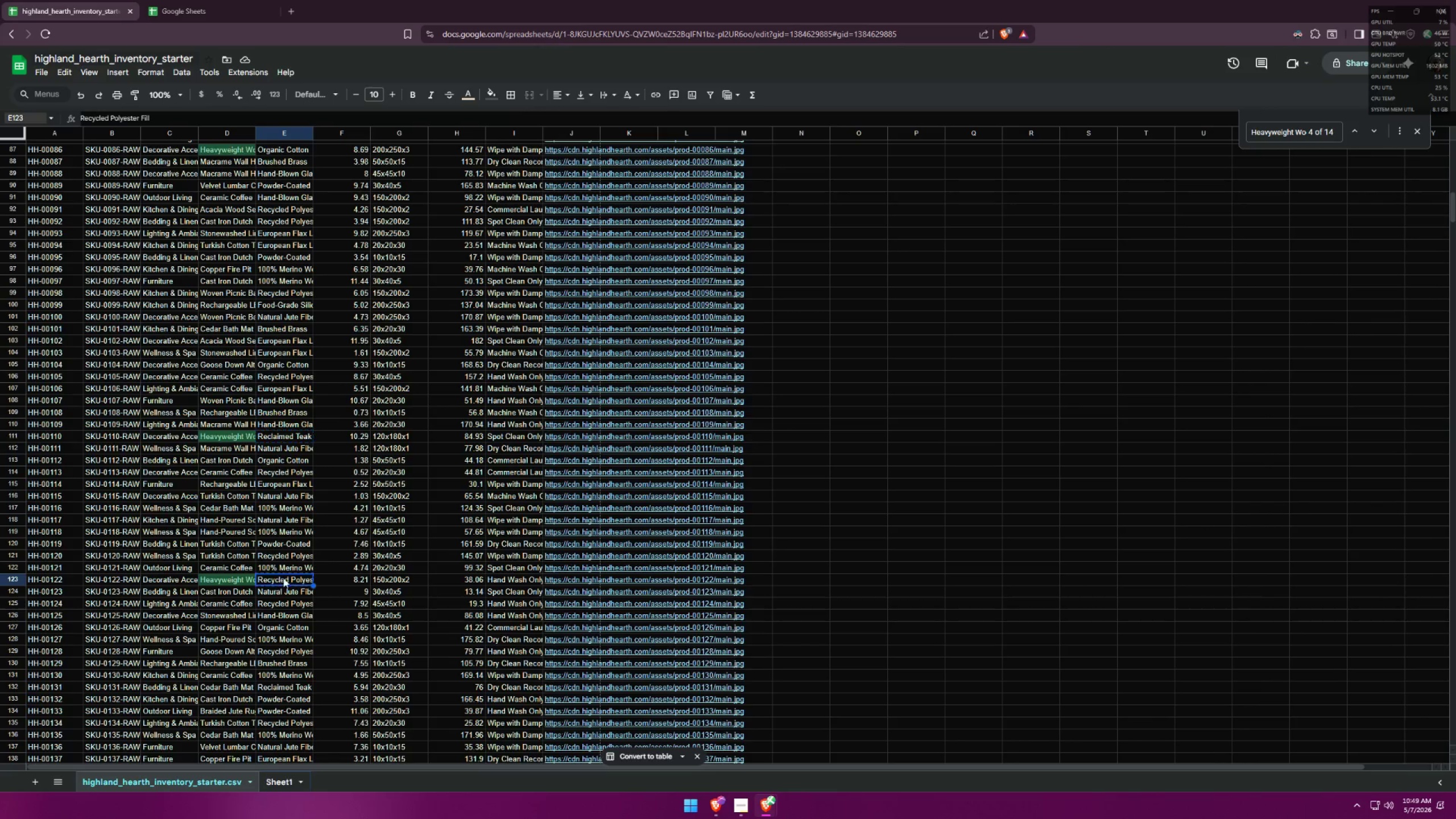 
key(Control+C)
 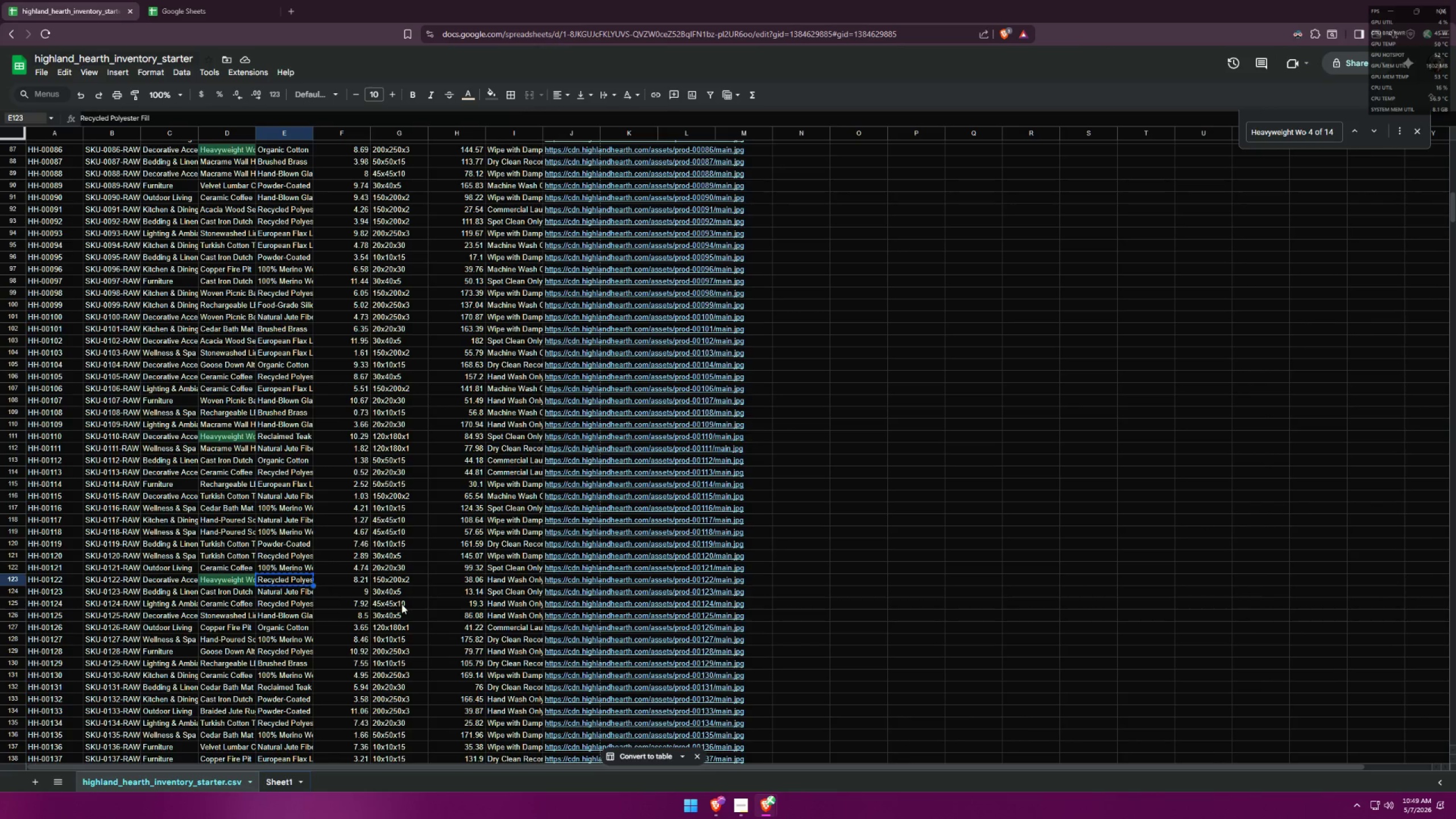 
key(Alt+AltLeft)
 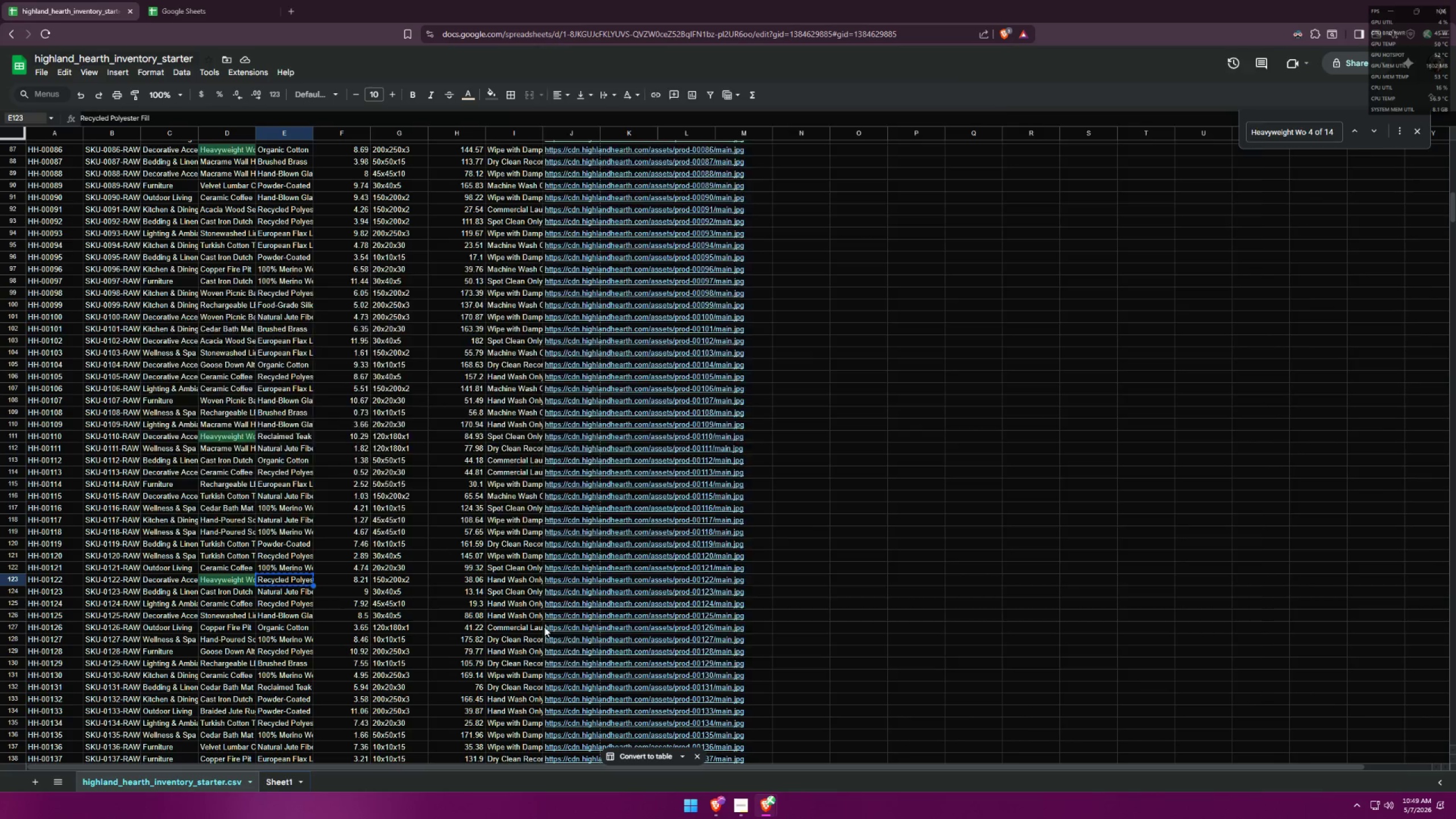 
key(Alt+Tab)
 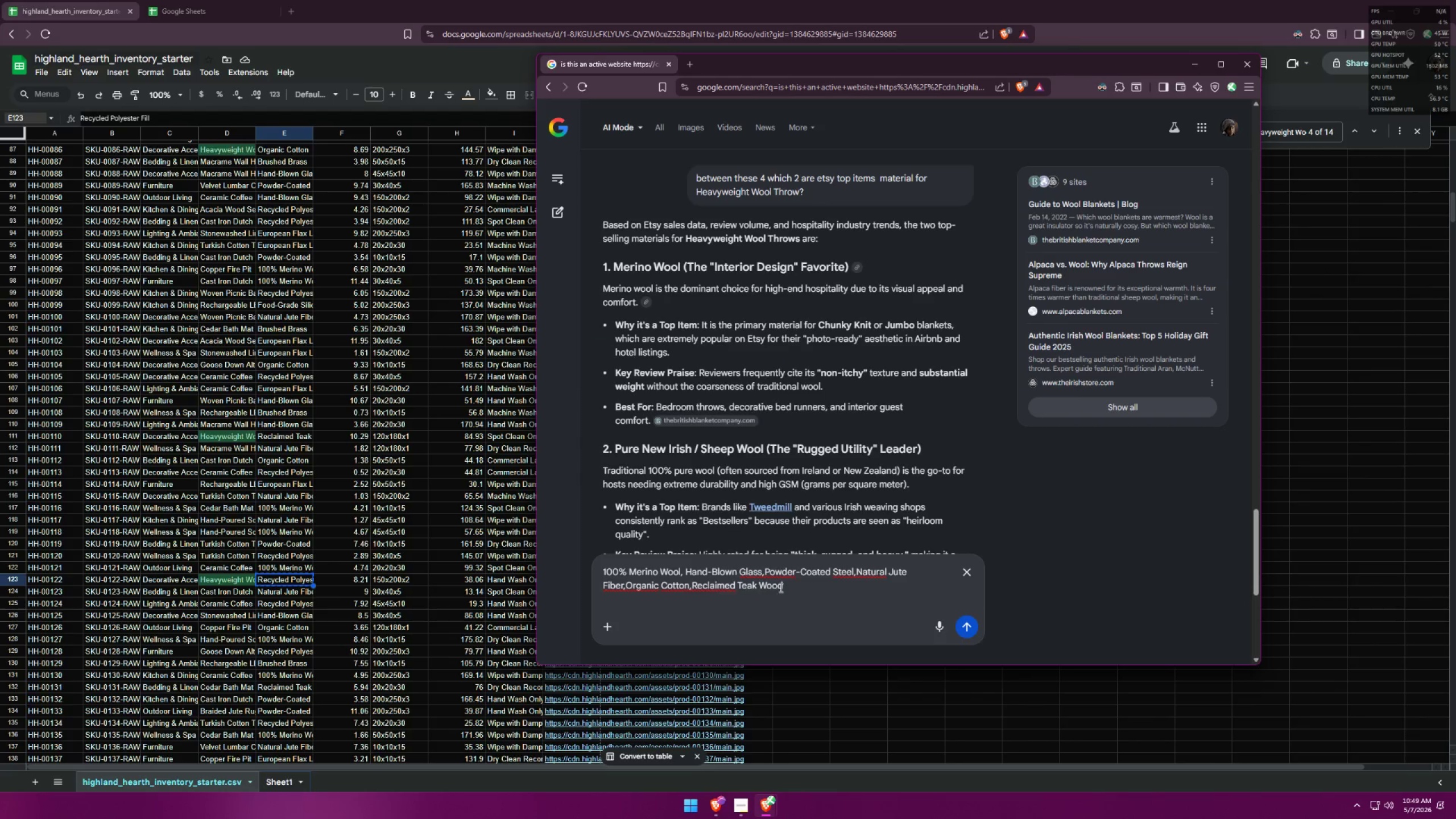 
left_click([785, 585])
 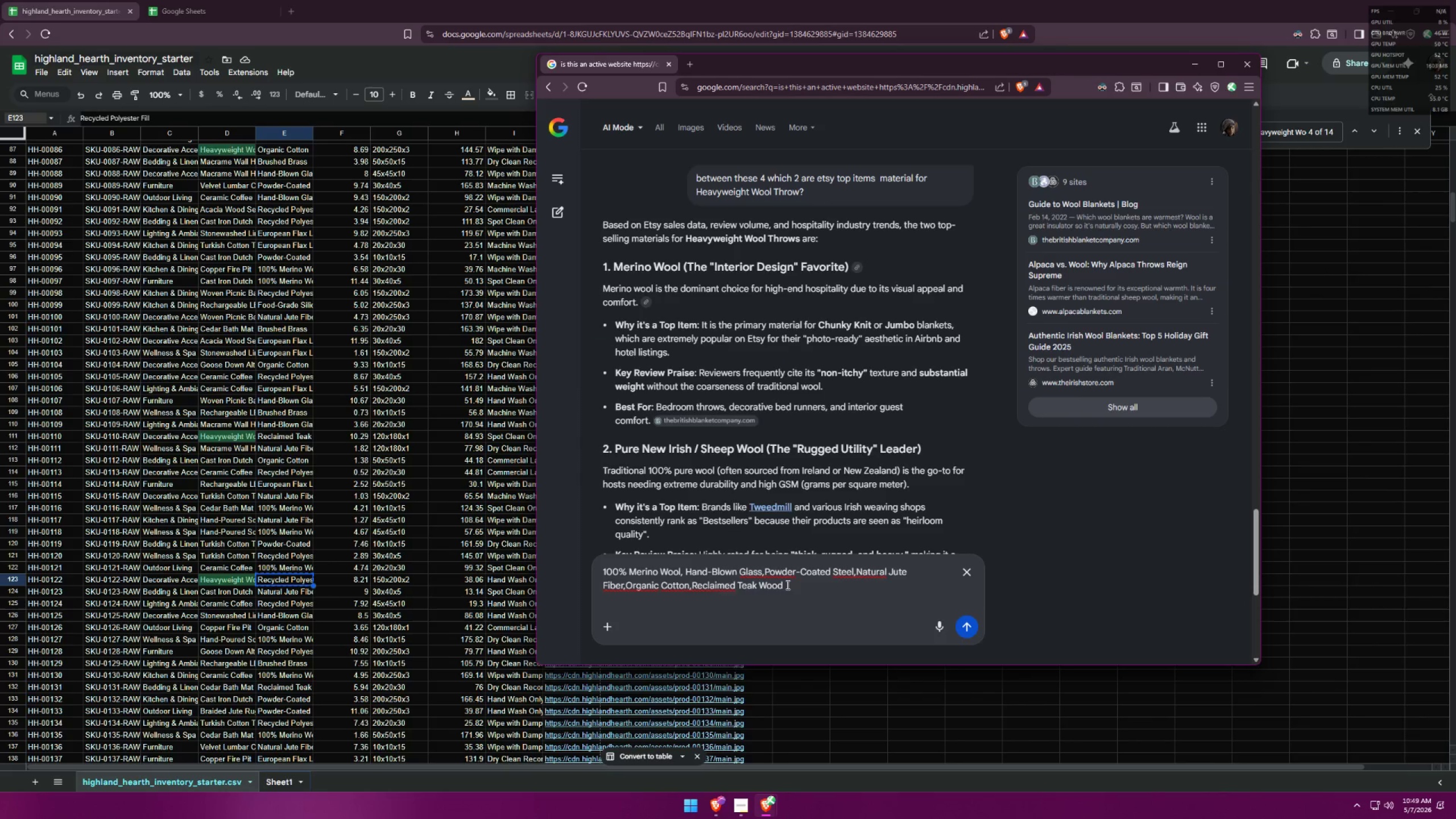 
key(Comma)
 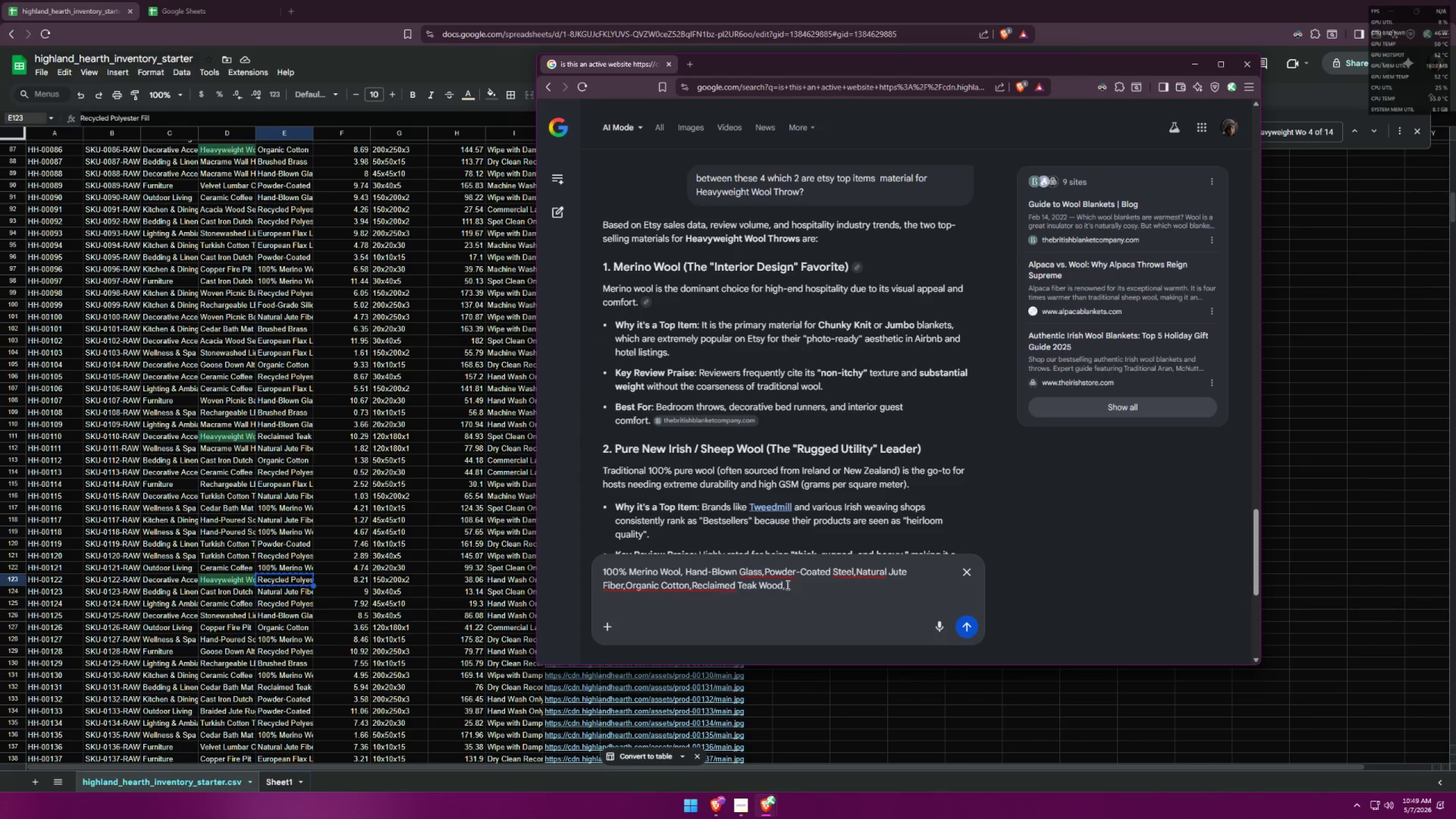 
key(Control+ControlLeft)
 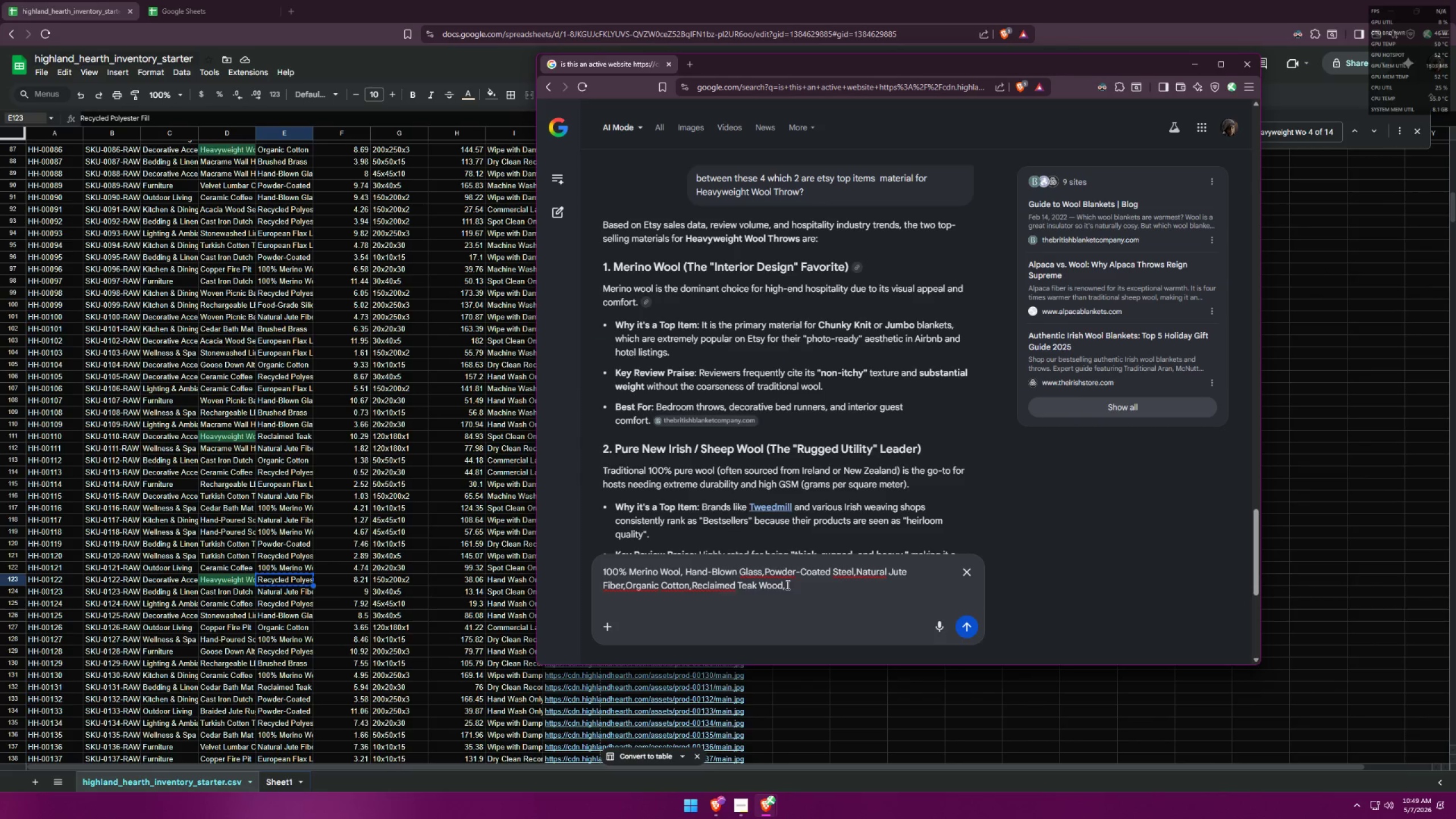 
key(Control+V)
 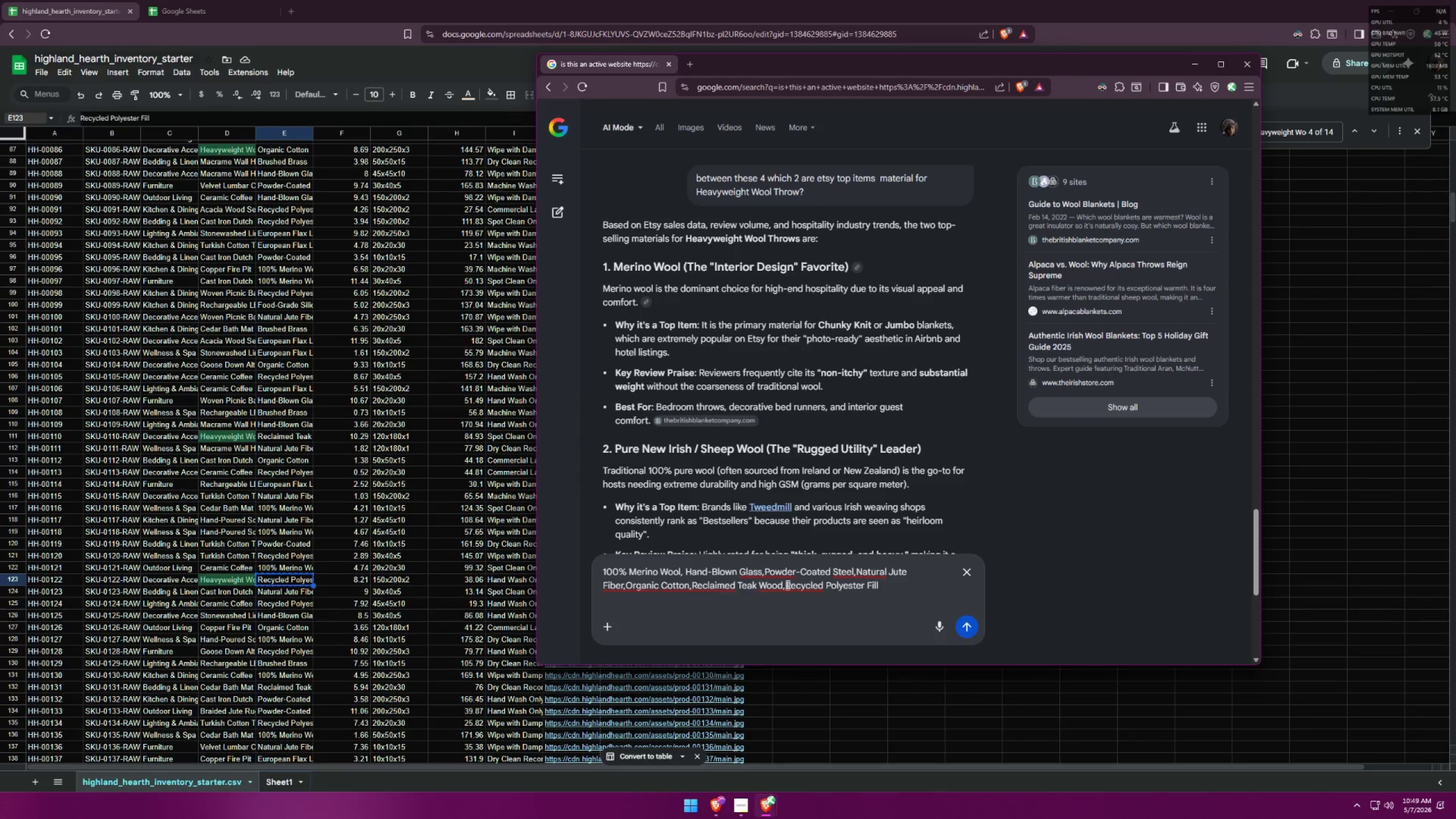 
key(Alt+AltLeft)
 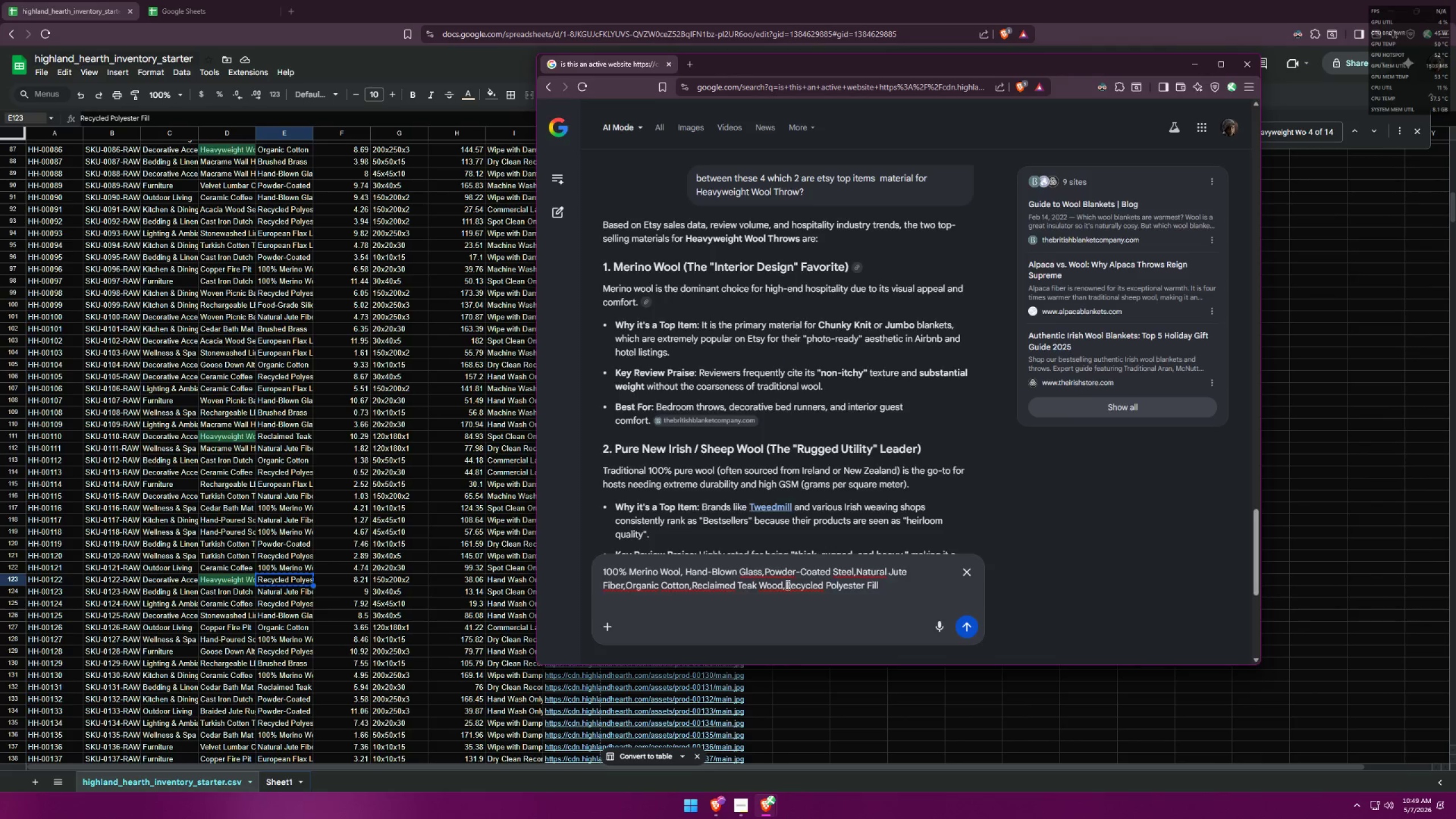 
key(Alt+Tab)
 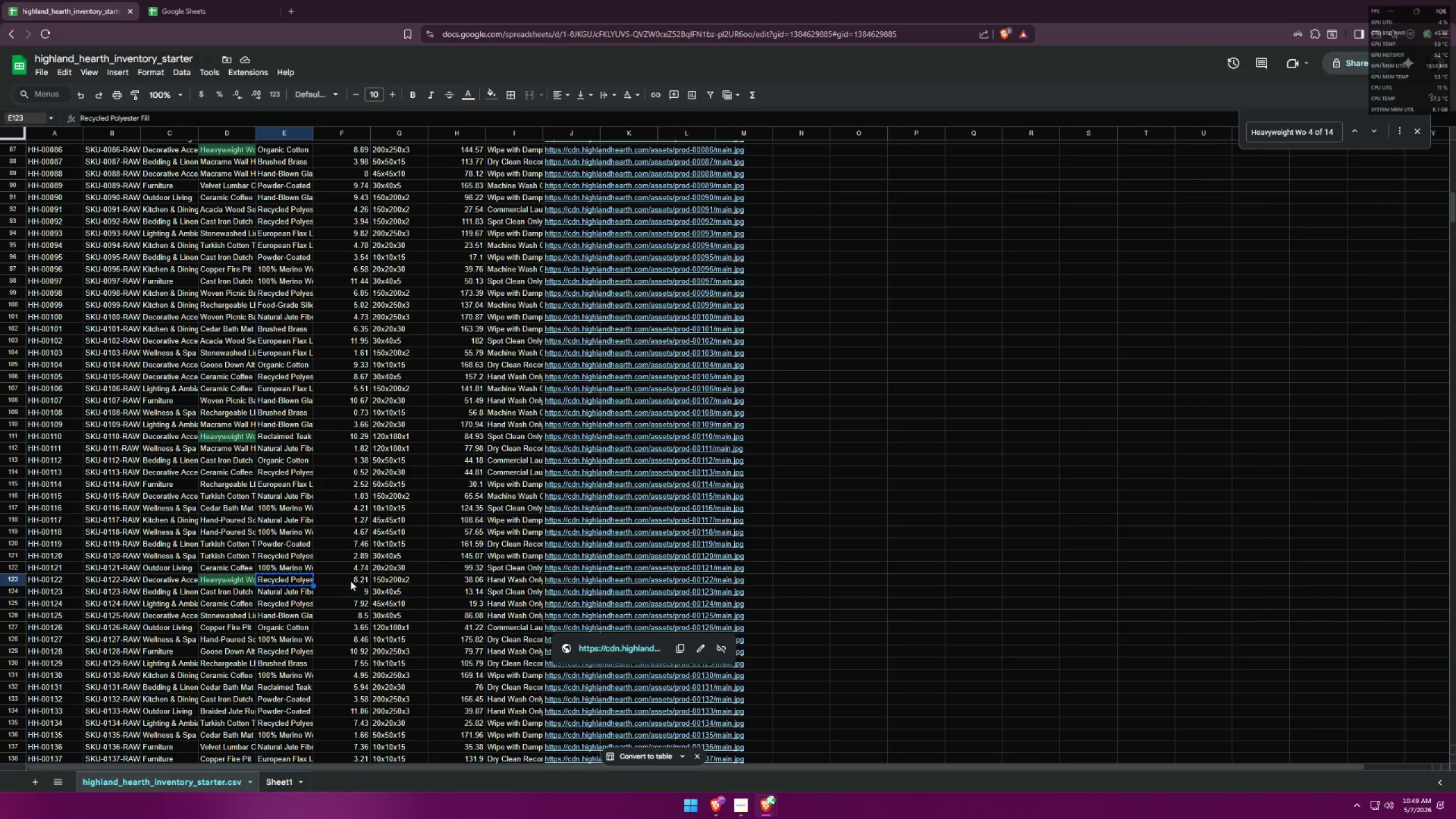 
scroll: coordinate [326, 614], scroll_direction: down, amount: 15.0
 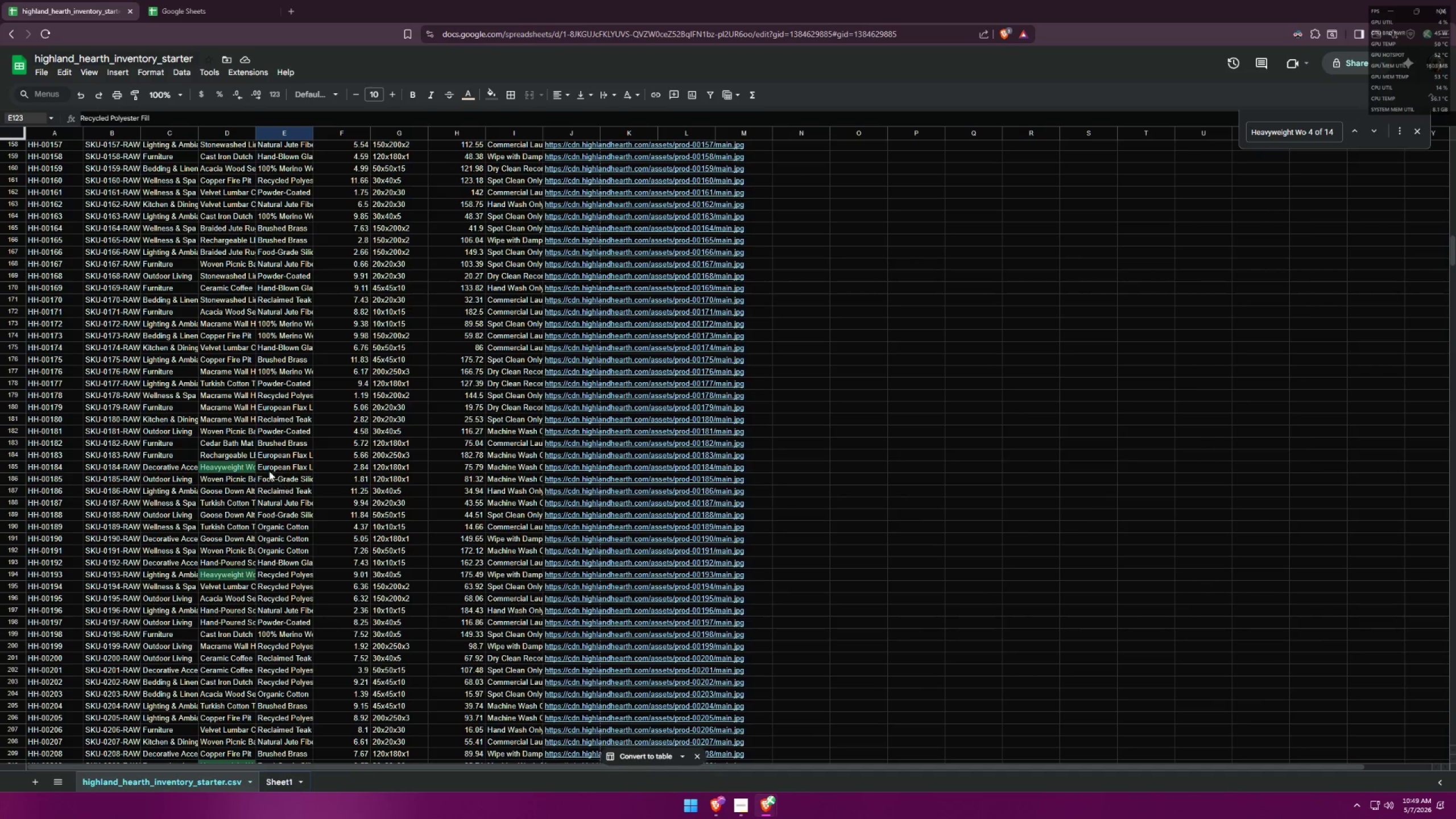 
left_click([271, 466])
 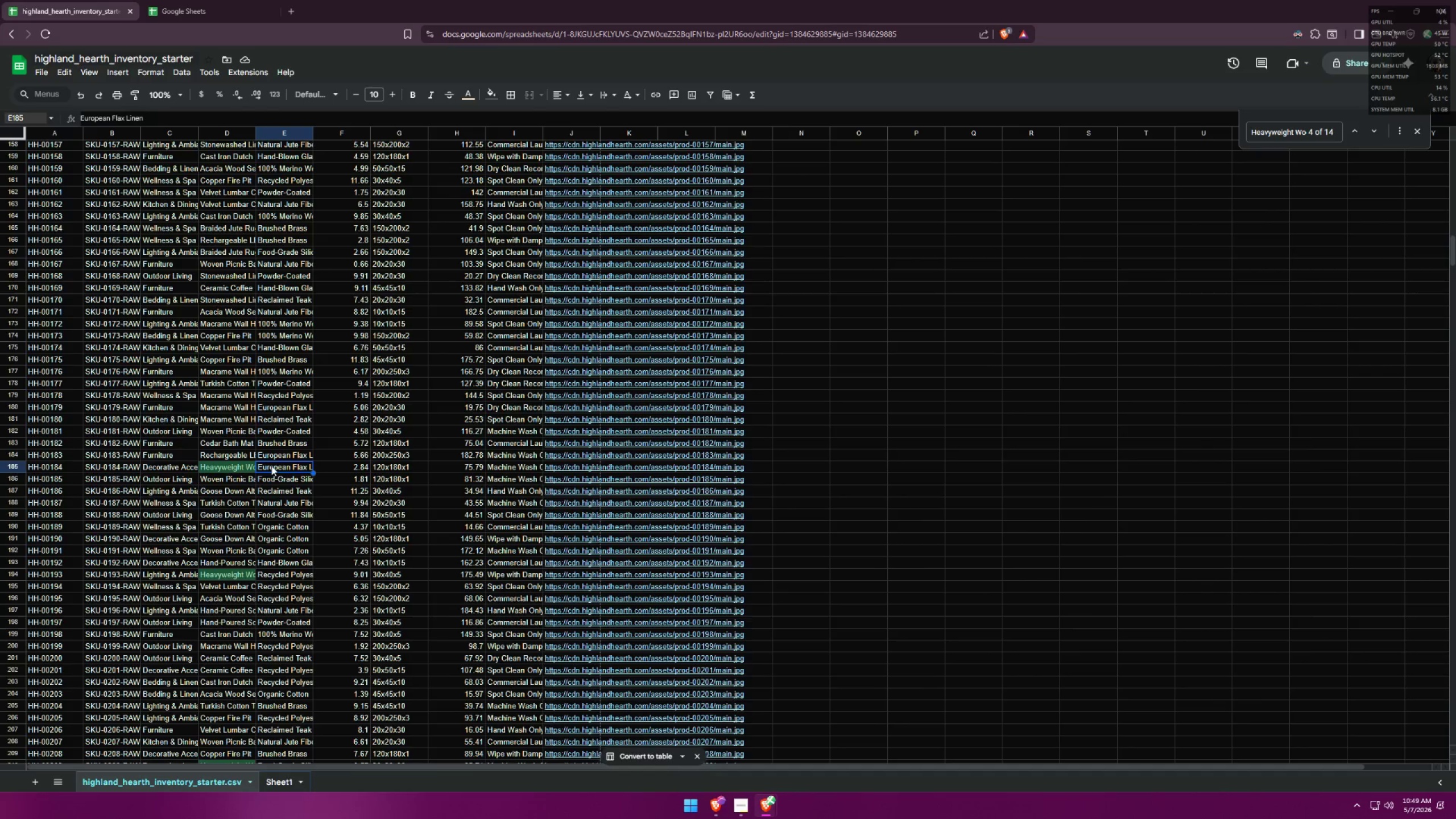 
key(Control+C)
 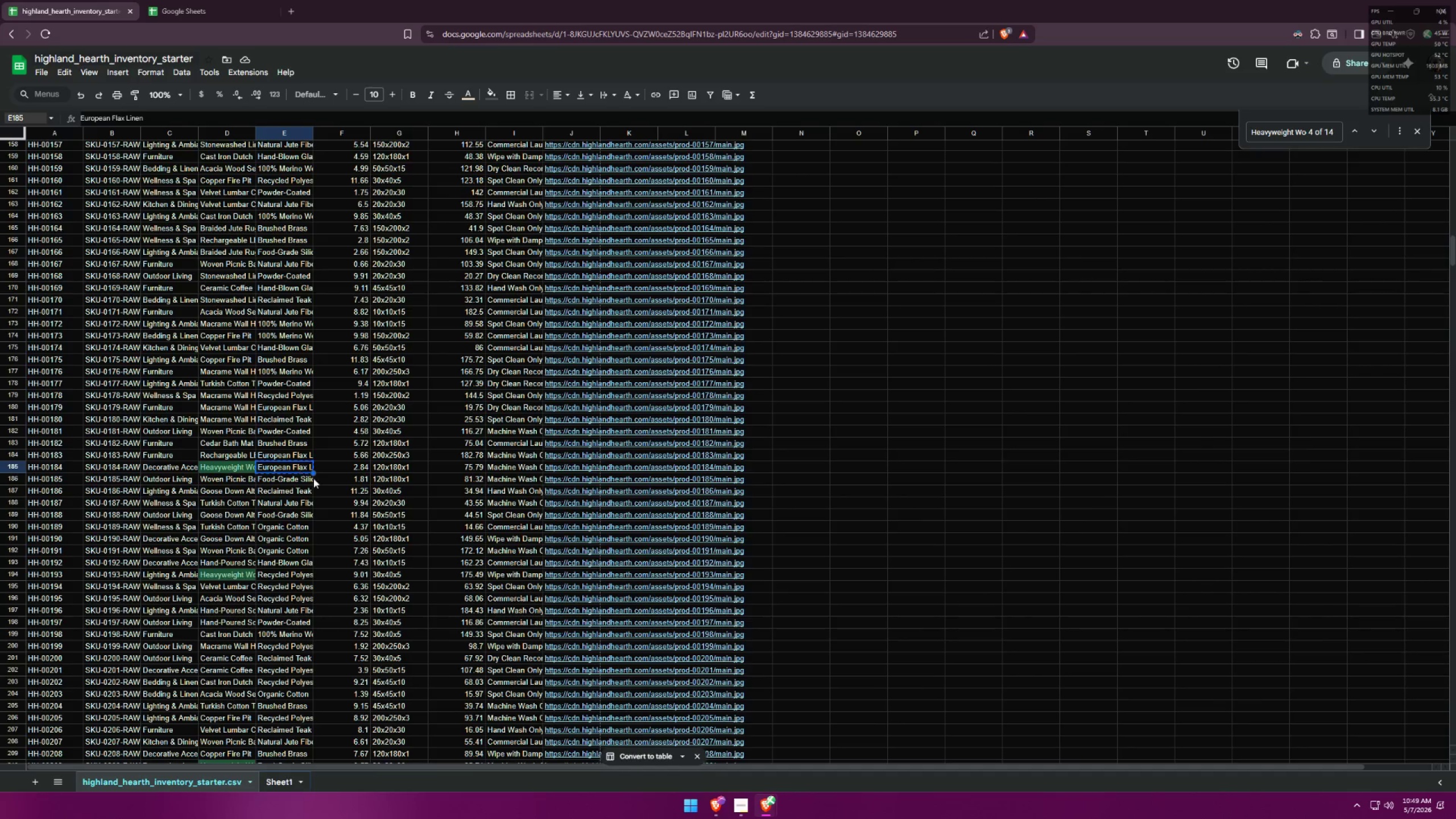 
key(Alt+AltLeft)
 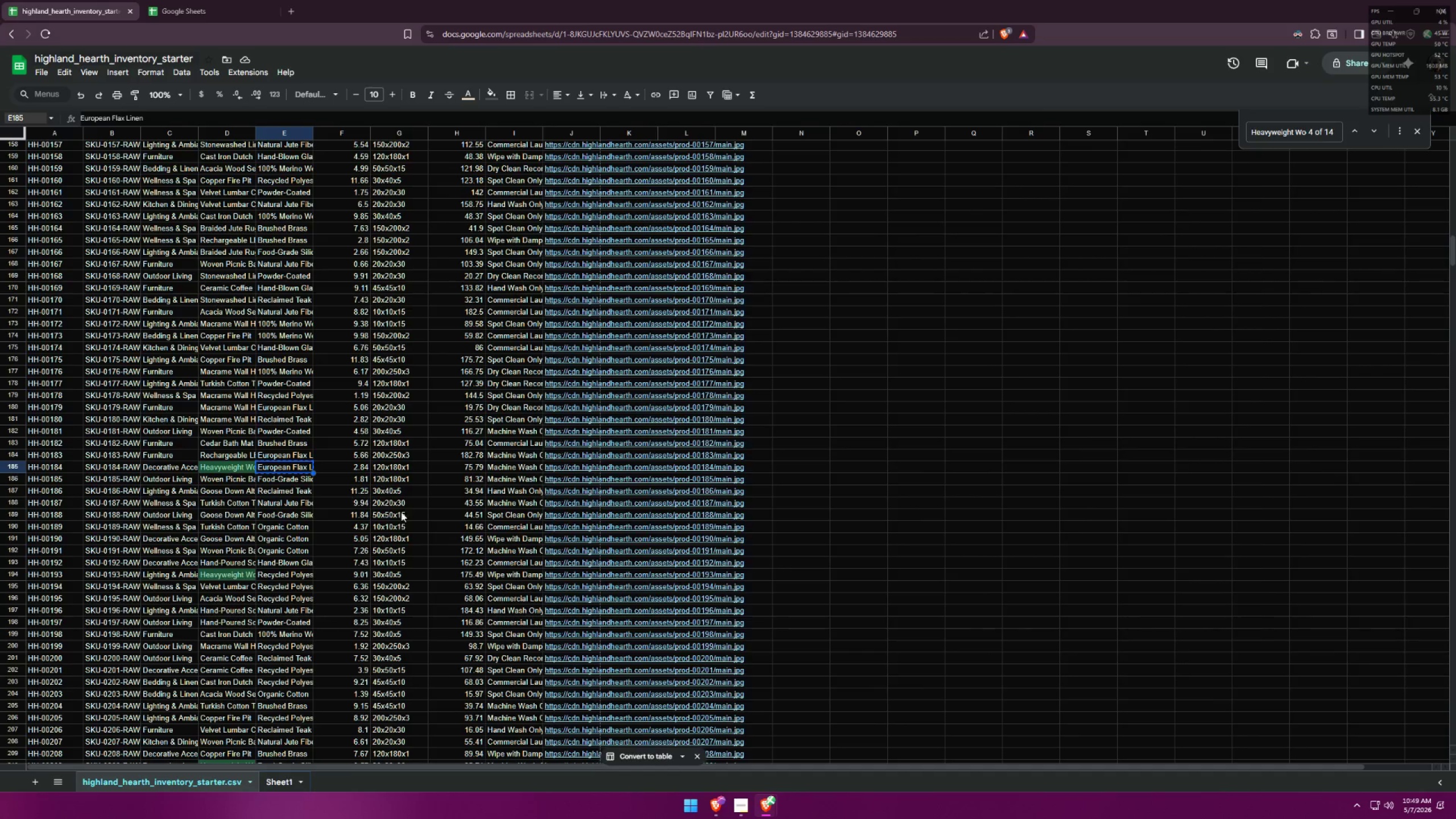 
key(Alt+Tab)
 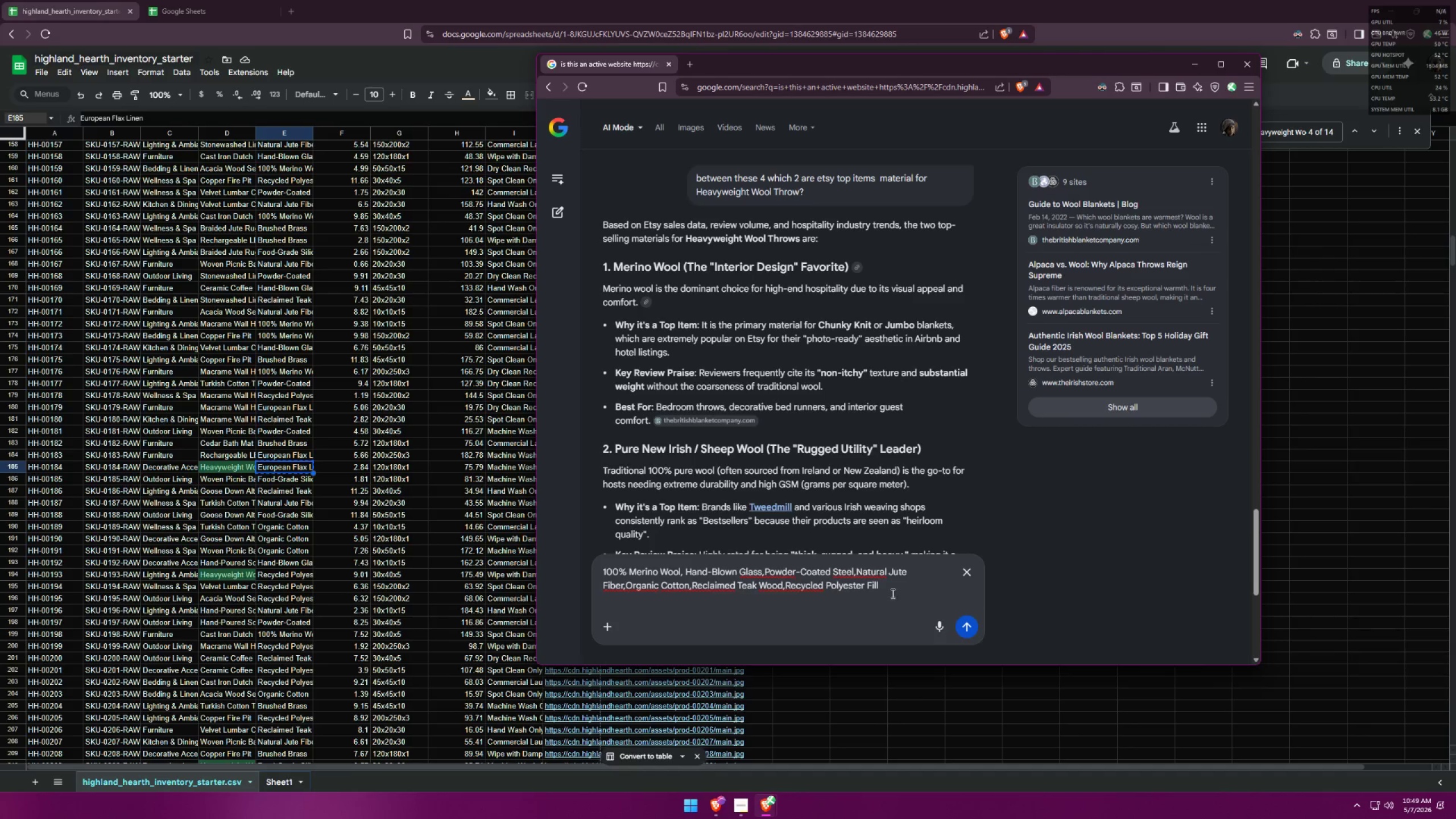 
left_click([896, 589])
 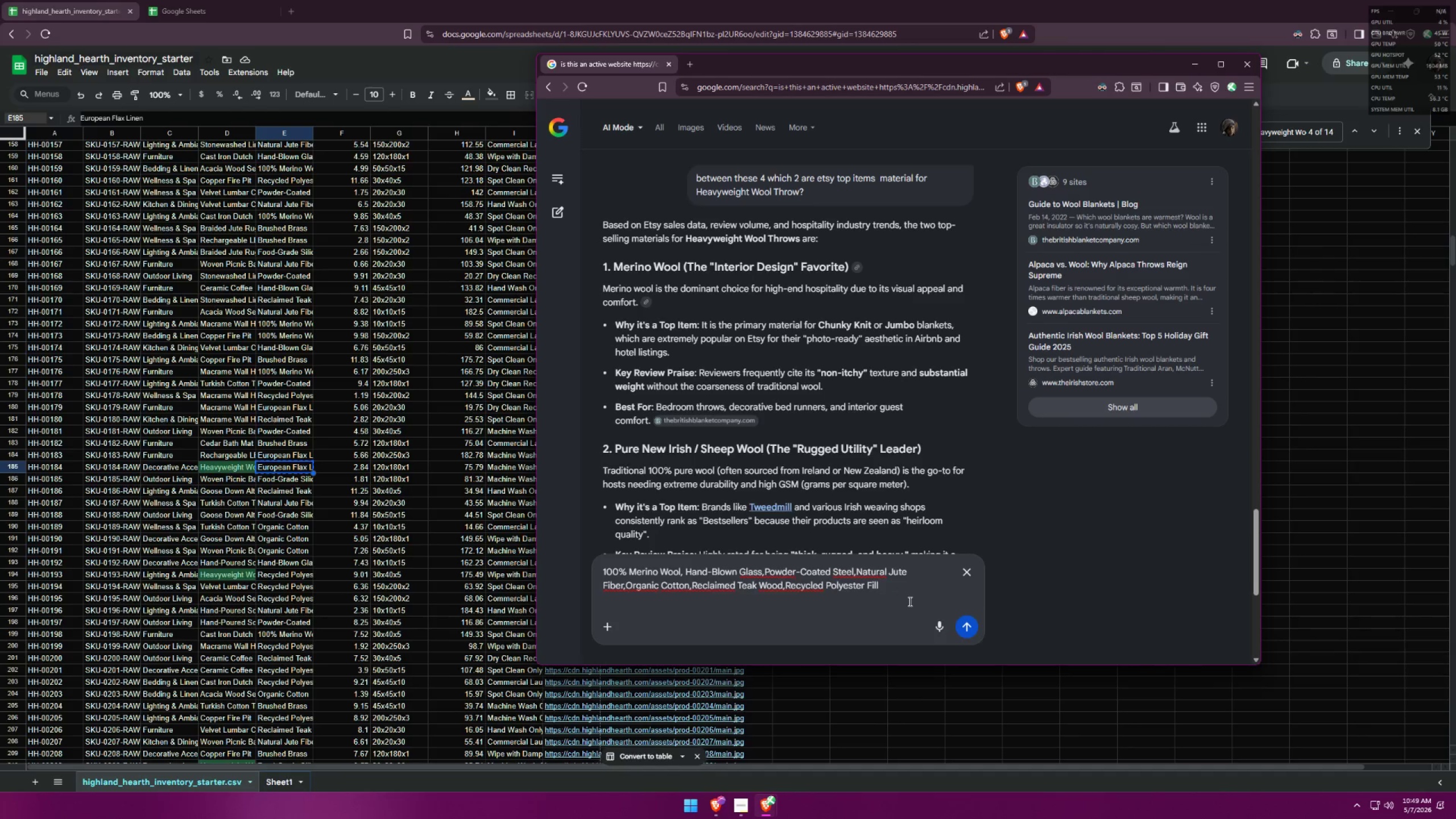 
key(Comma)
 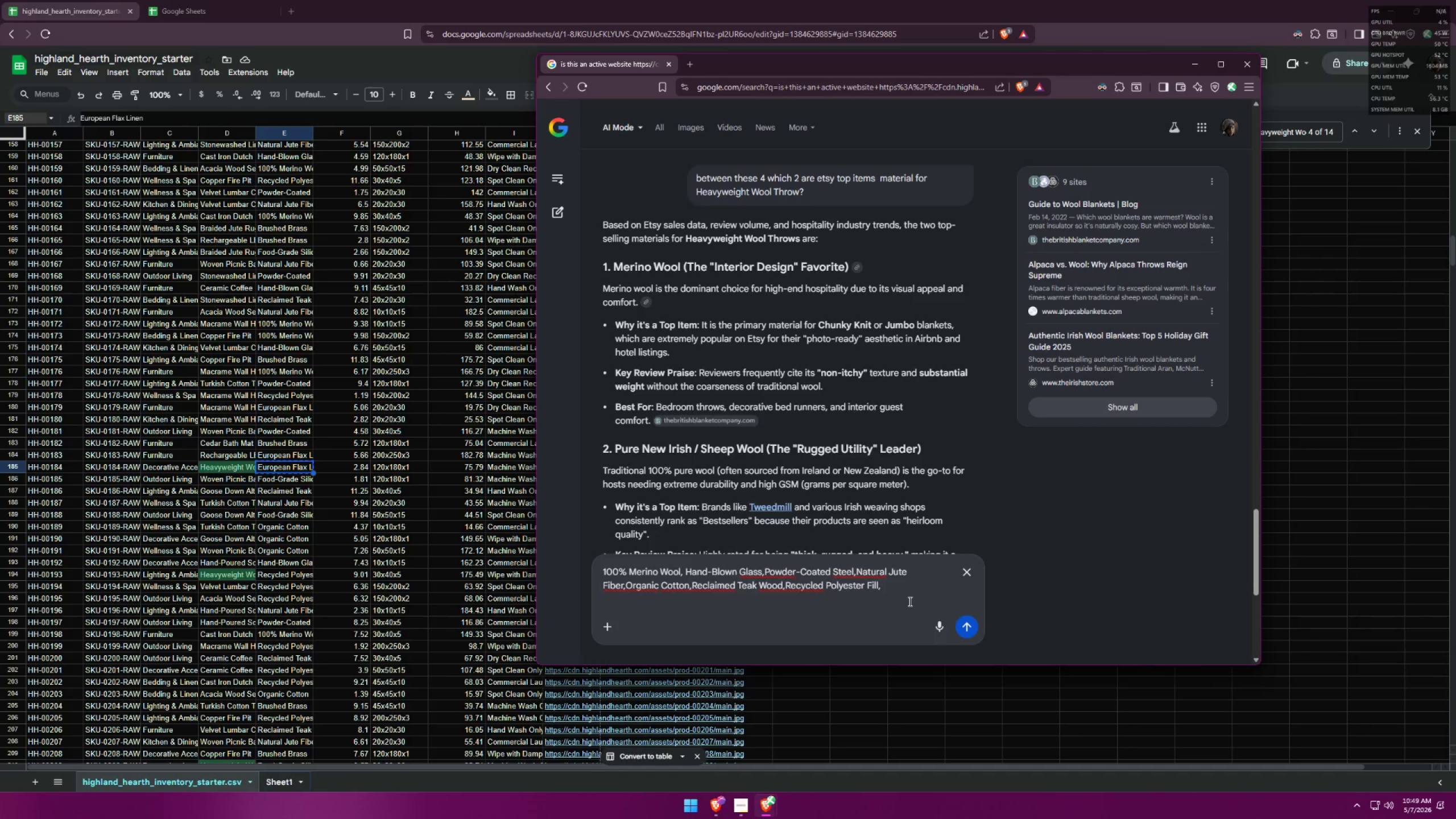 
key(Control+ControlLeft)
 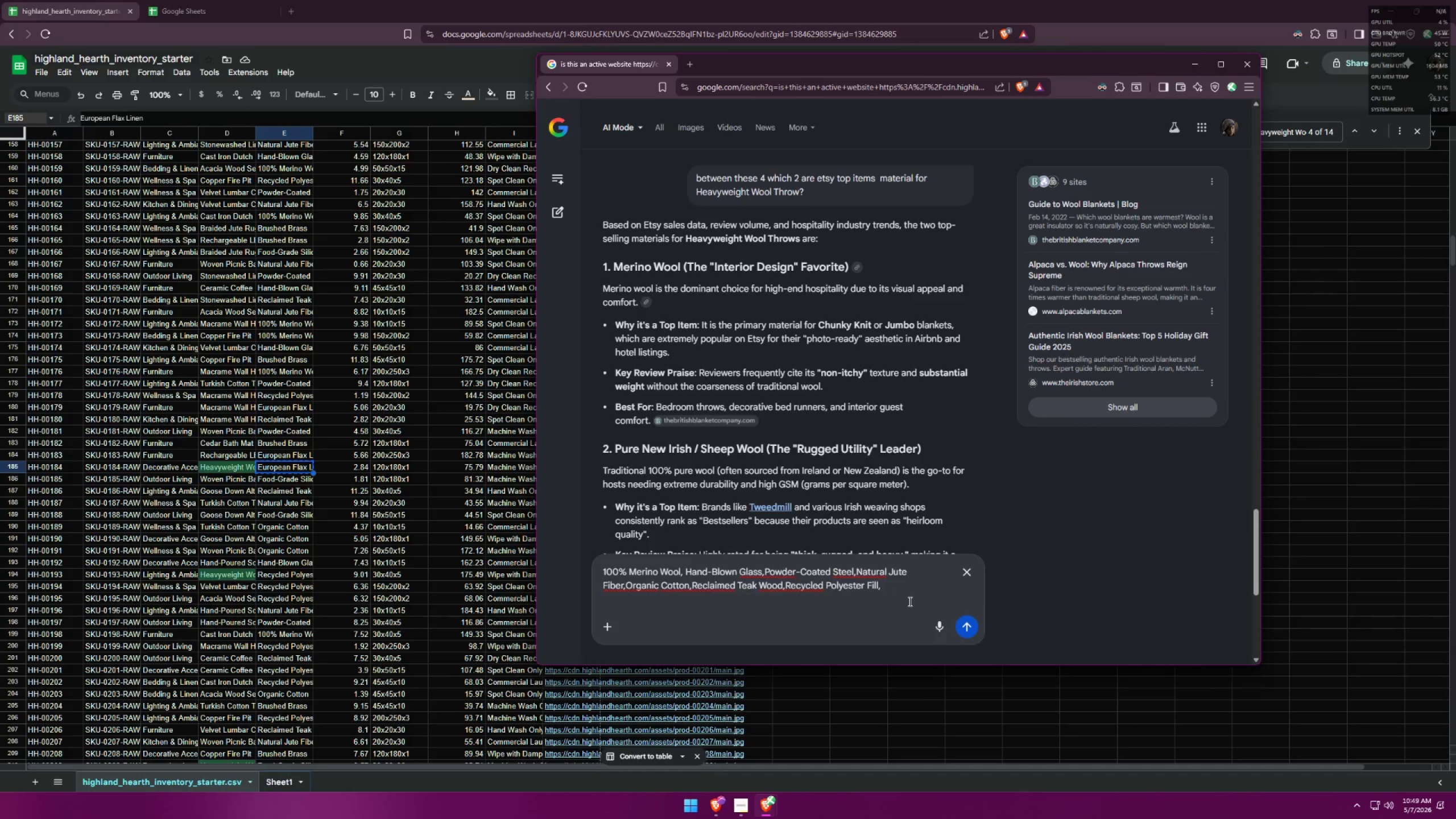 
key(Control+V)
 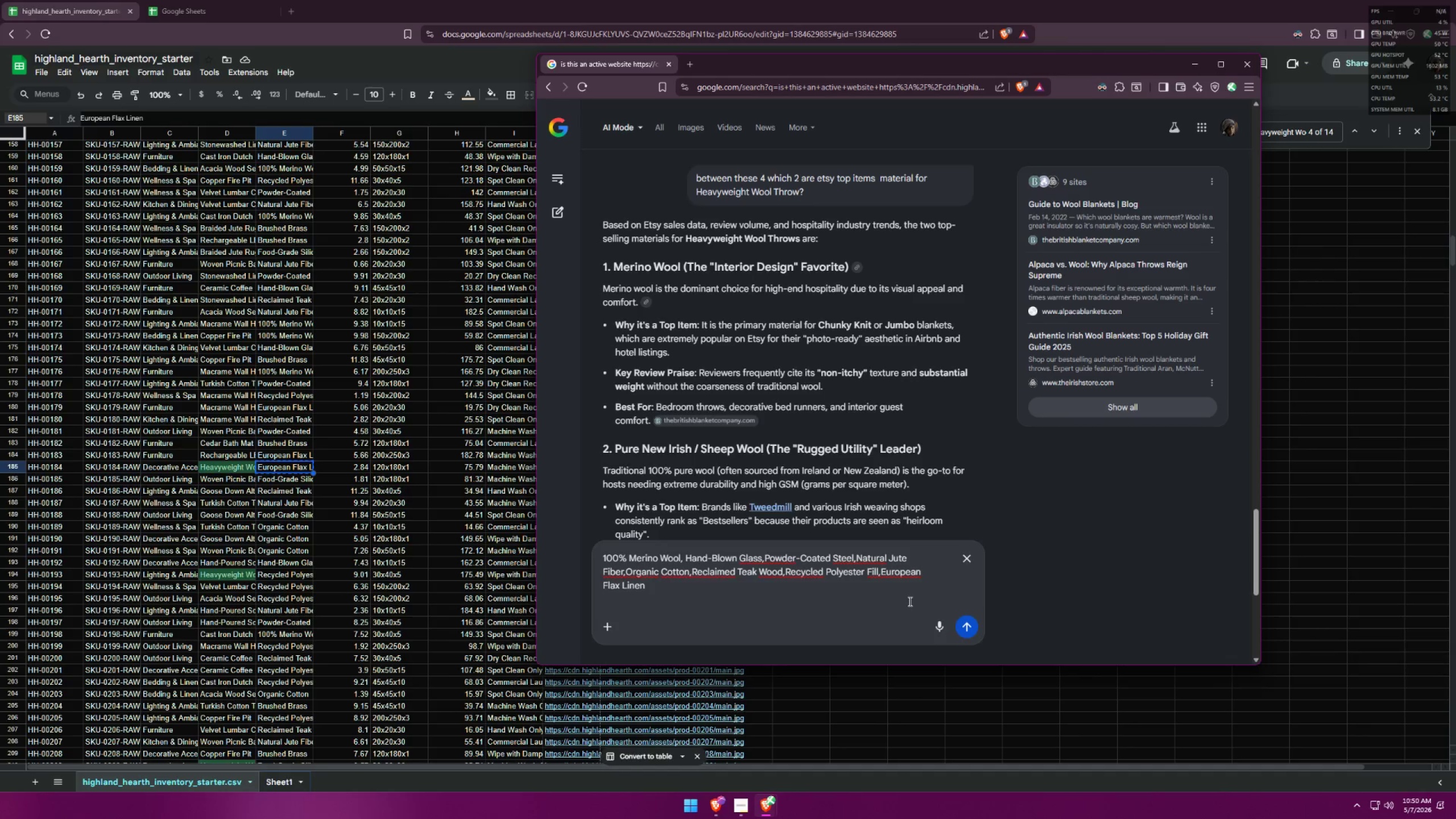 
key(Alt+AltLeft)
 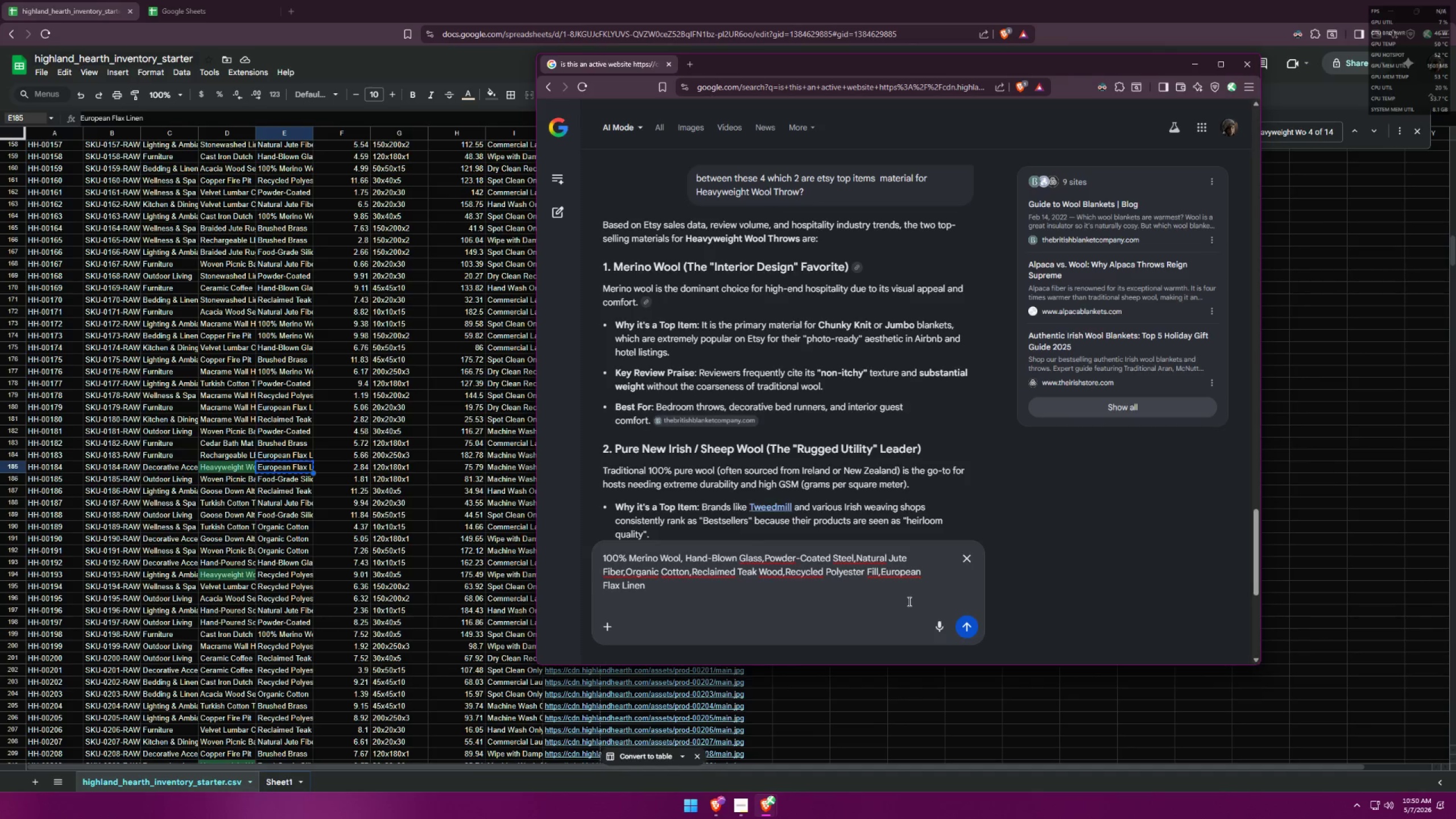 
key(Alt+Tab)
 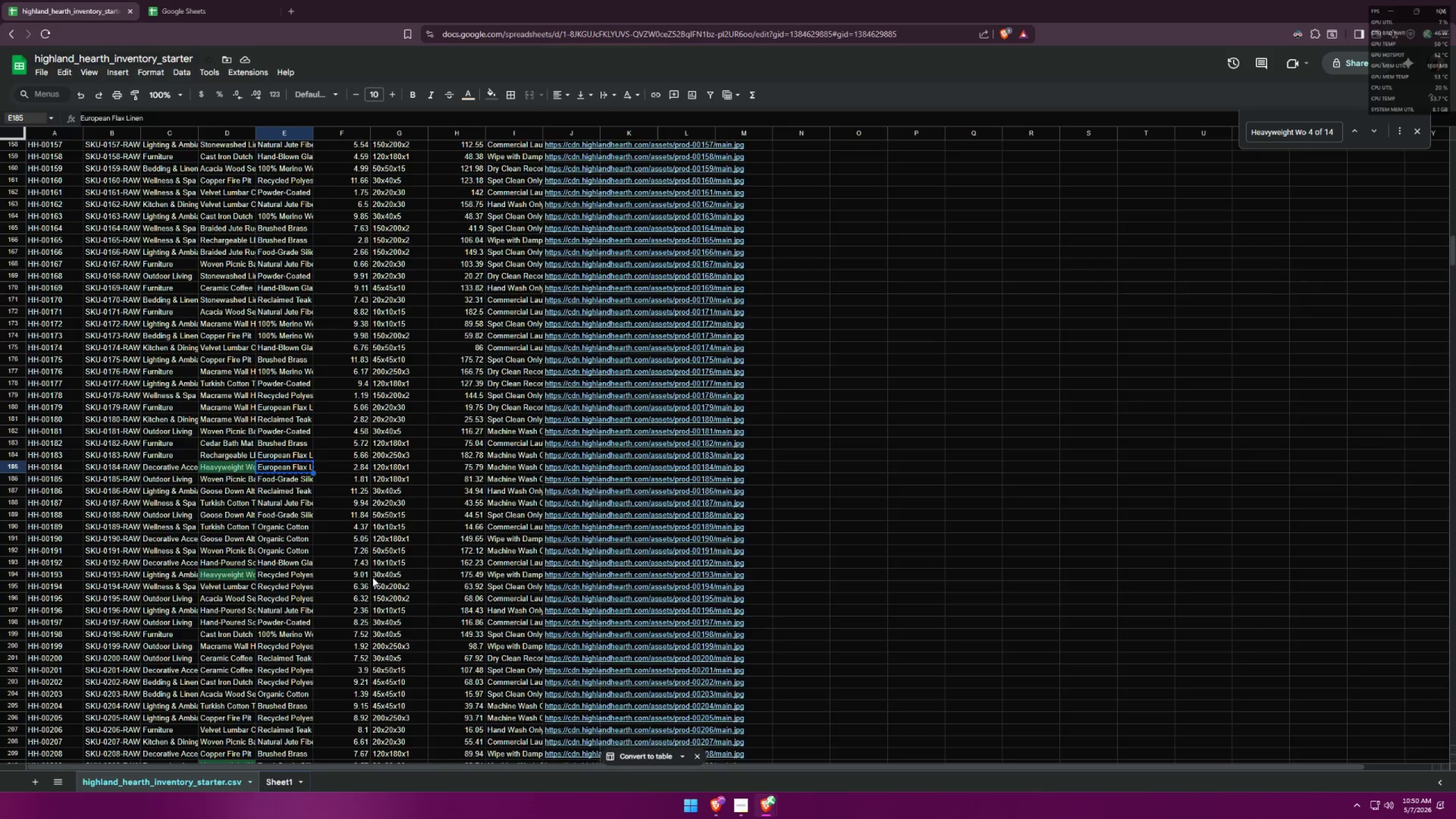 
scroll: coordinate [375, 574], scroll_direction: down, amount: 6.0
 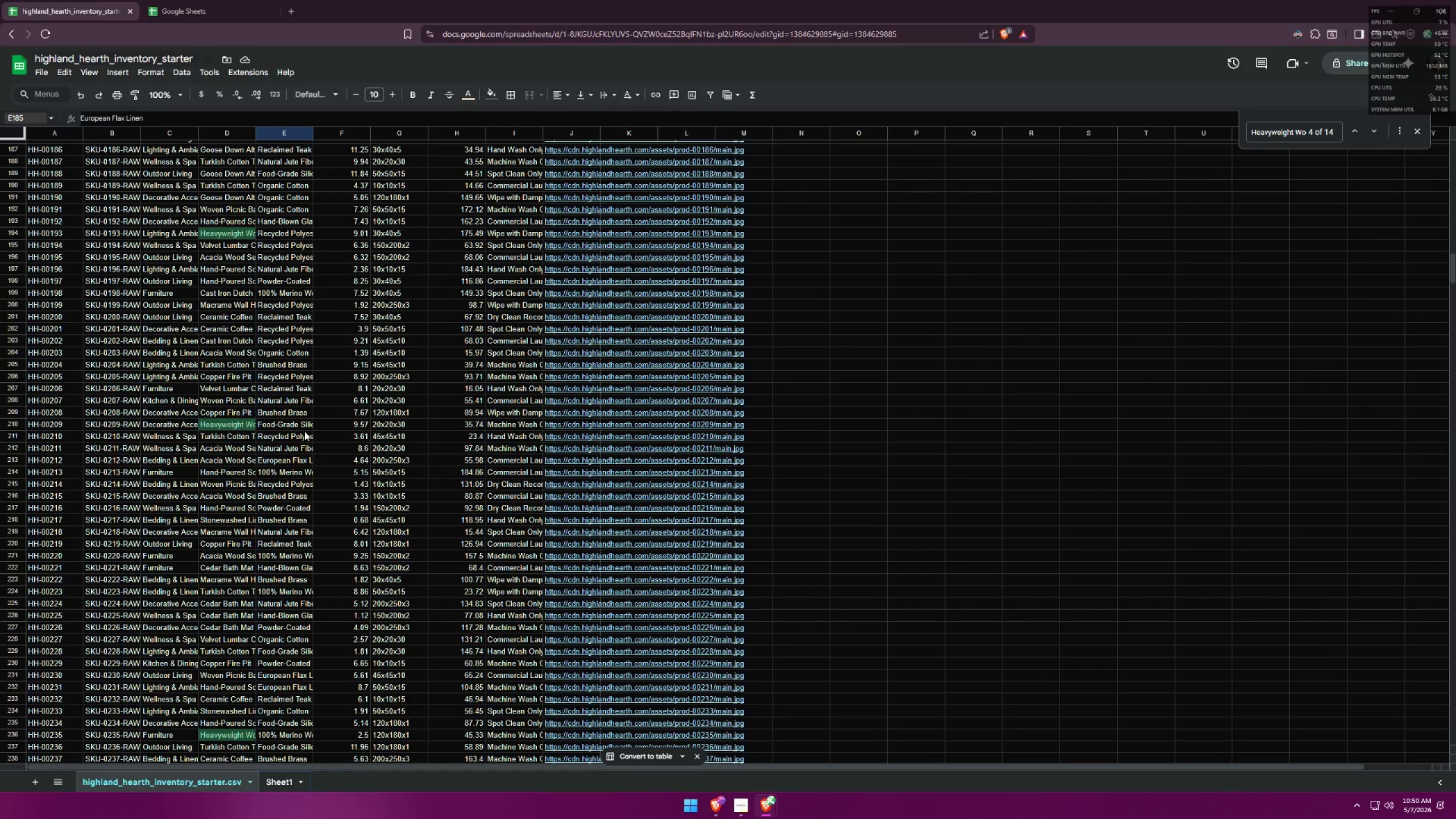 
left_click([294, 426])
 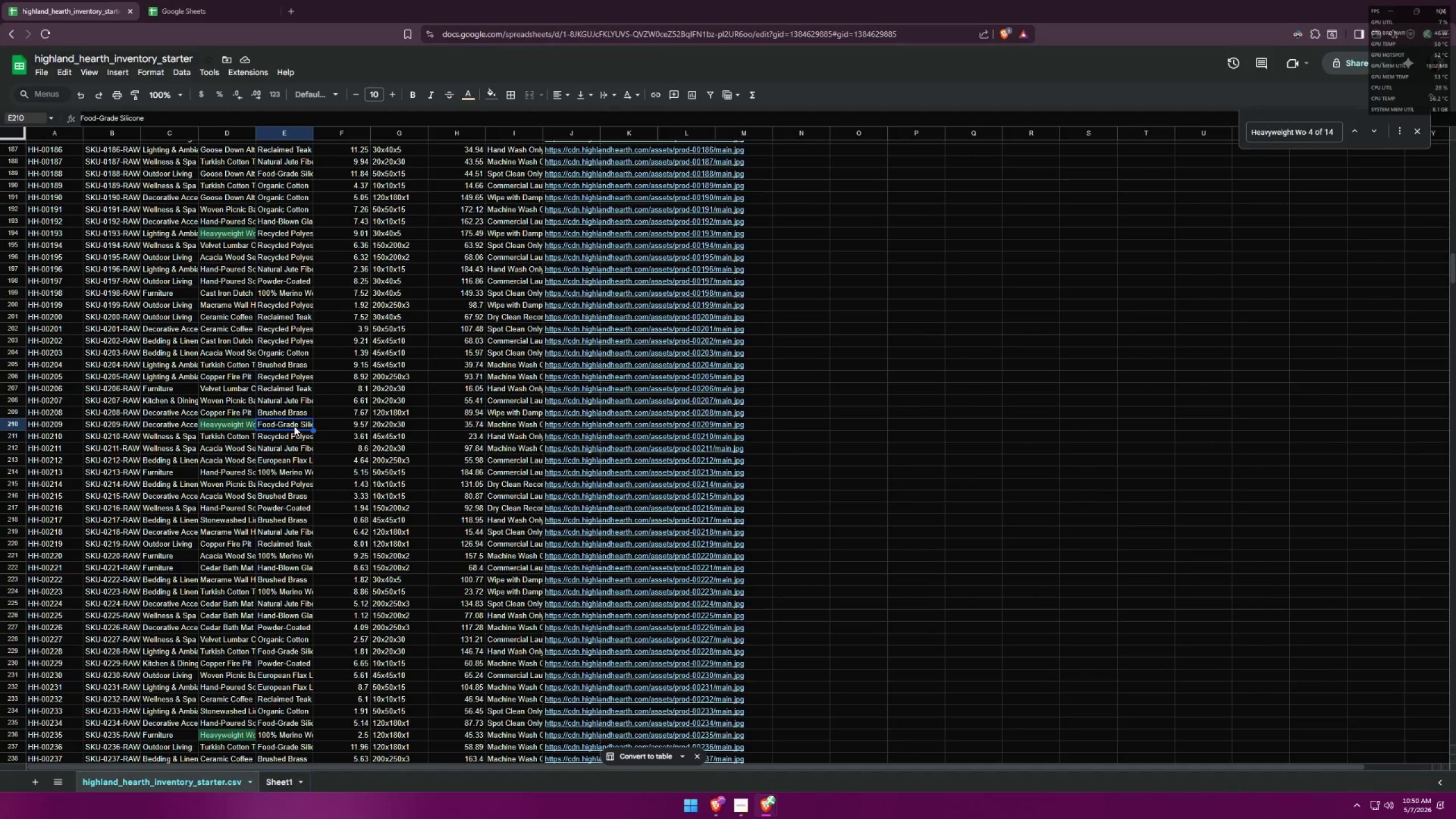 
key(Control+ControlLeft)
 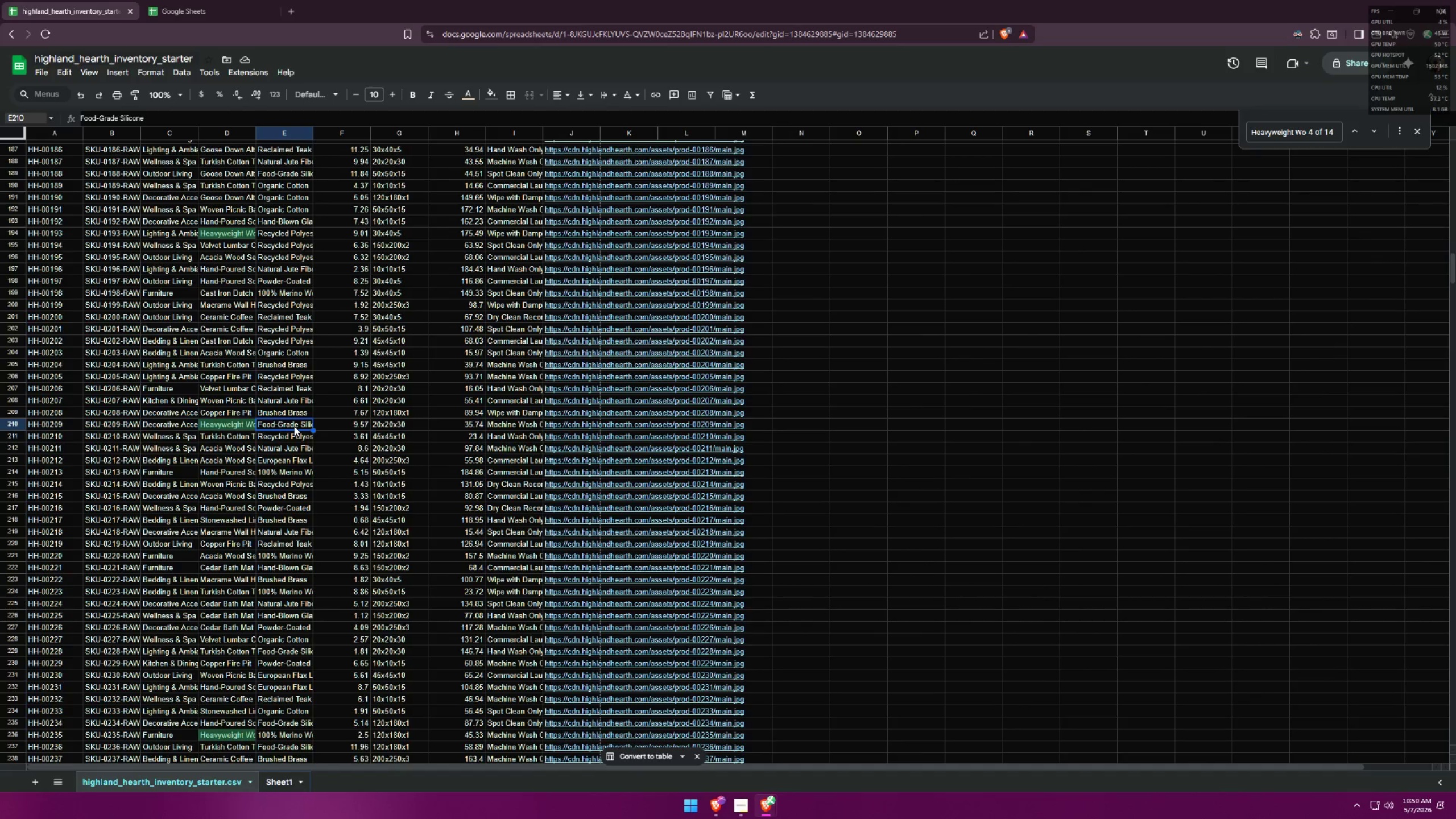 
key(Control+C)
 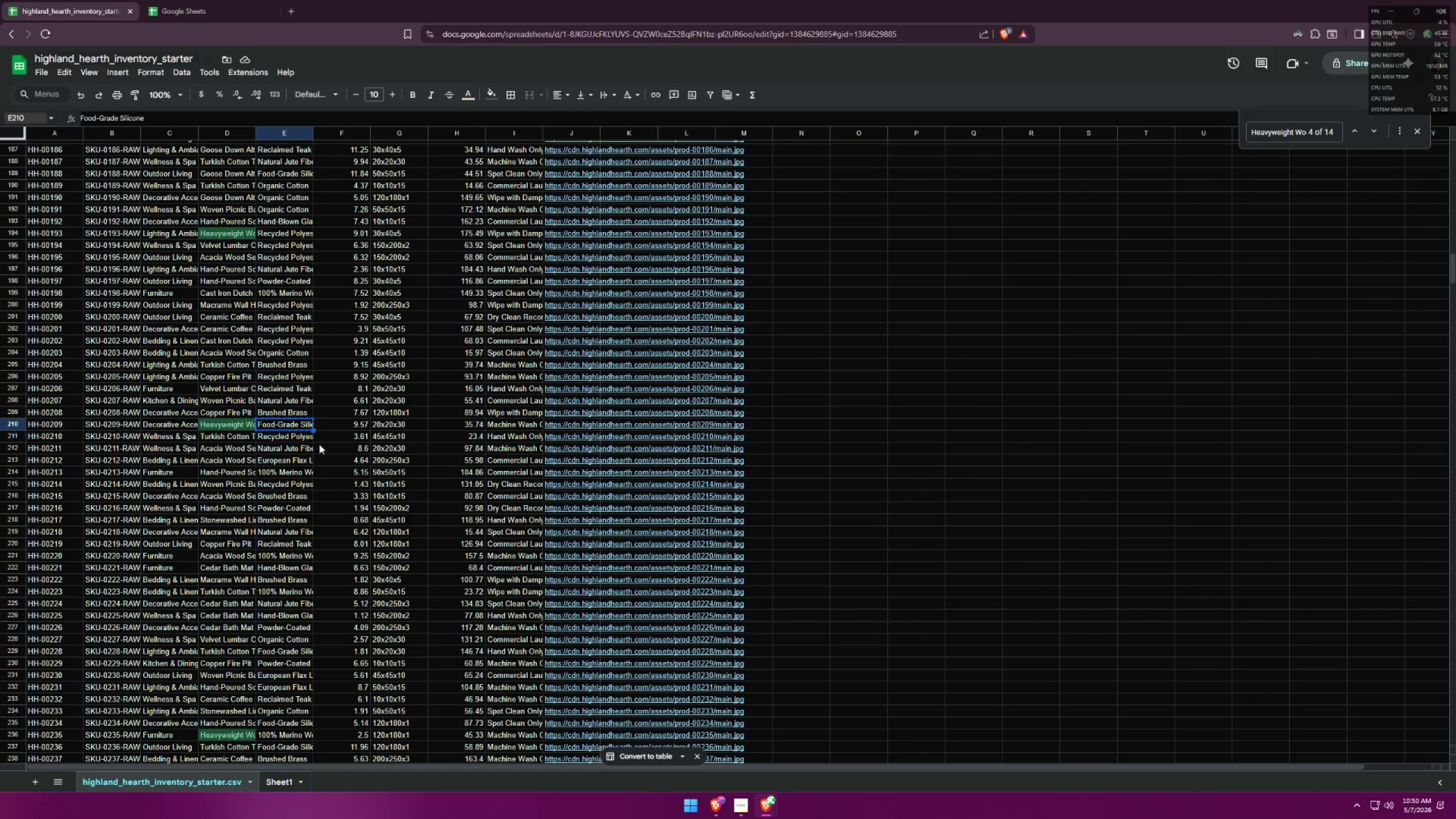 
key(Alt+AltLeft)
 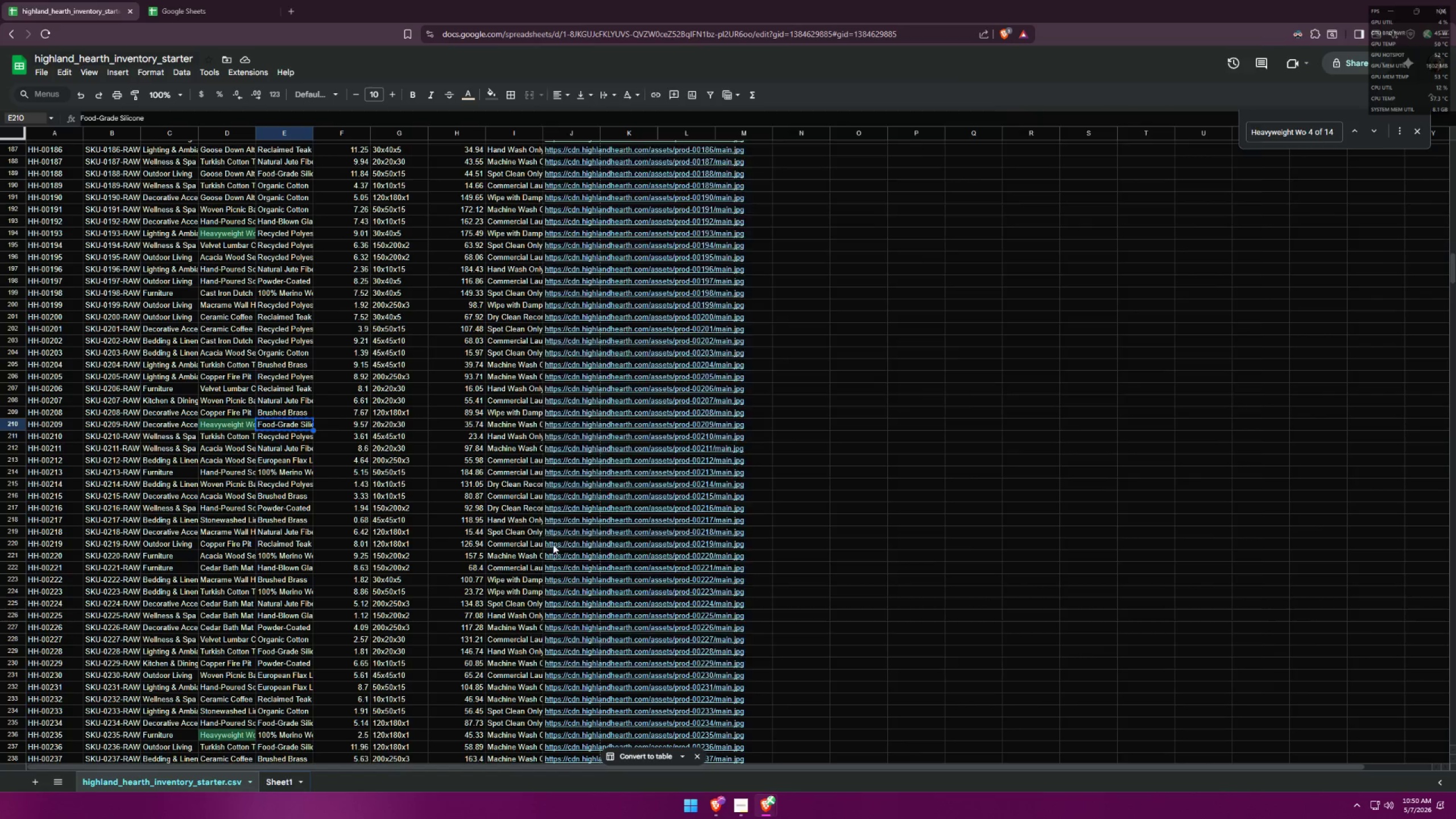 
key(Alt+Tab)
 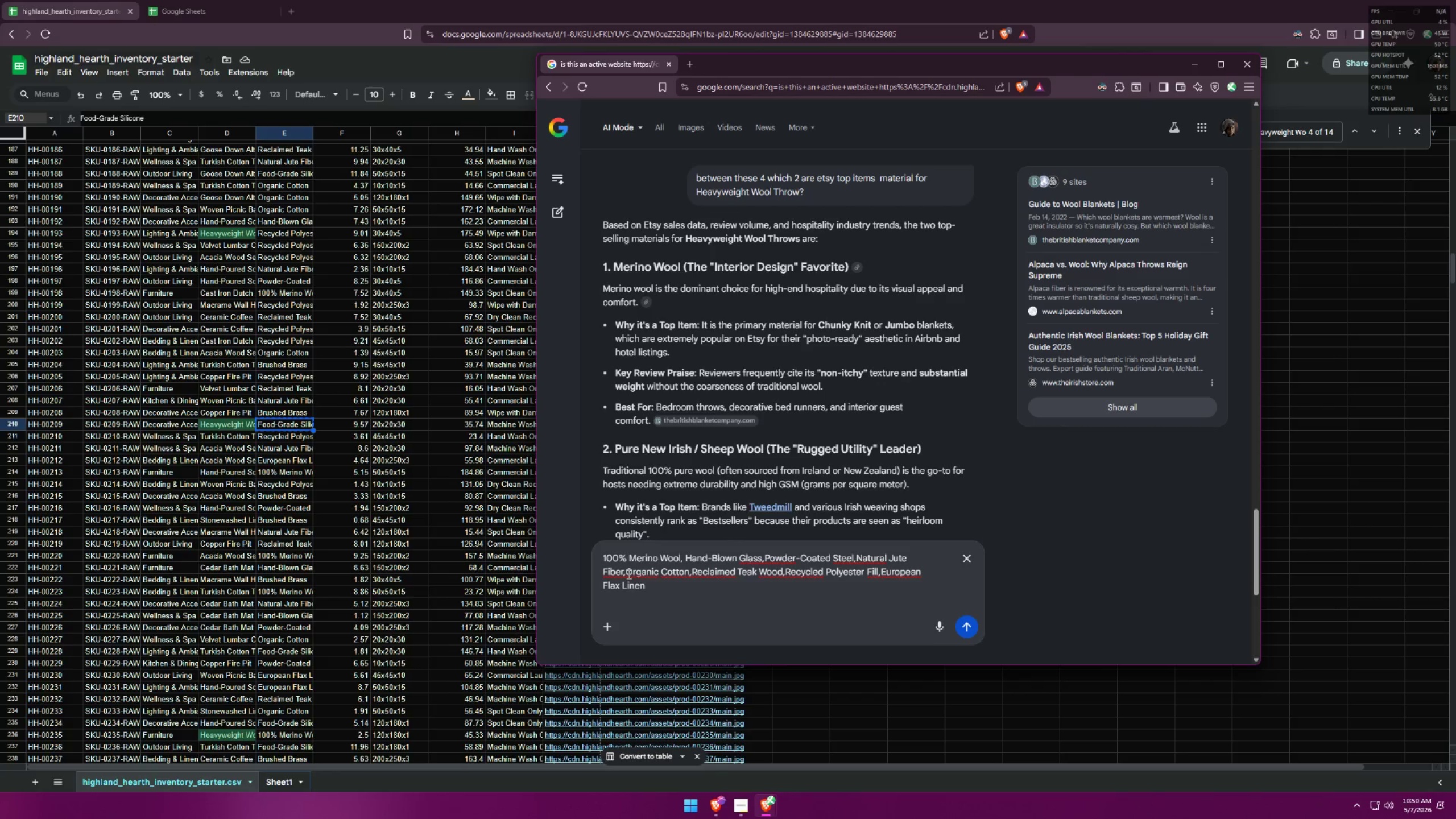 
left_click([713, 561])
 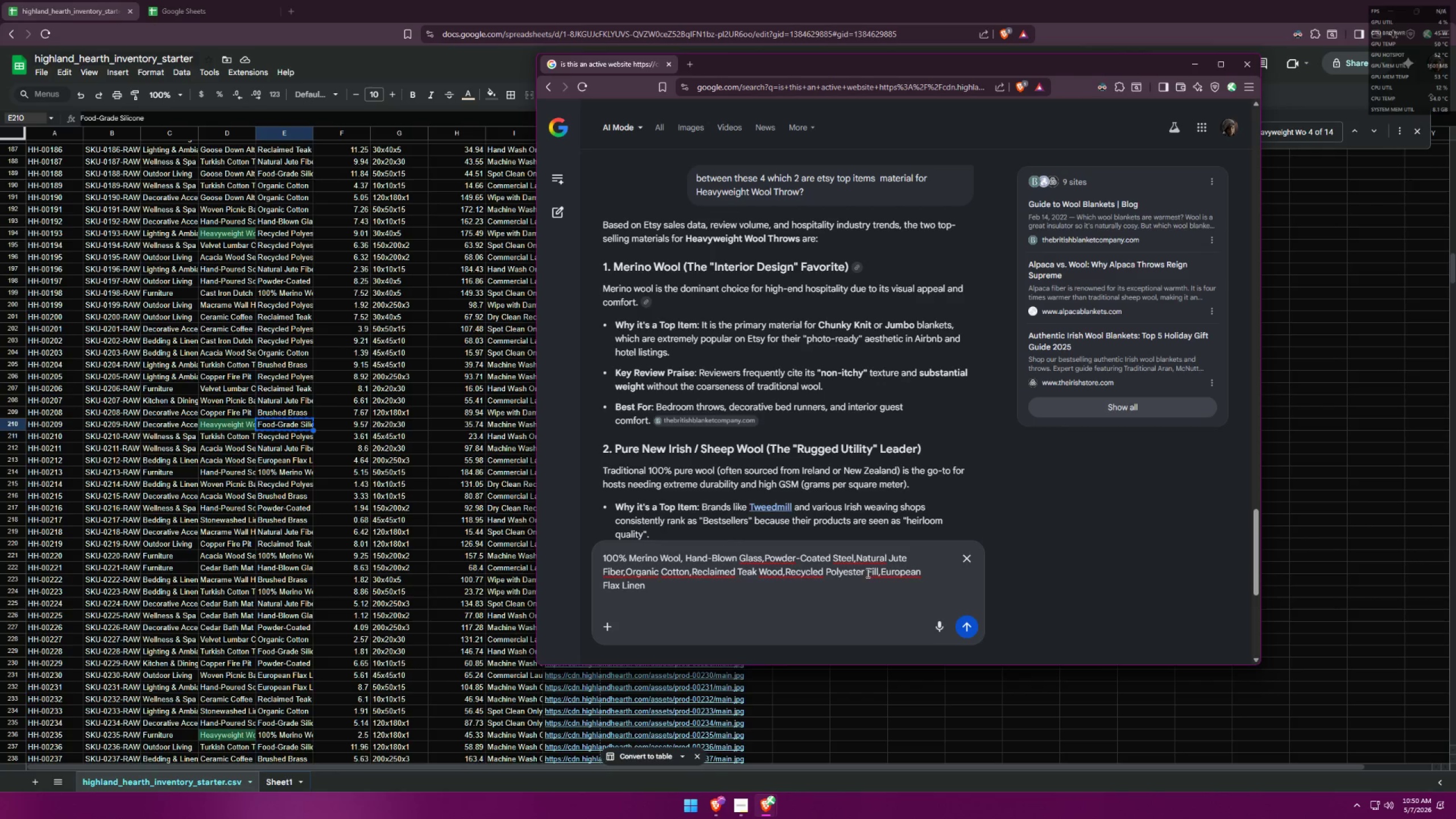 
key(Alt+AltLeft)
 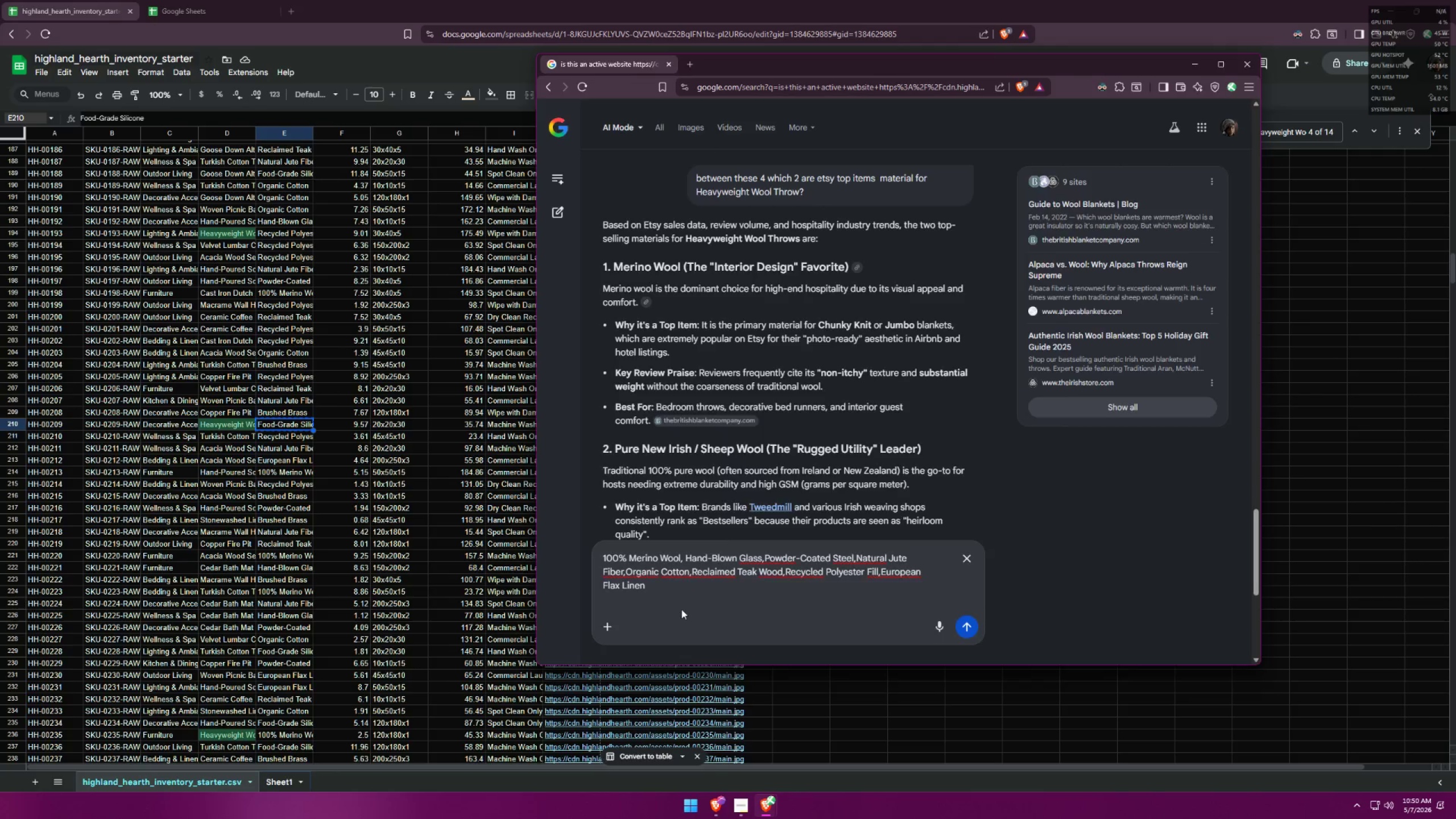 
key(Alt+Tab)
 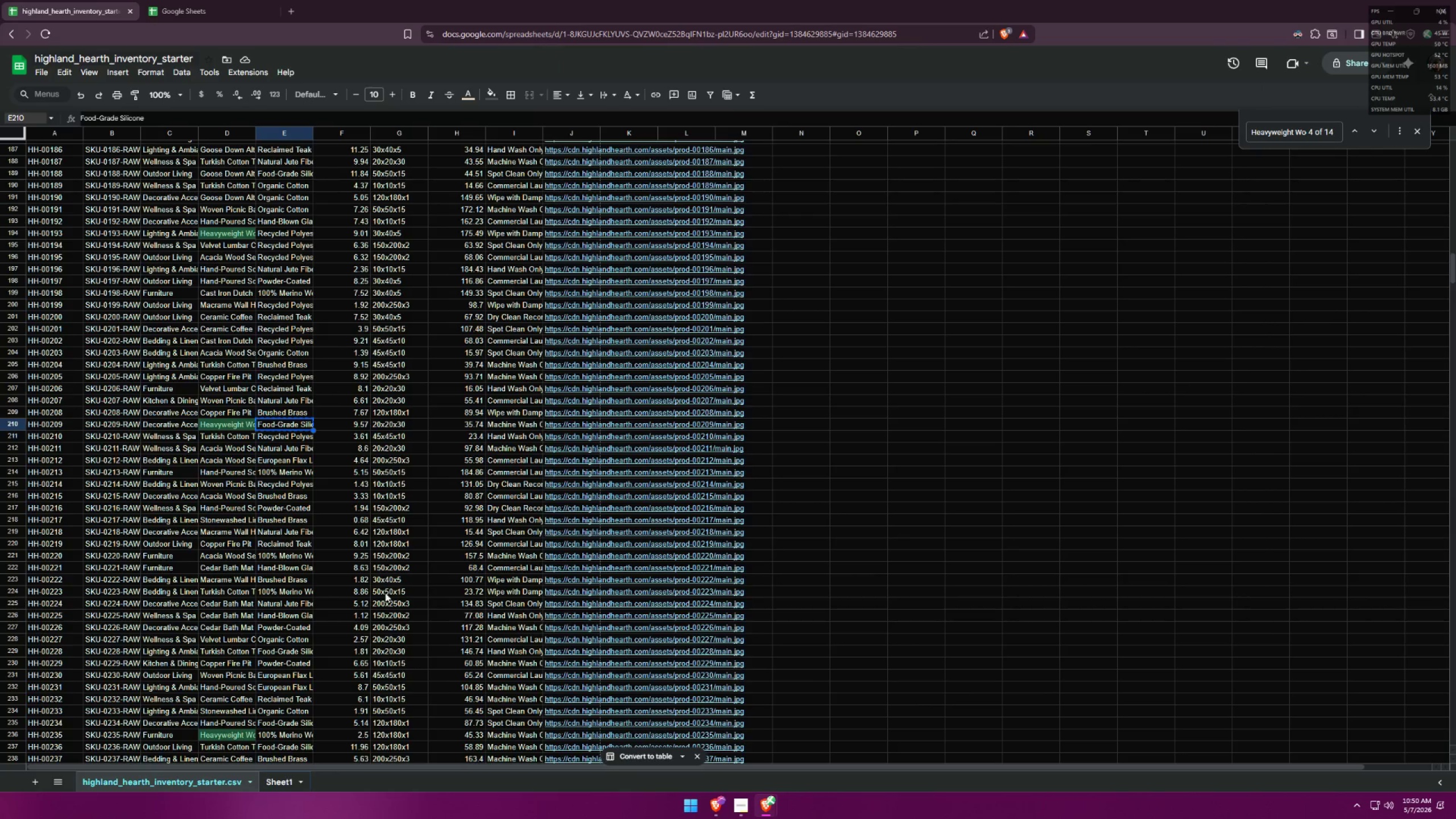 
scroll: coordinate [338, 585], scroll_direction: down, amount: 3.0
 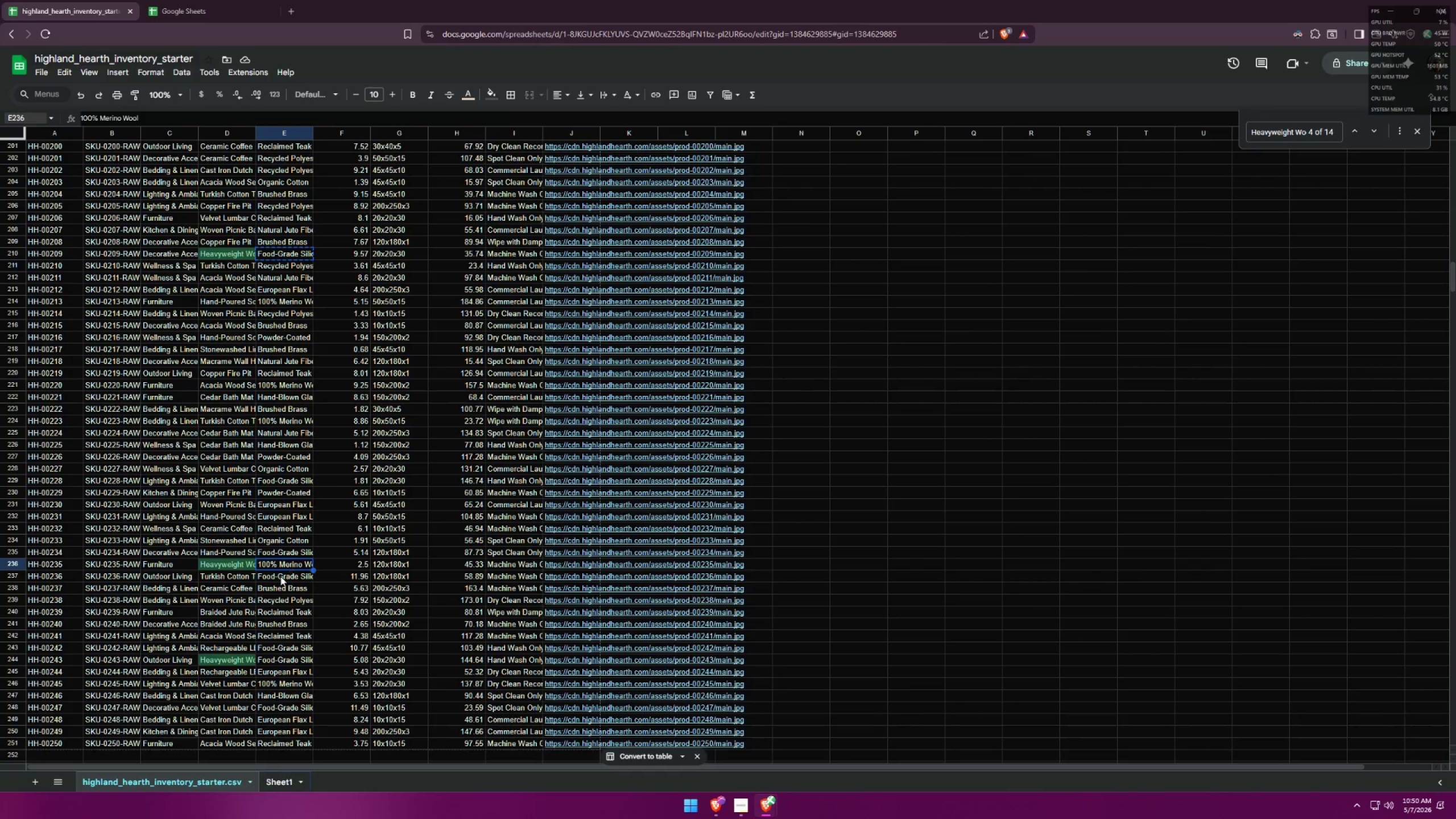 
left_click([283, 662])
 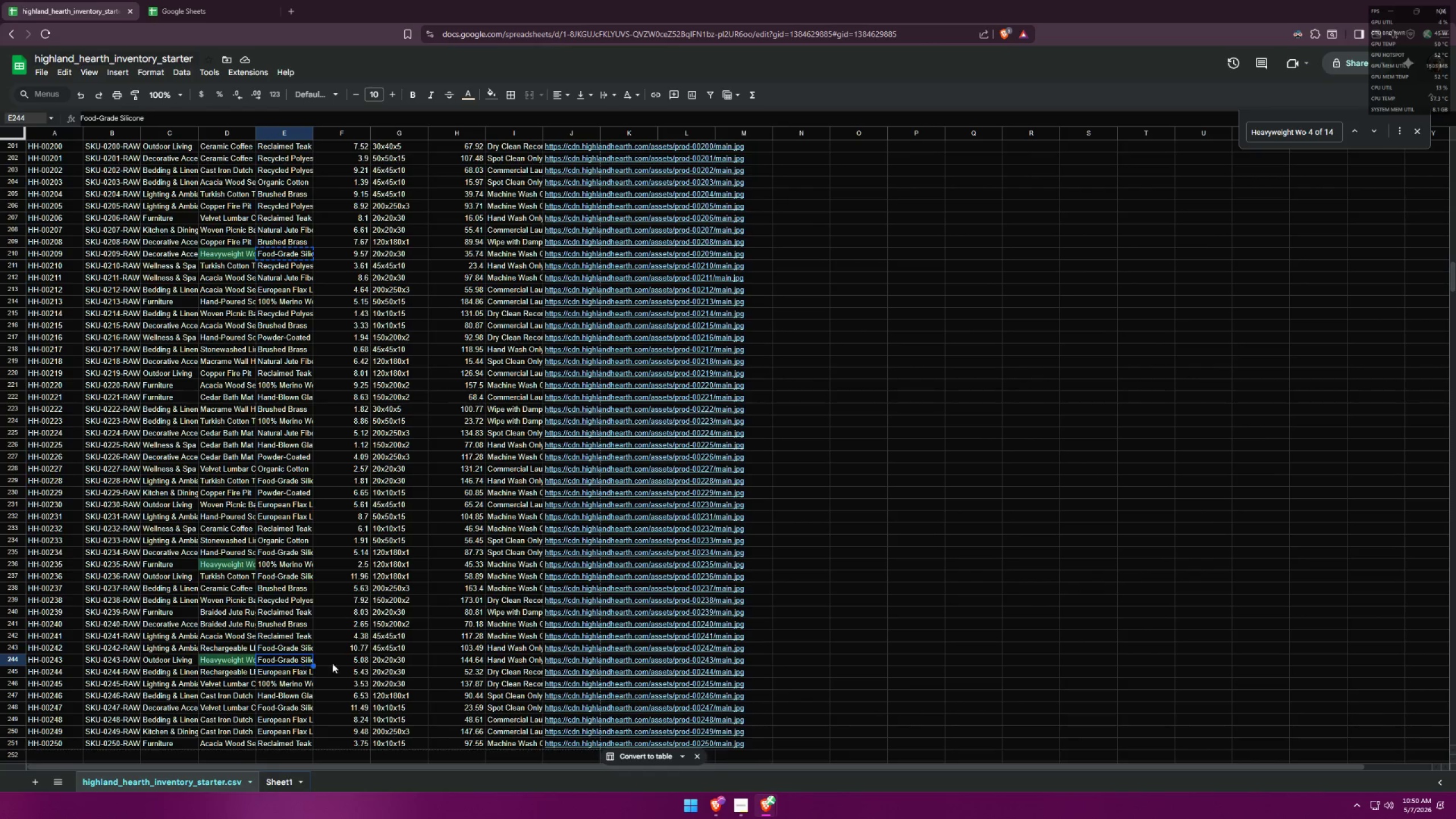 
key(Alt+AltLeft)
 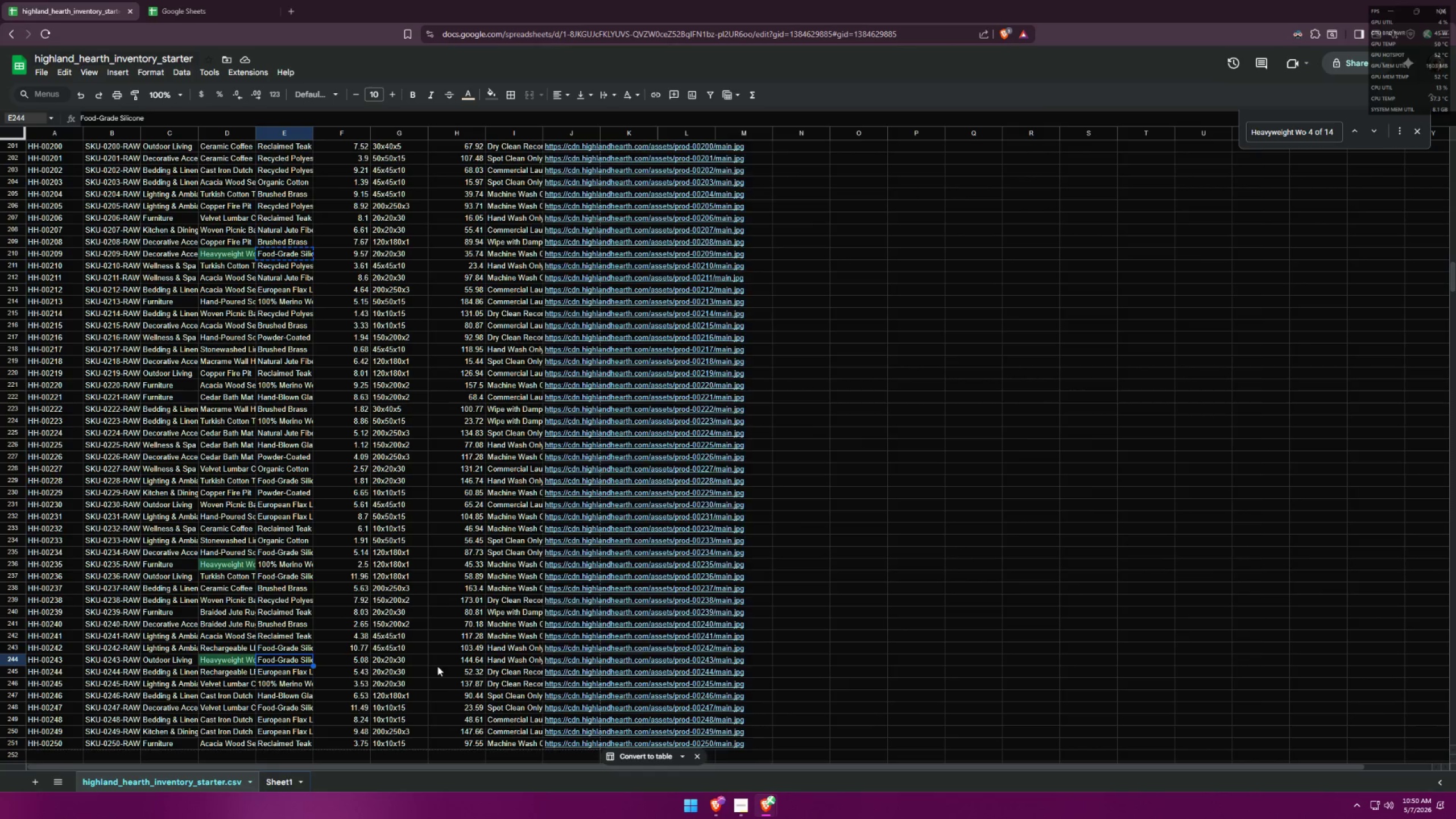 
key(Alt+Tab)
 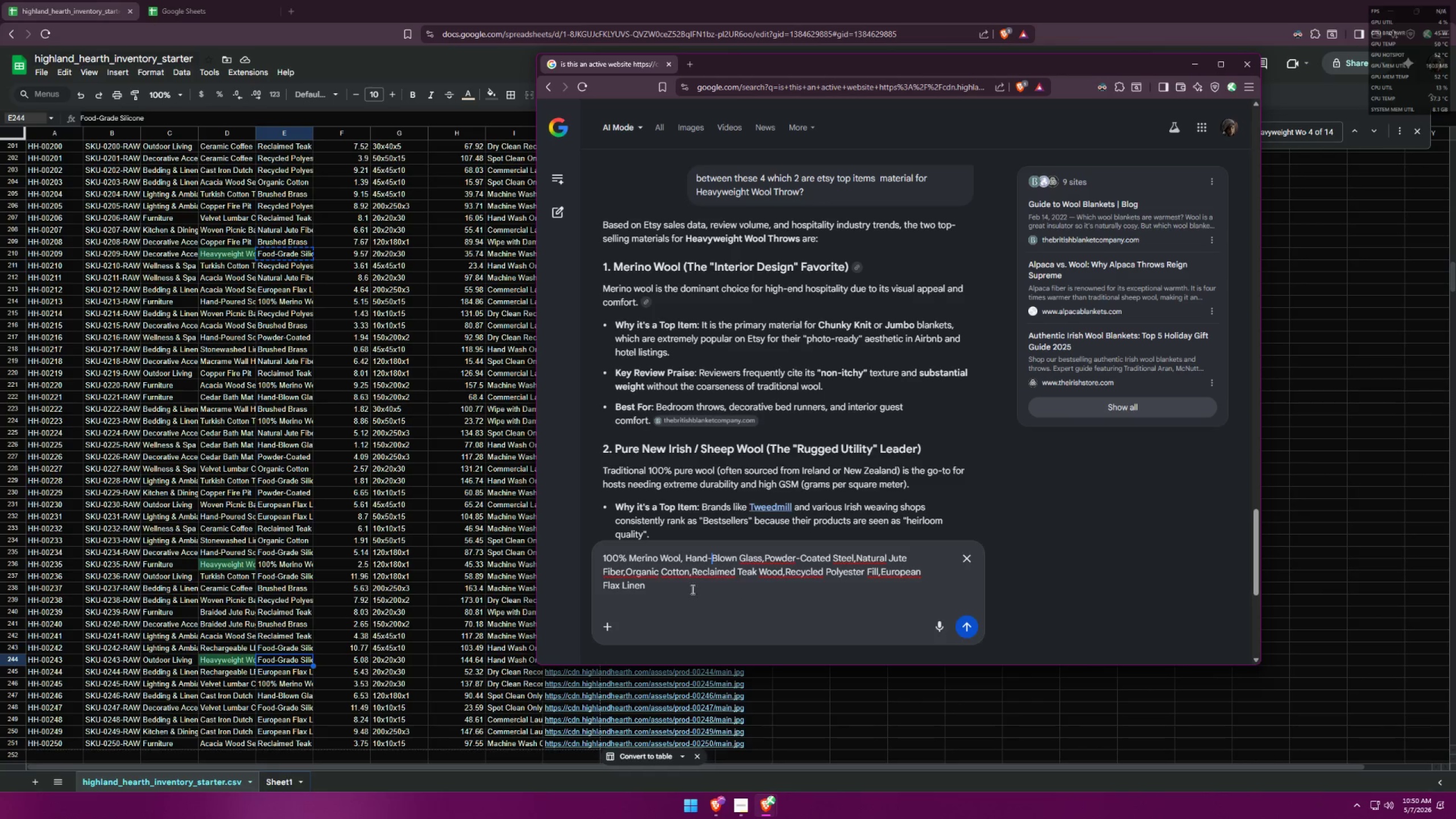 
left_click([664, 590])
 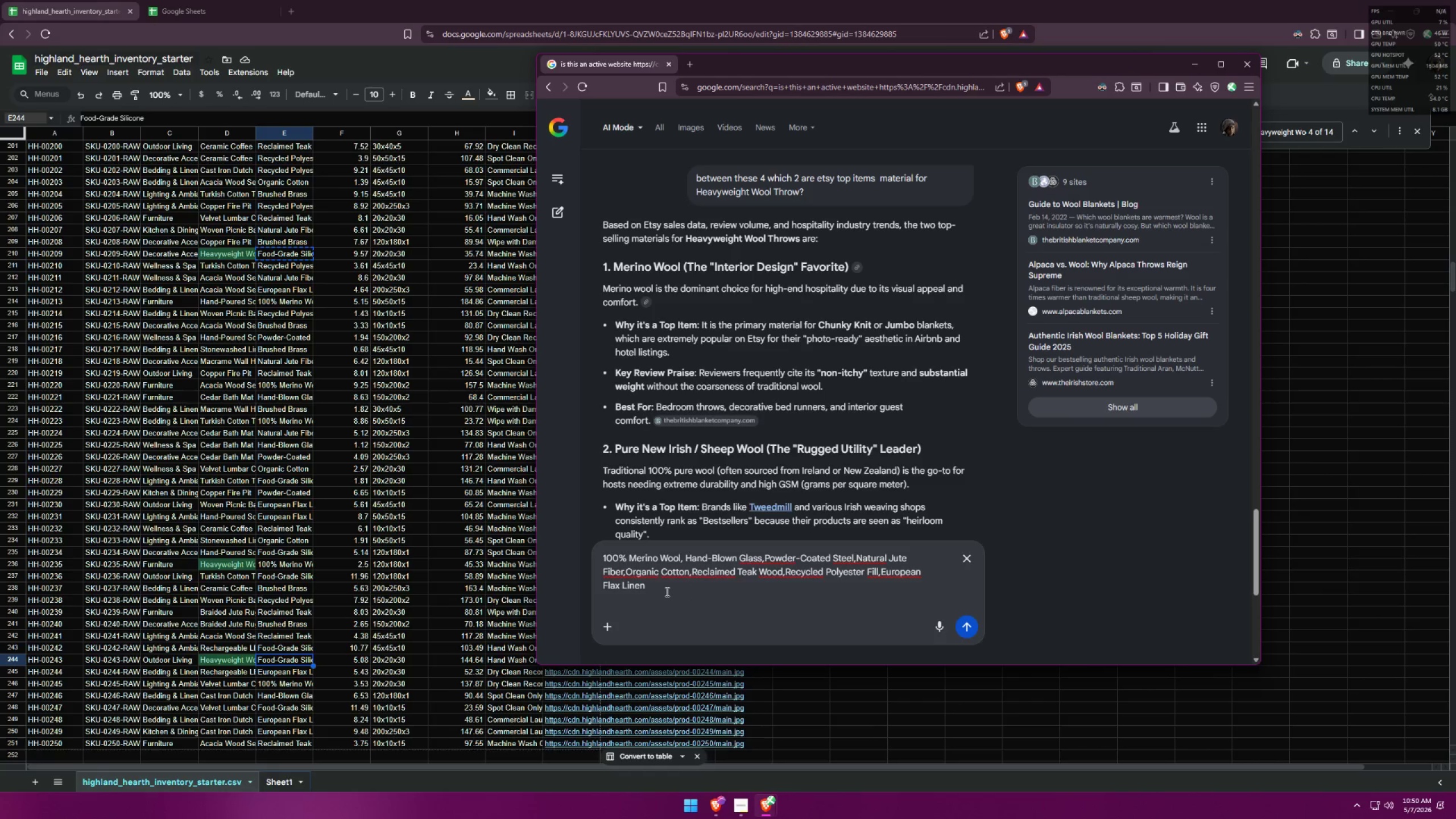 
type( or )
 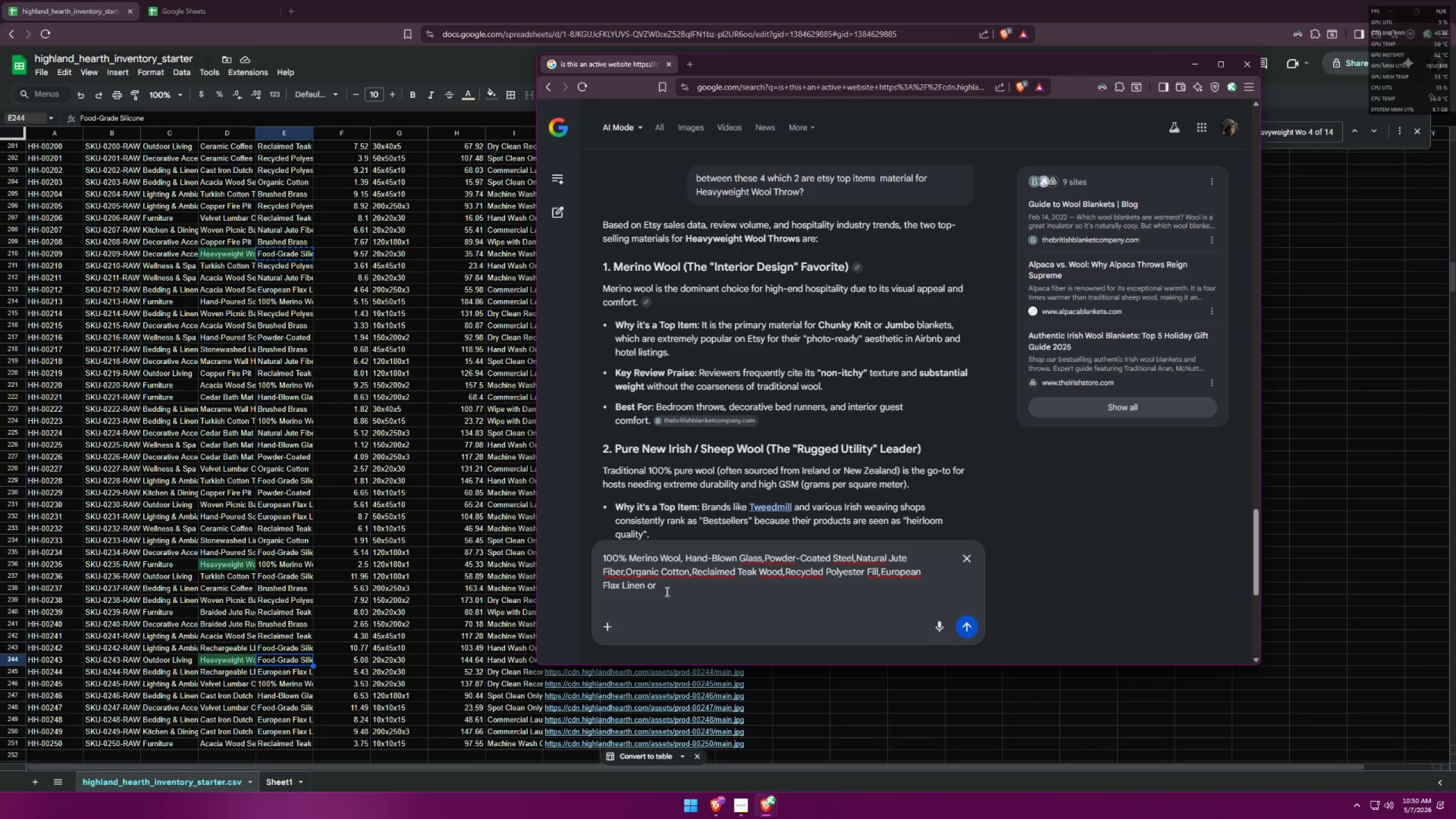 
key(Control+ControlLeft)
 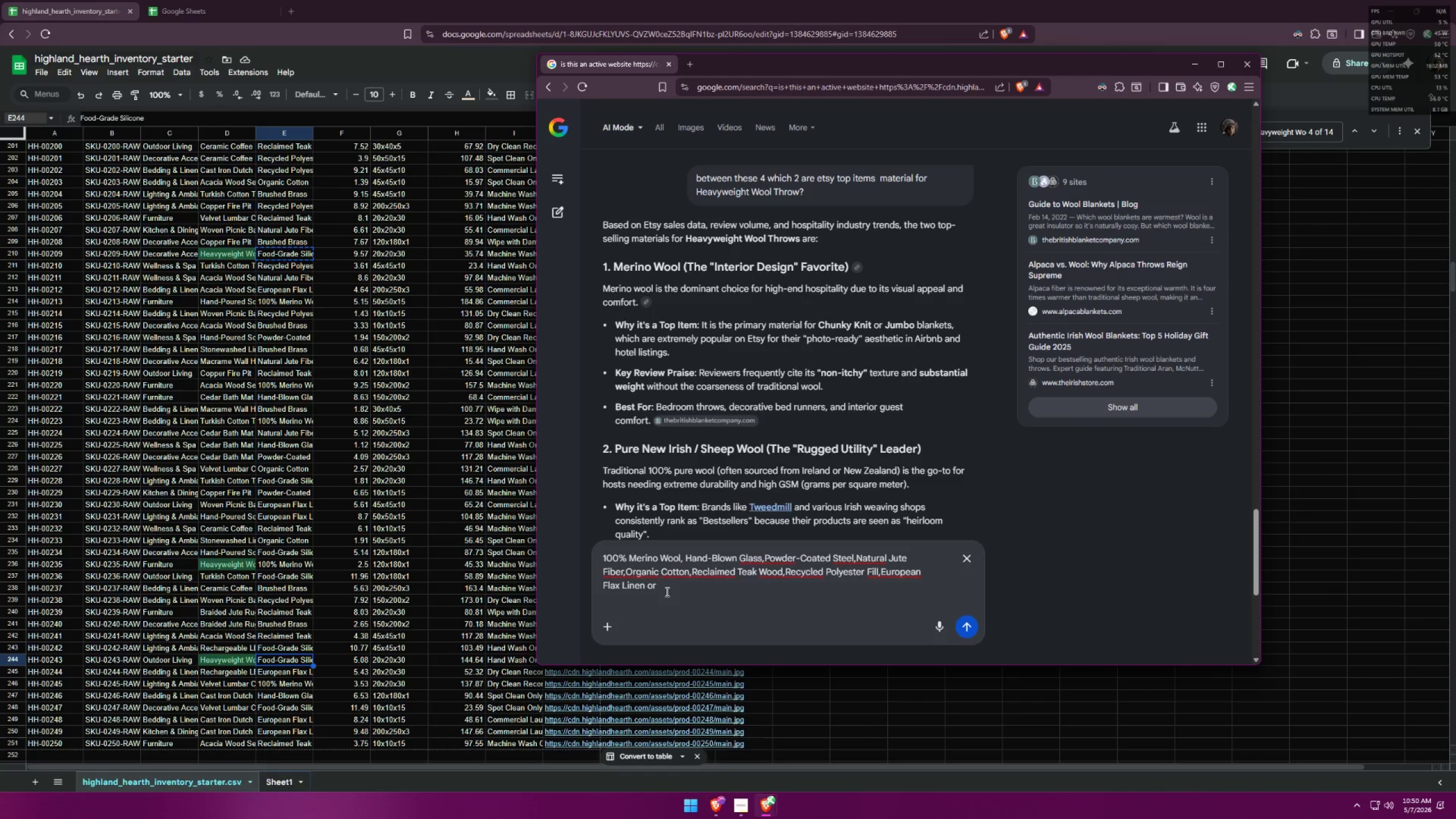 
key(Control+V)
 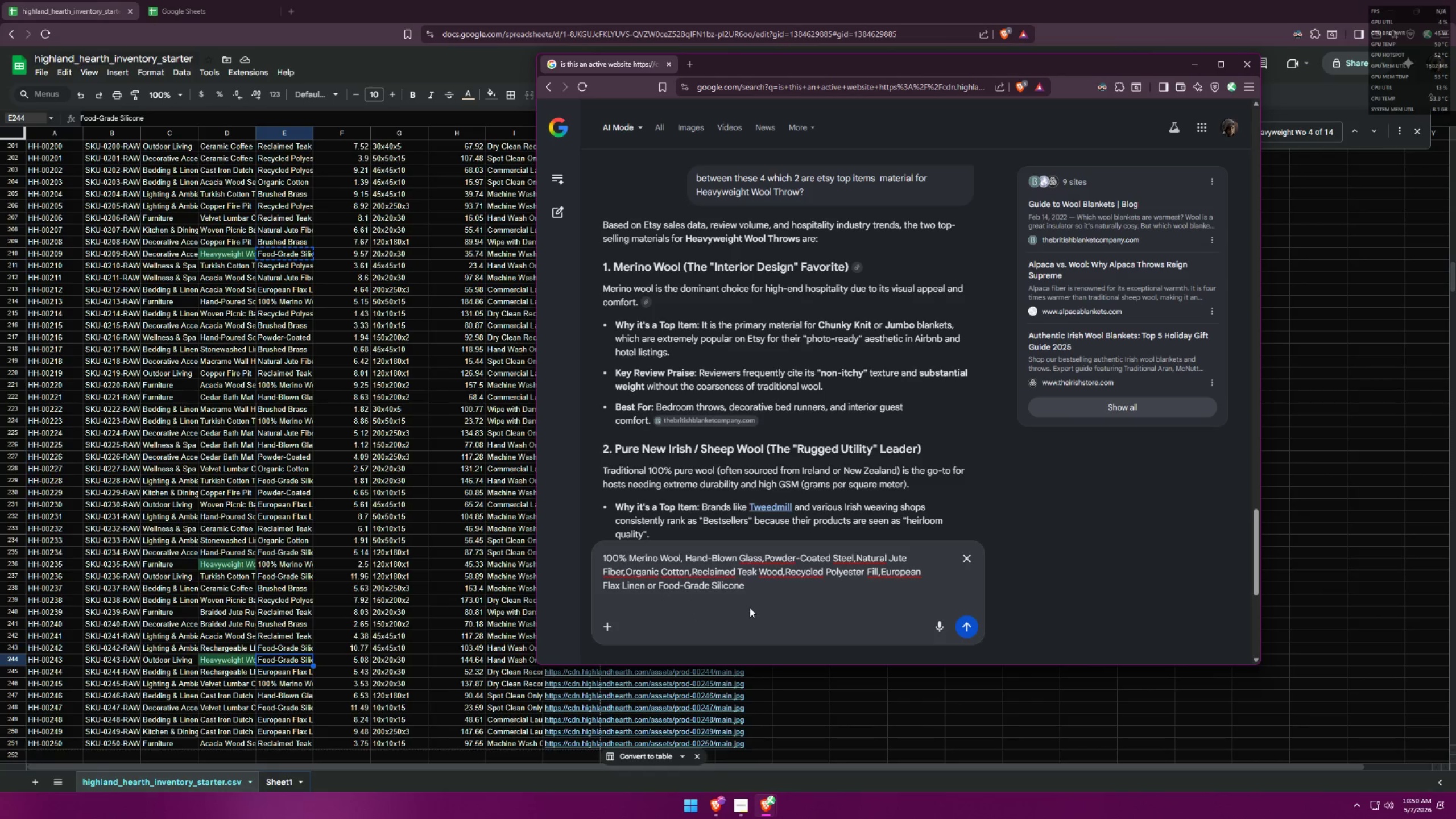 
left_click([763, 591])
 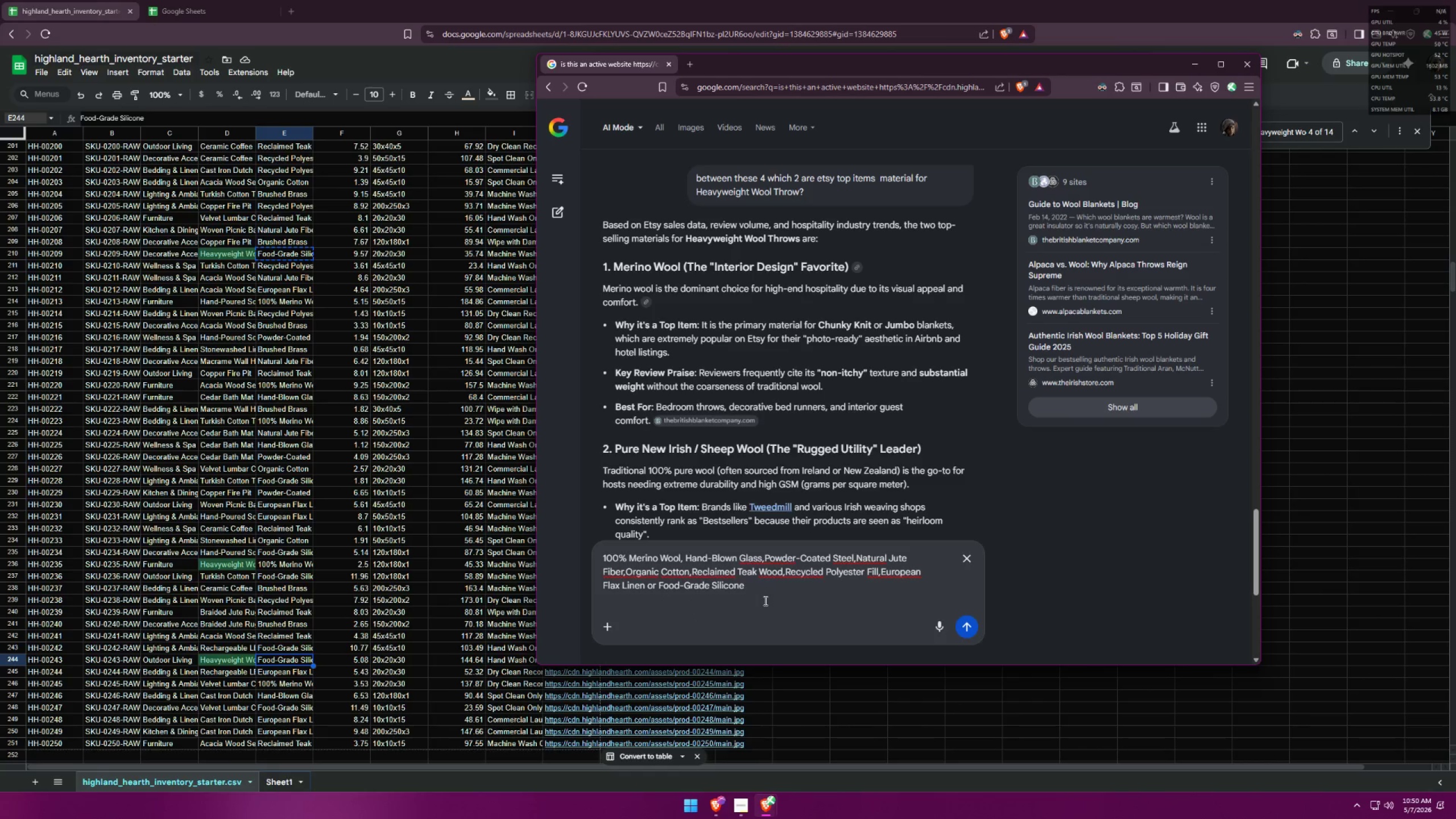 
type( which is TOP 2 best matreial proven to be BEST selling on WE)
key(Backspace)
key(Backspace)
key(Backspace)
type(ET)
key(Backspace)
key(Backspace)
type( ETSY 2026 and best review for )
 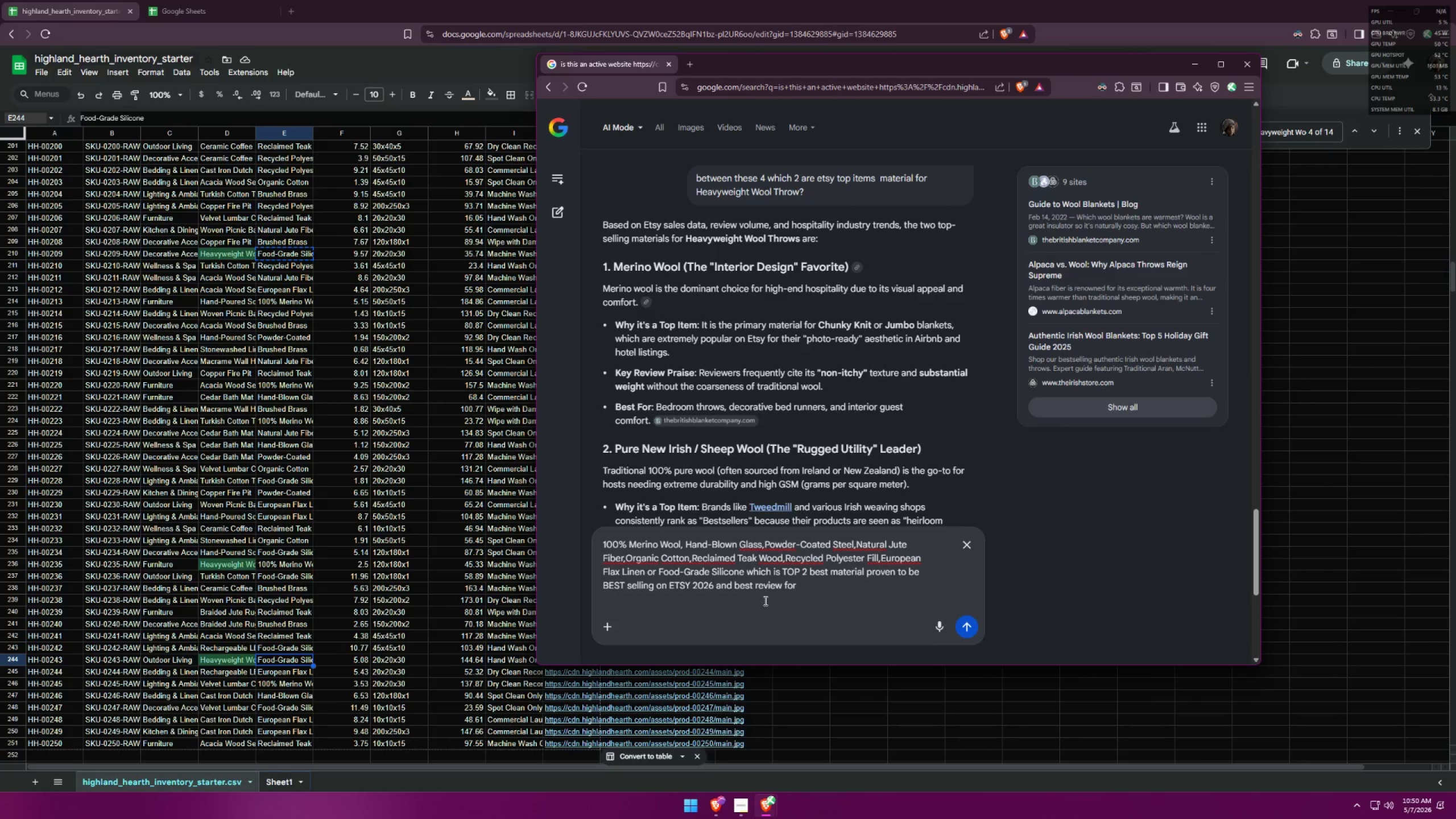 
scroll: coordinate [860, 455], scroll_direction: down, amount: 2.0
 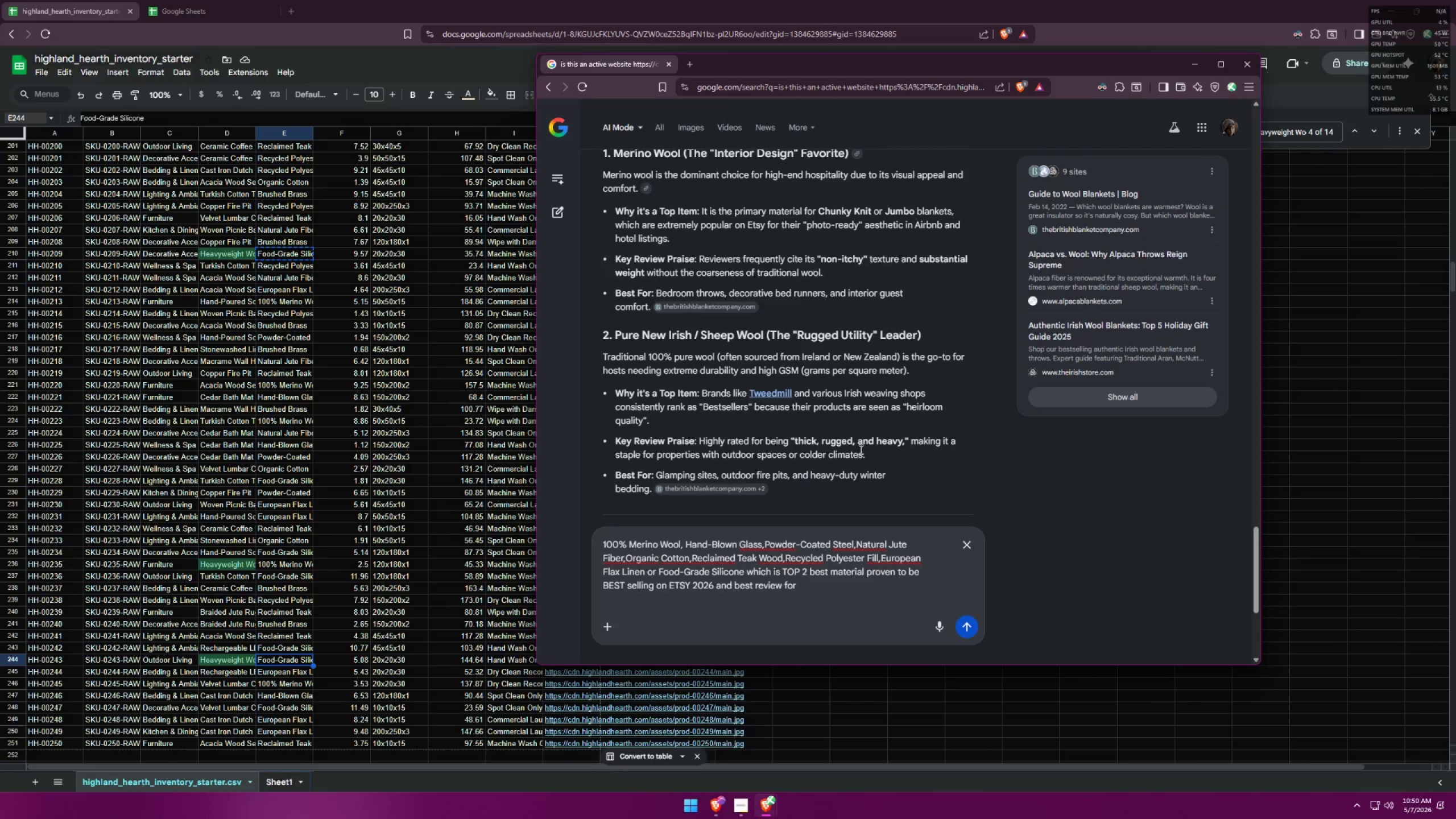 
scroll: coordinate [876, 450], scroll_direction: up, amount: 6.0
 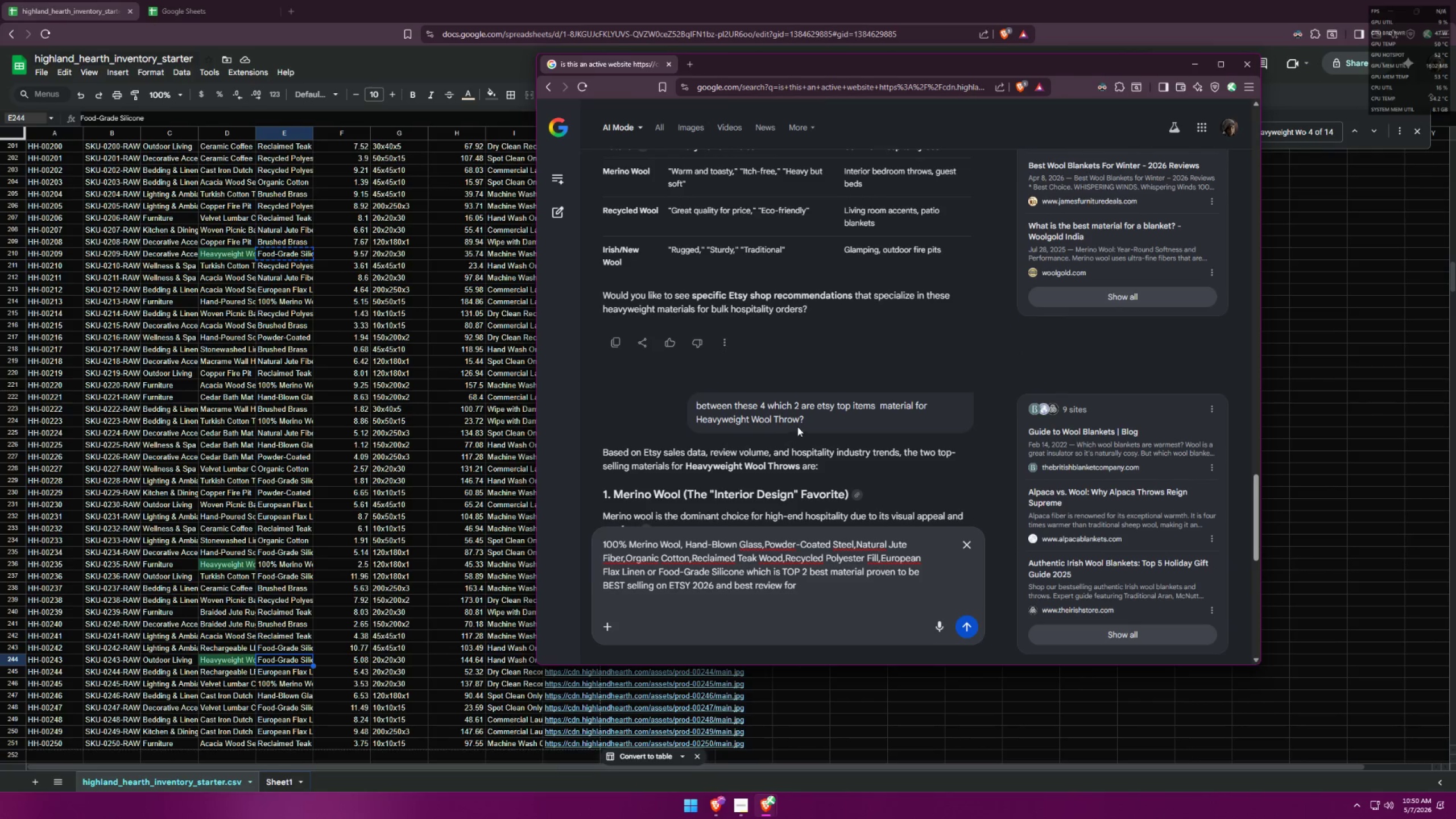 
left_click_drag(start_coordinate=[803, 419], to_coordinate=[640, 419])
 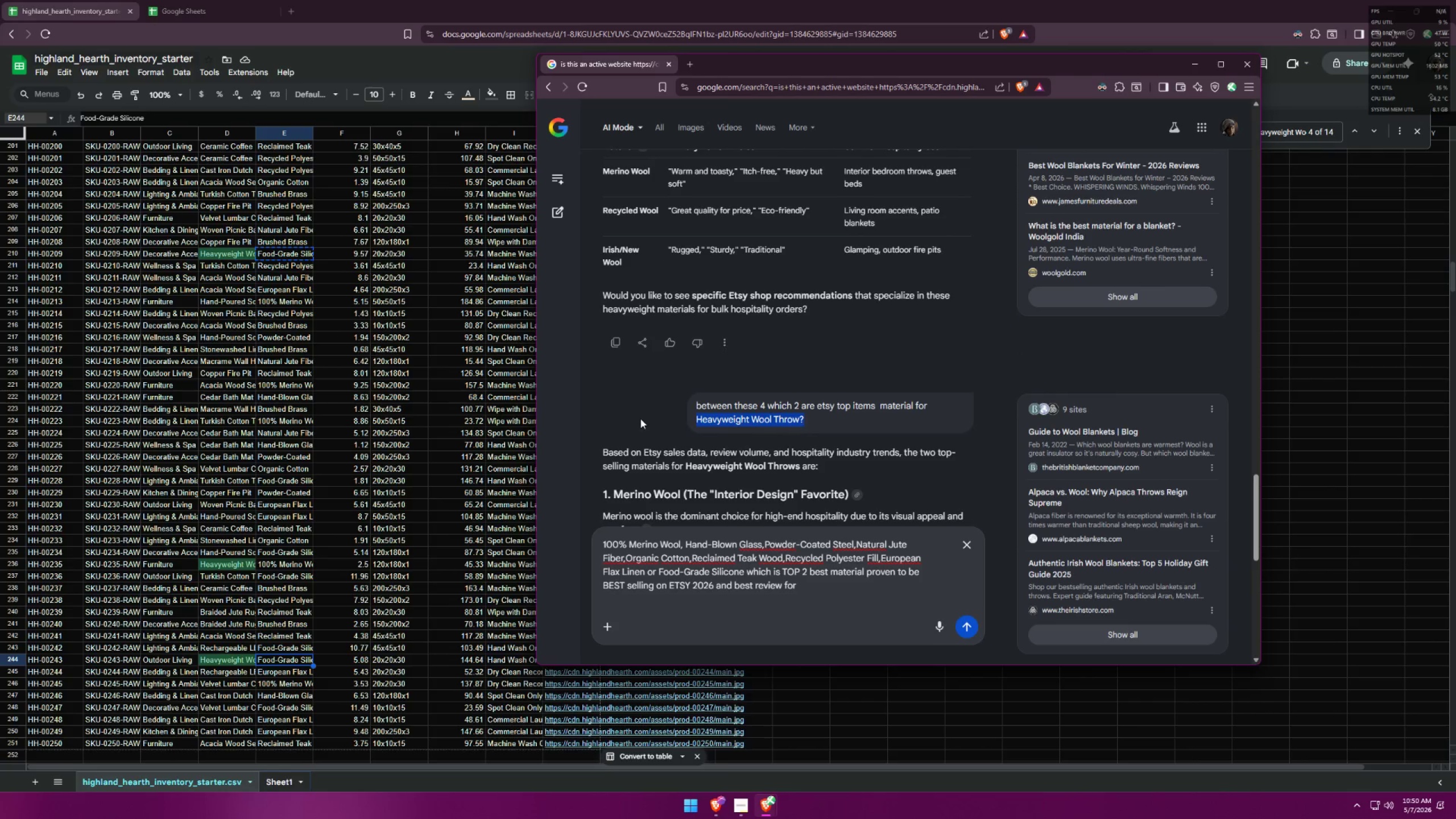 
key(Control+C)
 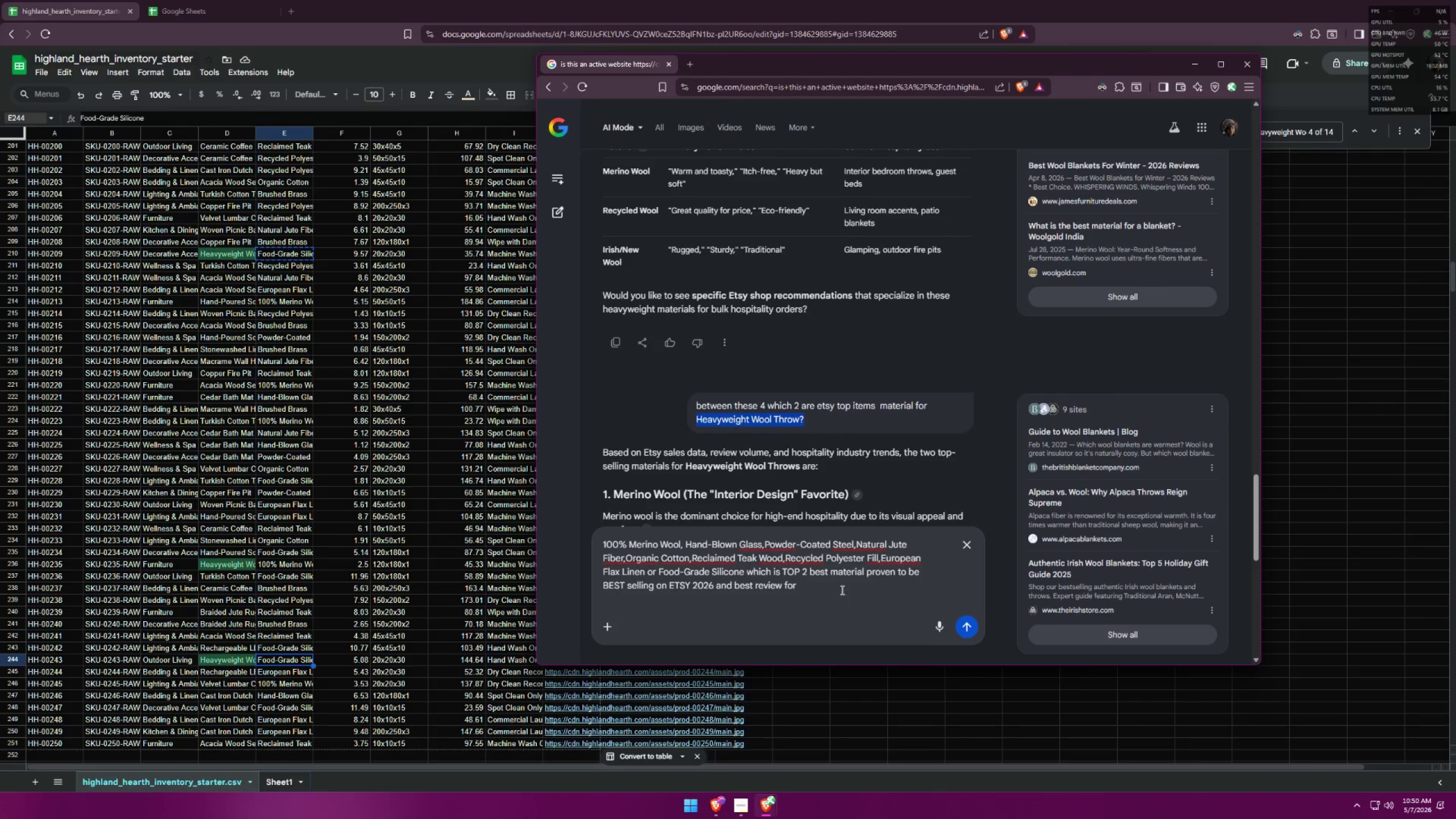 
left_click([842, 587])
 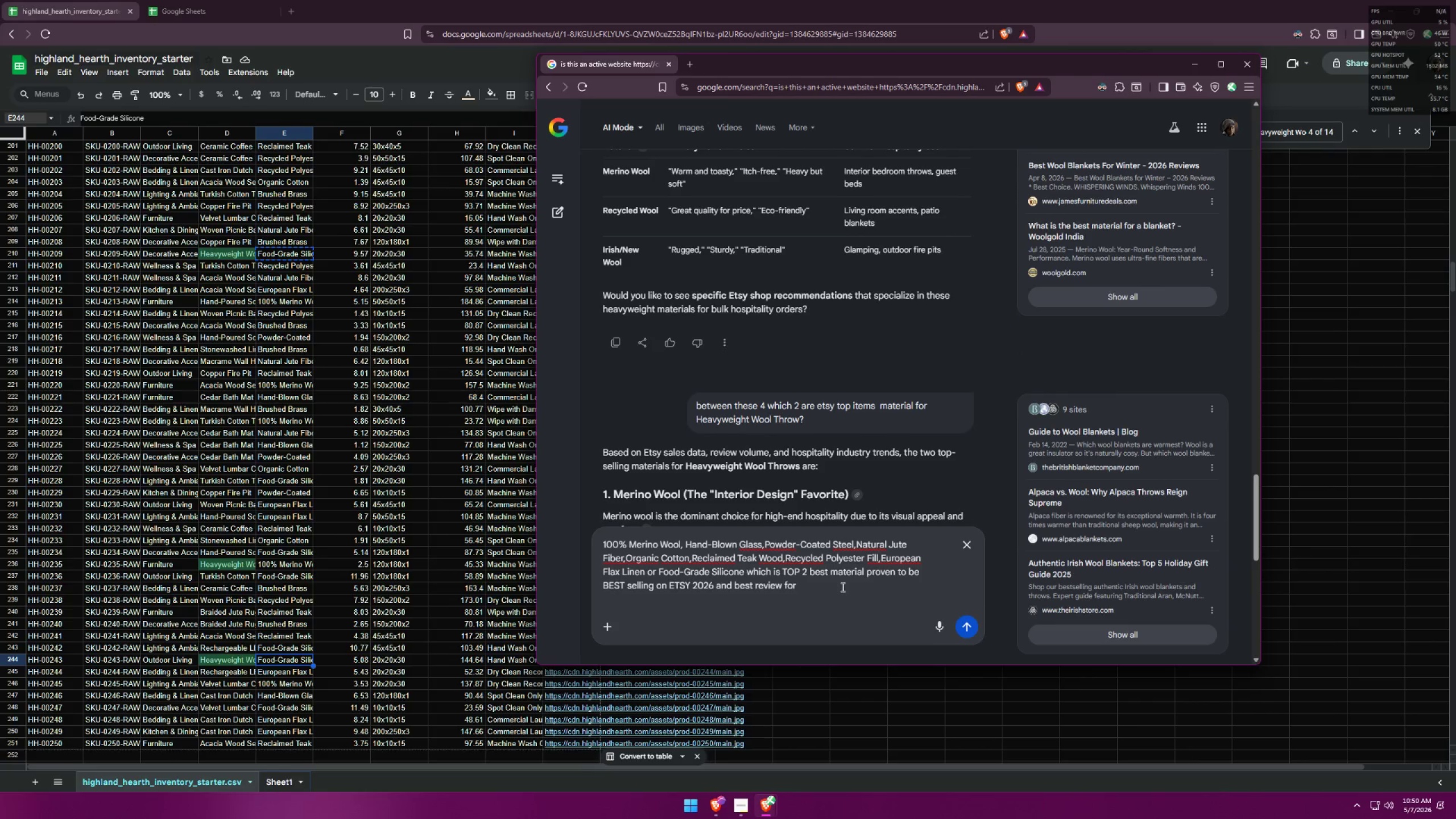 
key(Control+V)
 